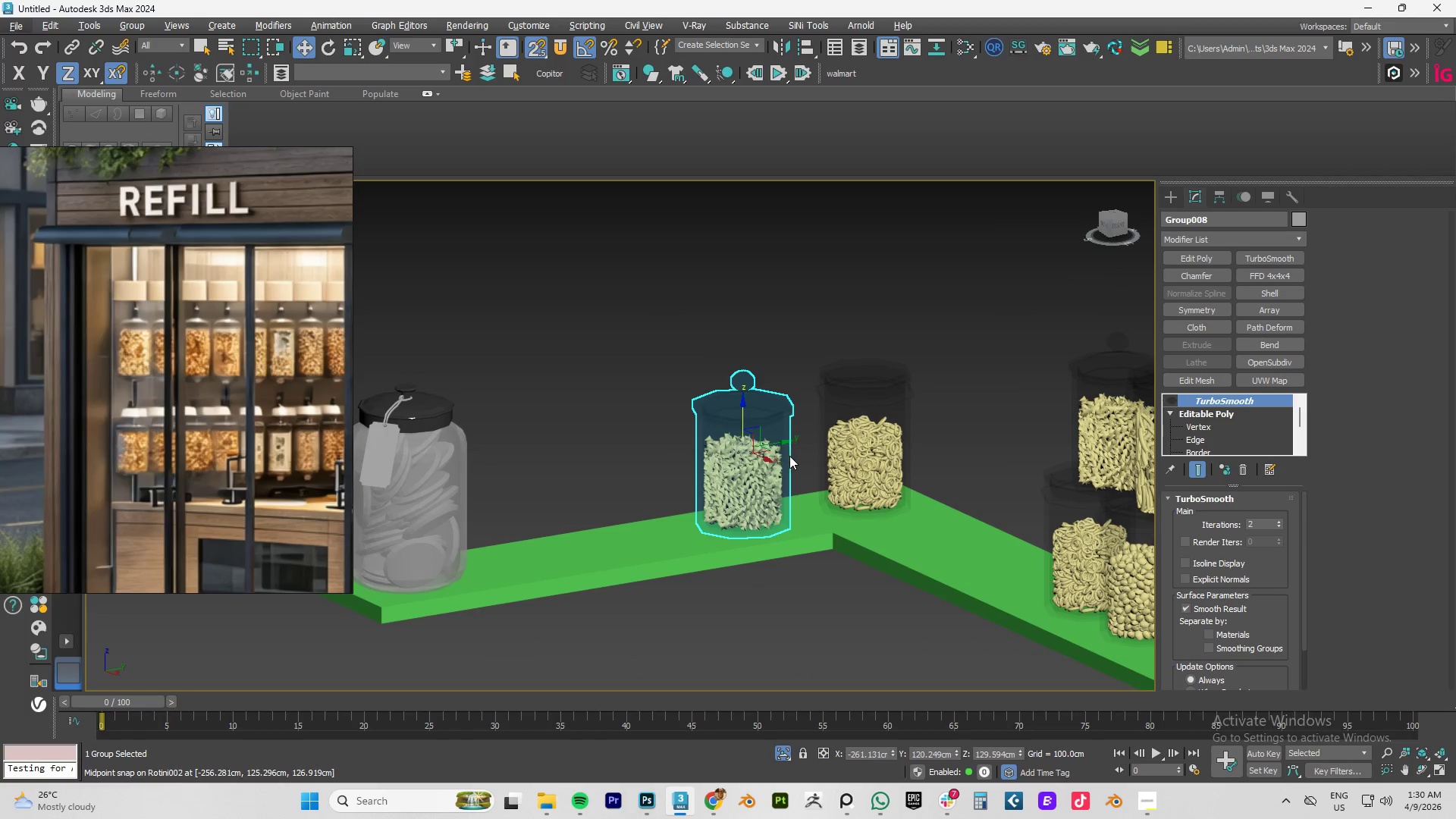 
type(fz)
 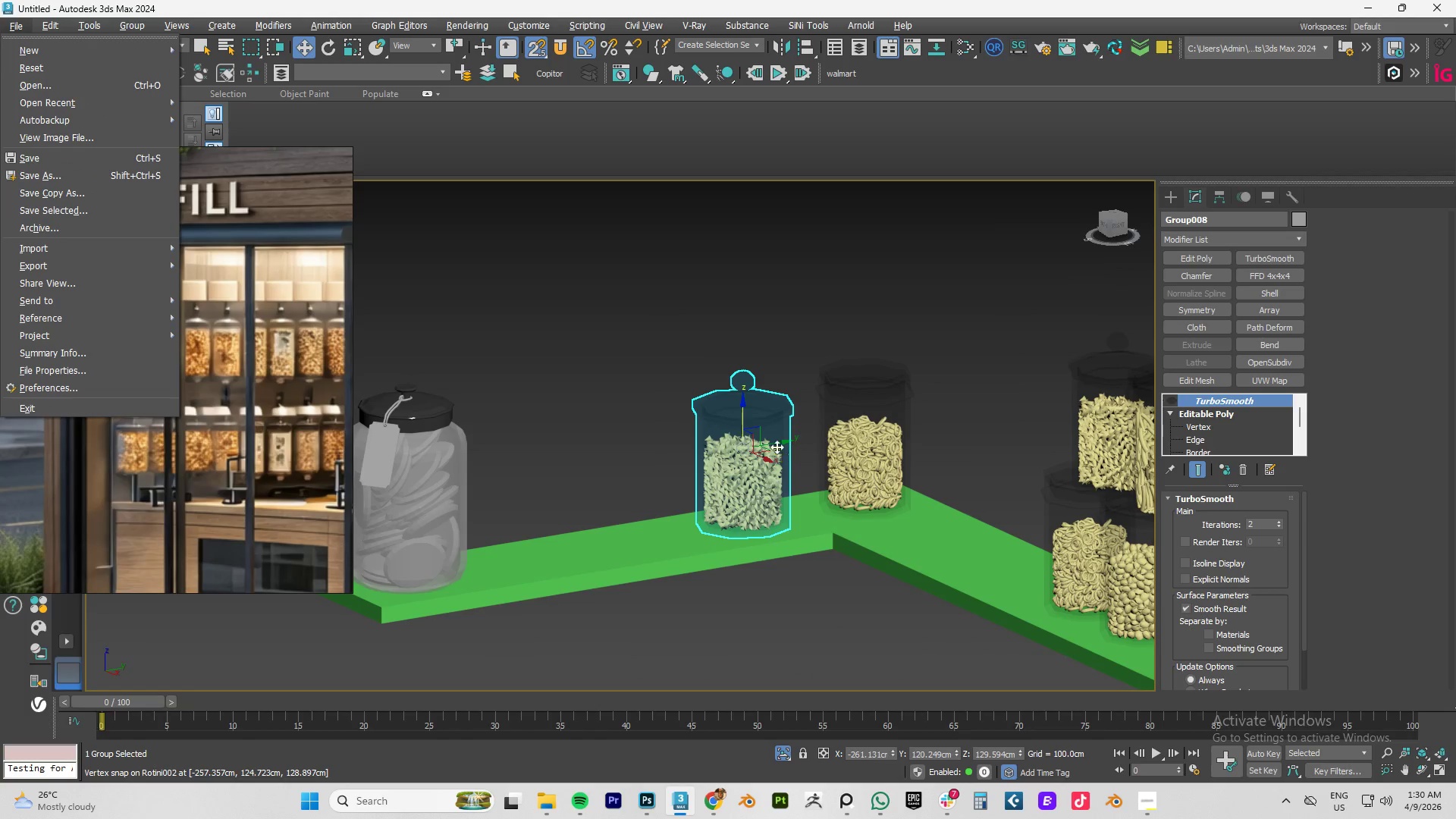 
scroll: coordinate [774, 447], scroll_direction: down, amount: 3.0
 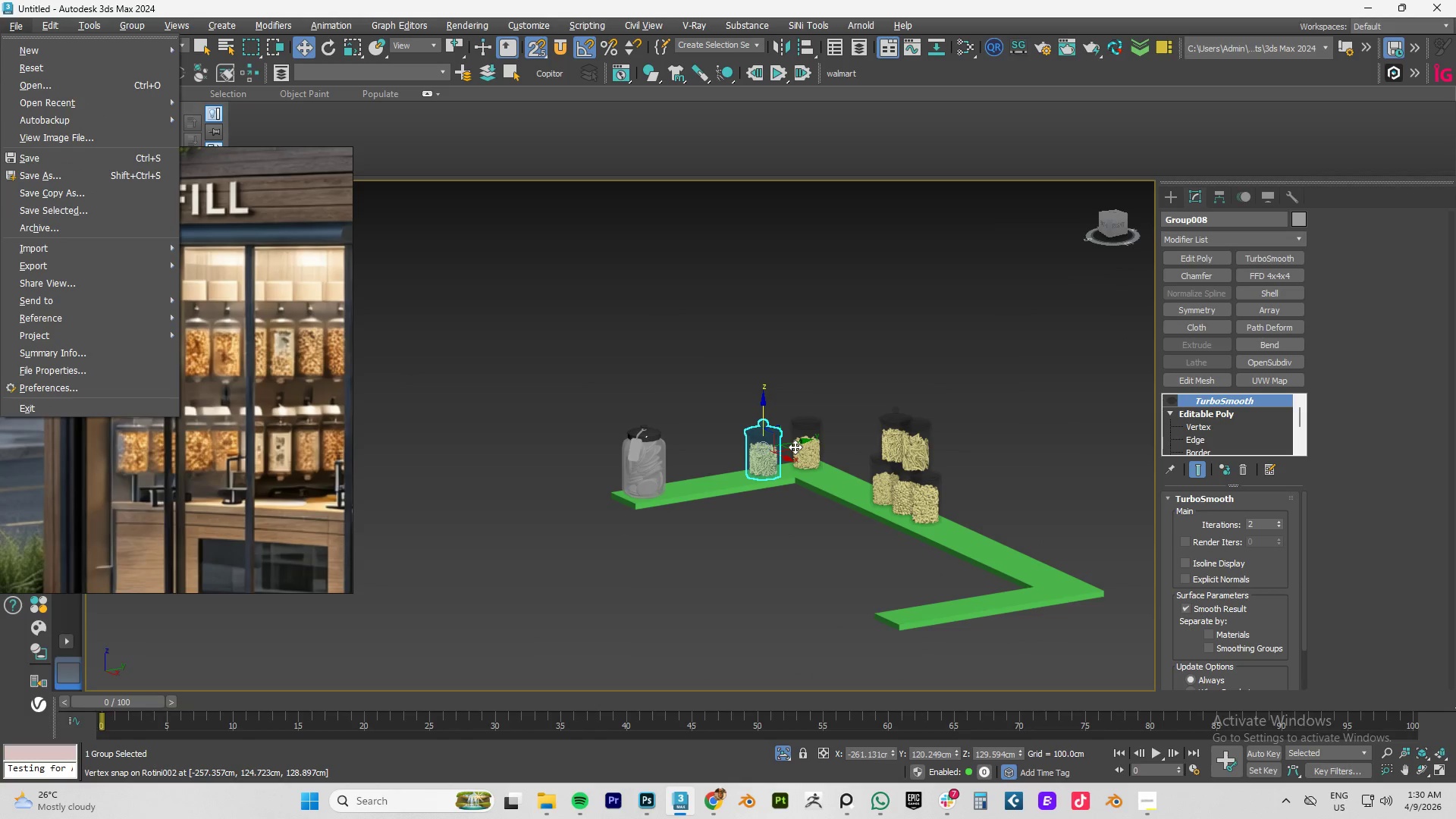 
left_click([688, 447])
 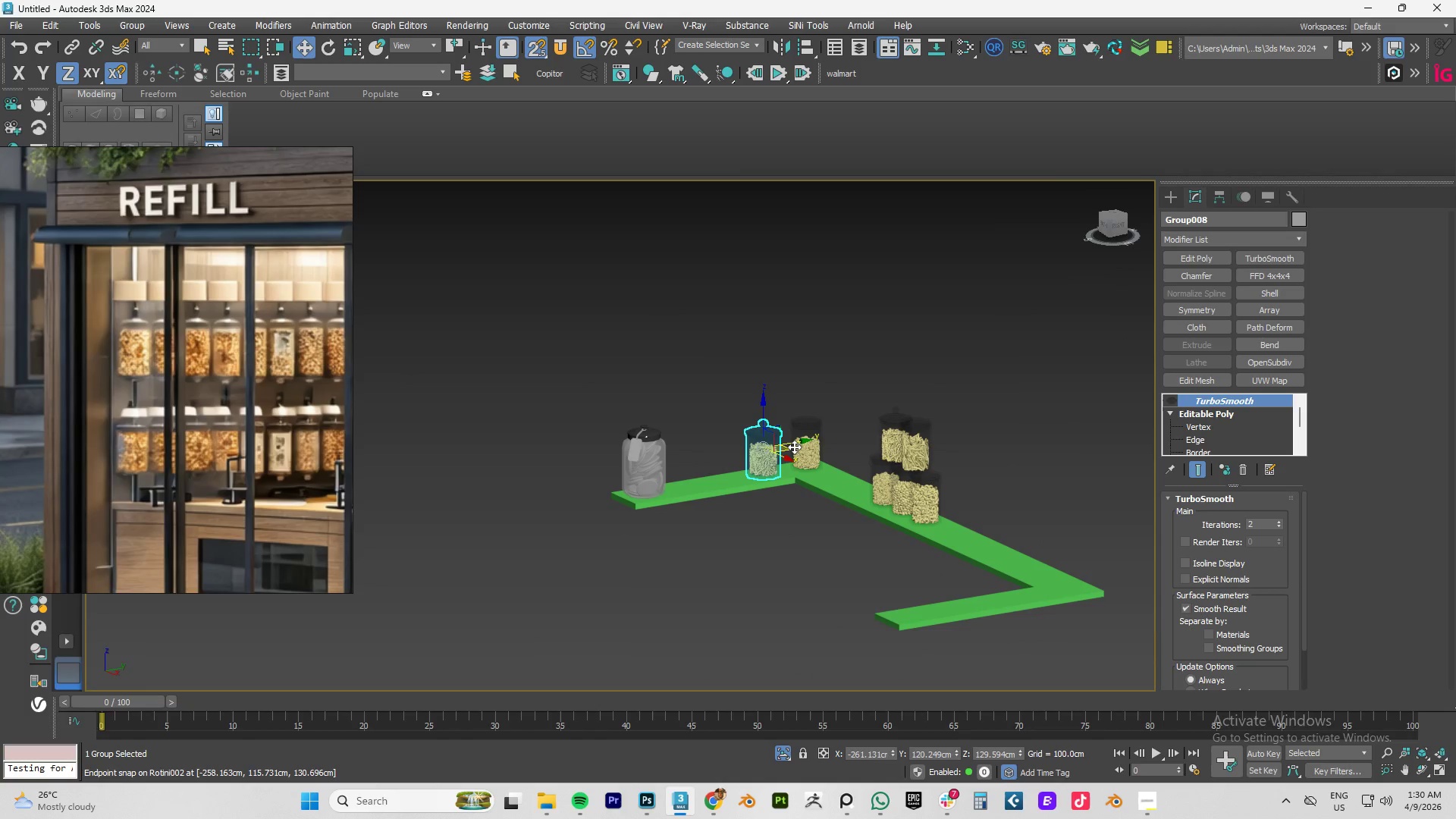 
type(fz)
 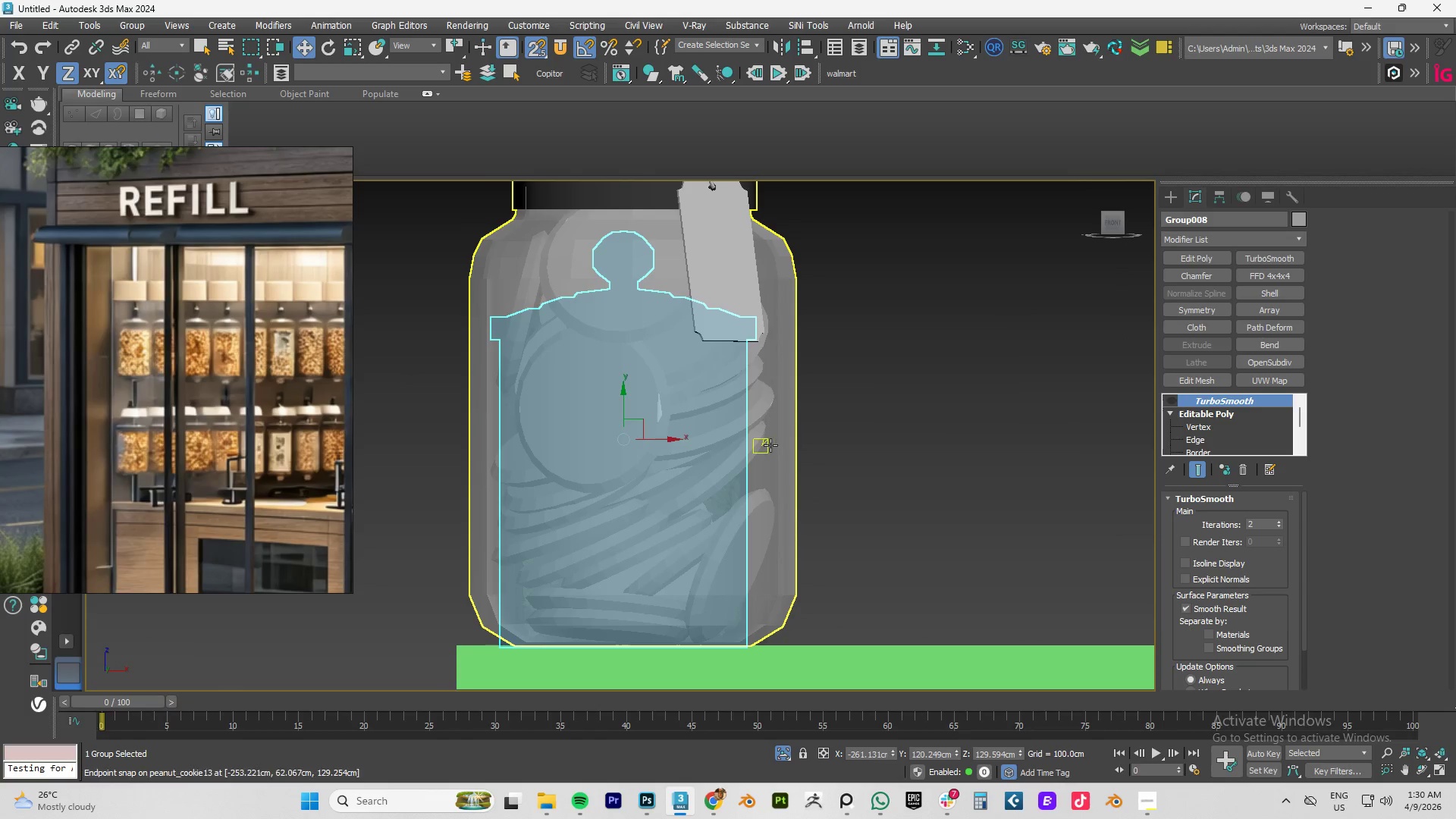 
scroll: coordinate [770, 445], scroll_direction: down, amount: 6.0
 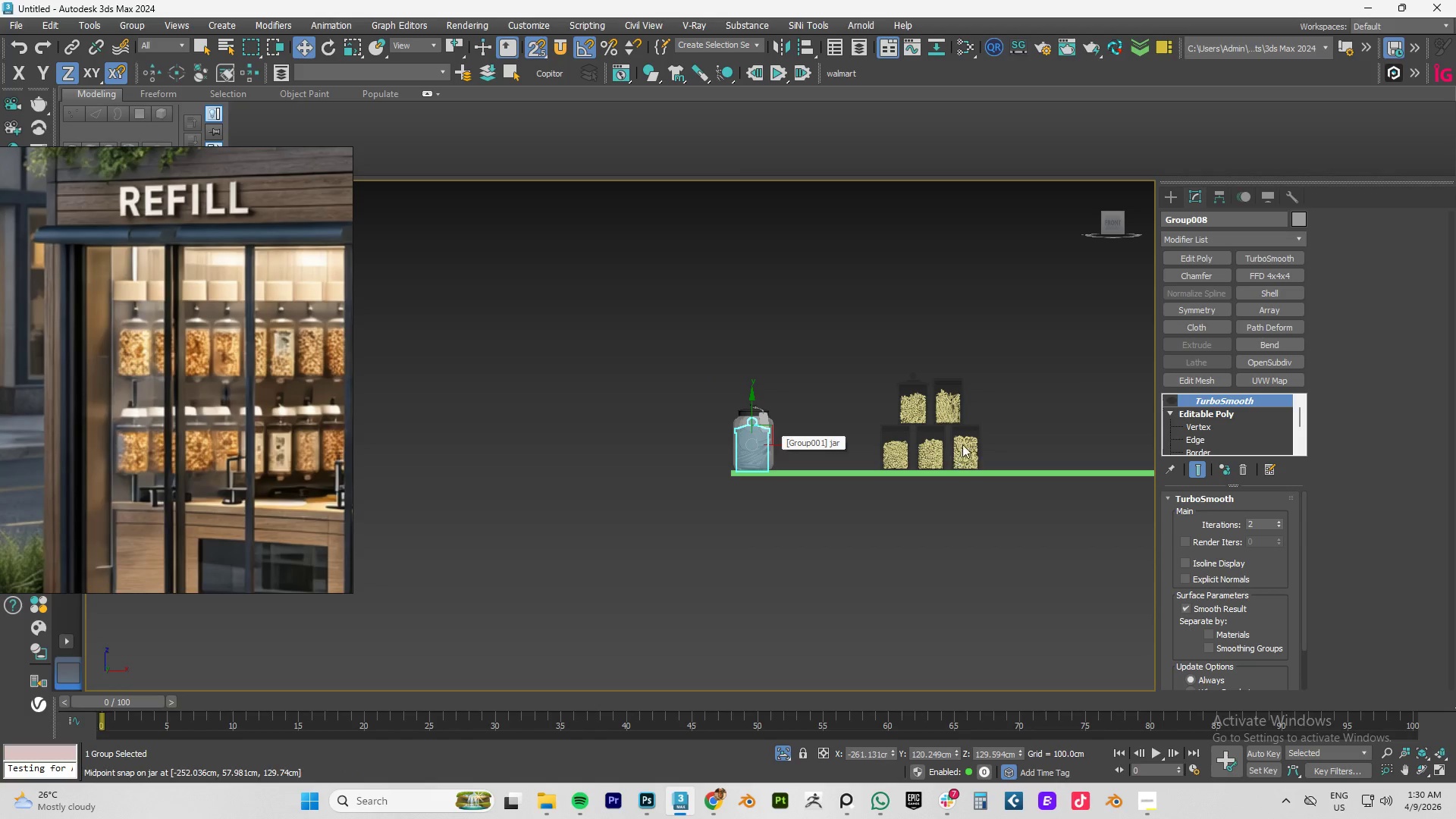 
scroll: coordinate [963, 439], scroll_direction: up, amount: 4.0
 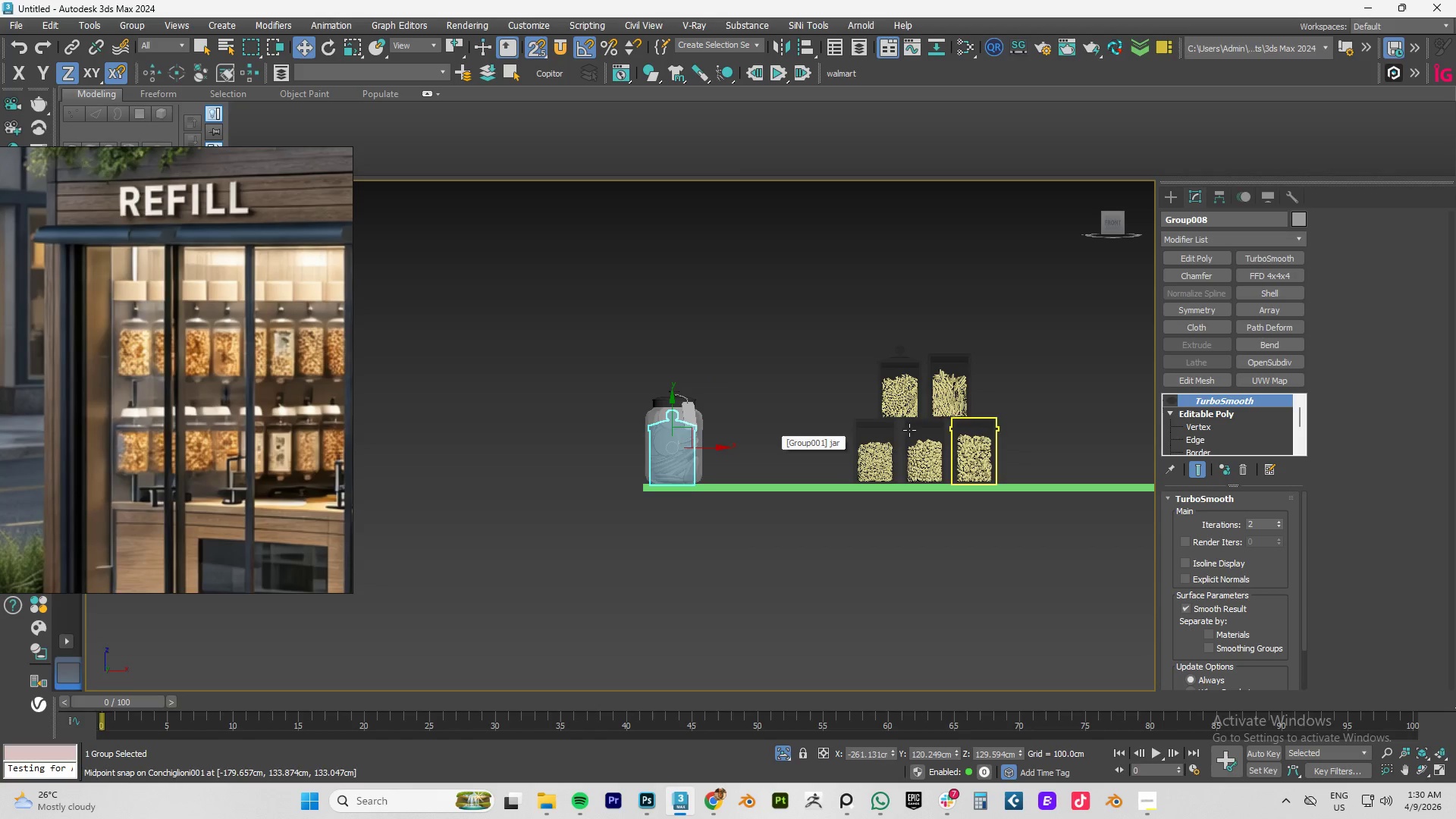 
hold_key(key=AltLeft, duration=0.64)
 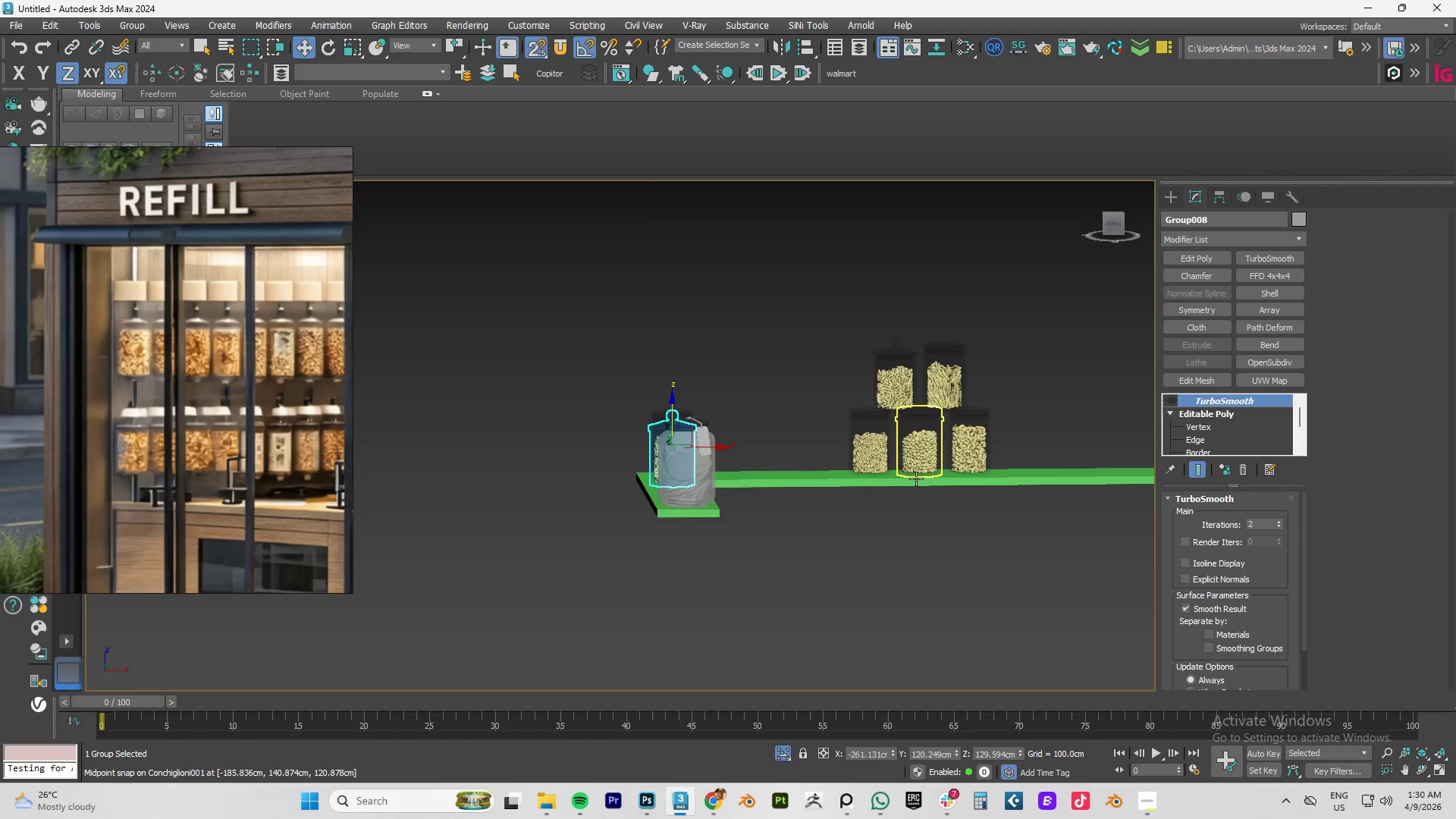 
hold_key(key=AltLeft, duration=1.52)
 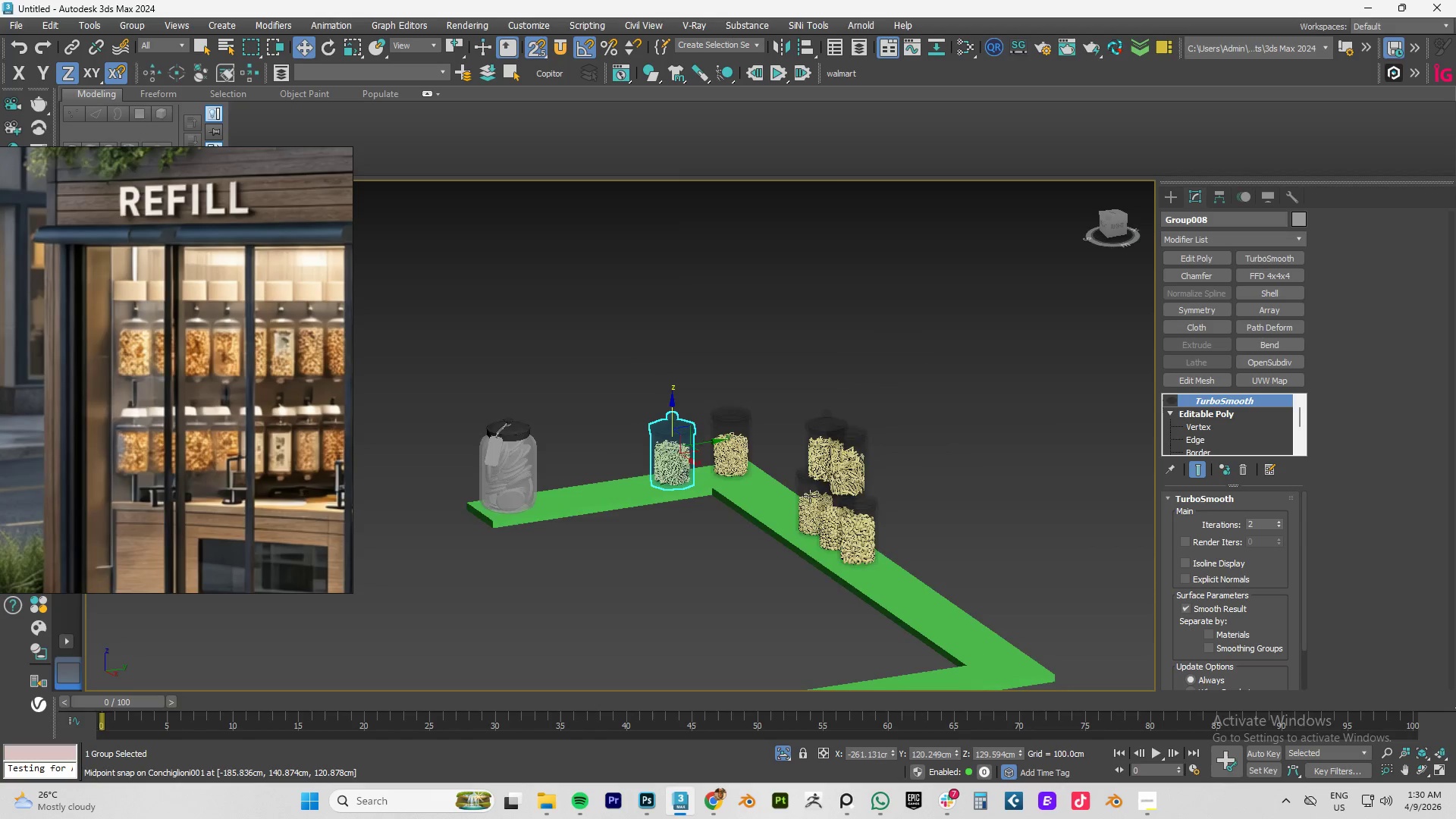 
key(Alt+AltLeft)
 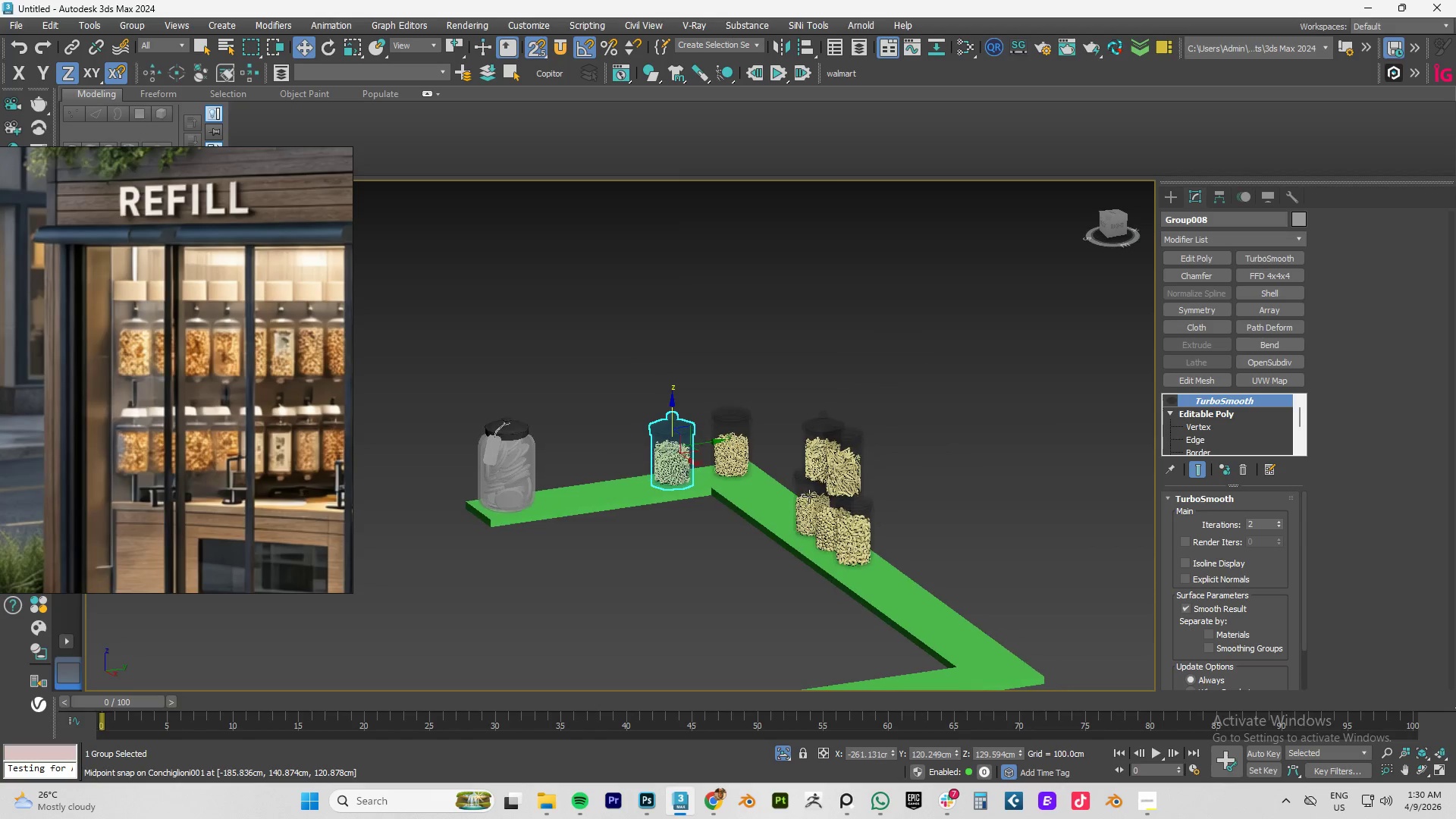 
key(Alt+AltLeft)
 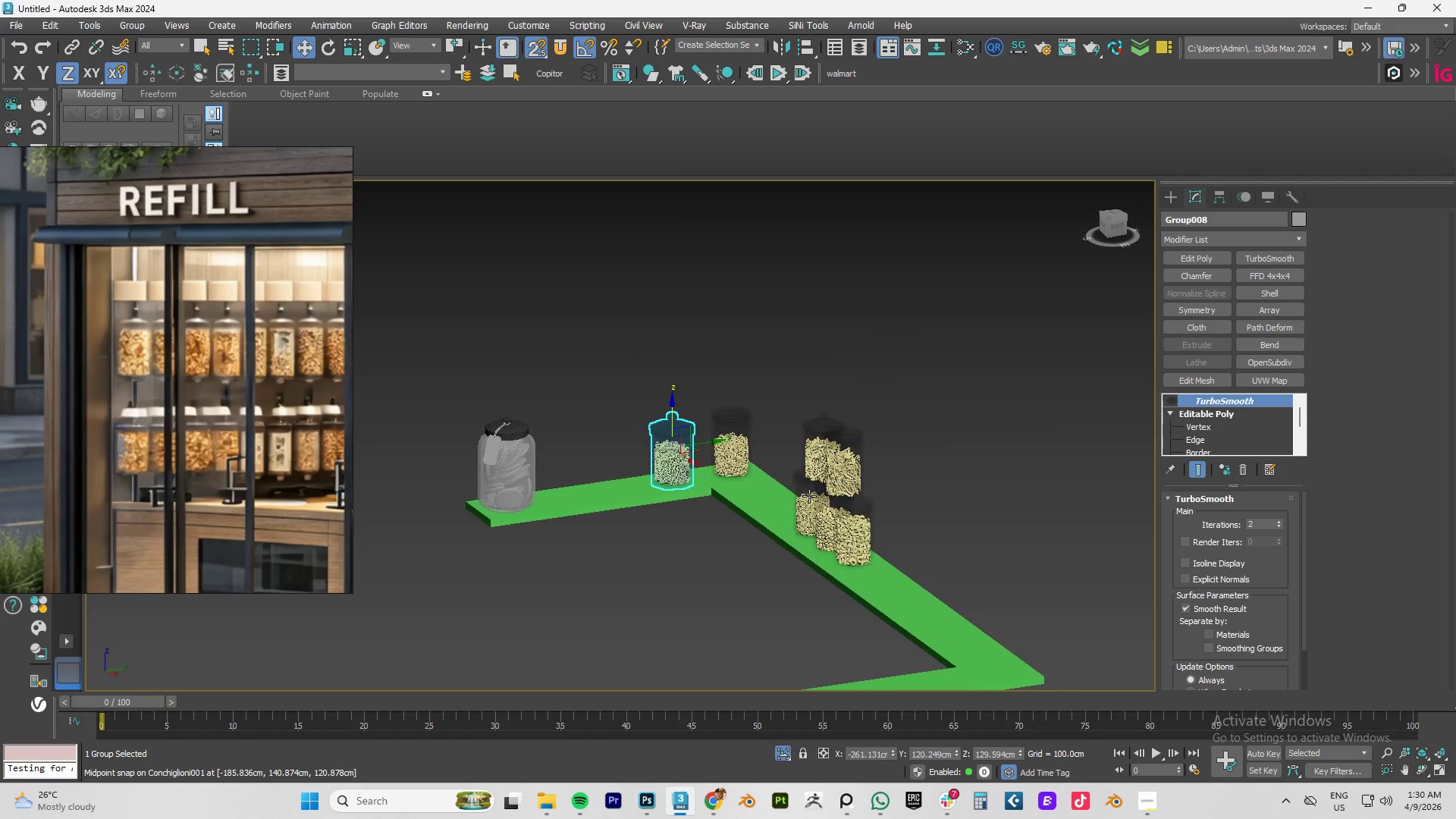 
key(Alt+AltLeft)
 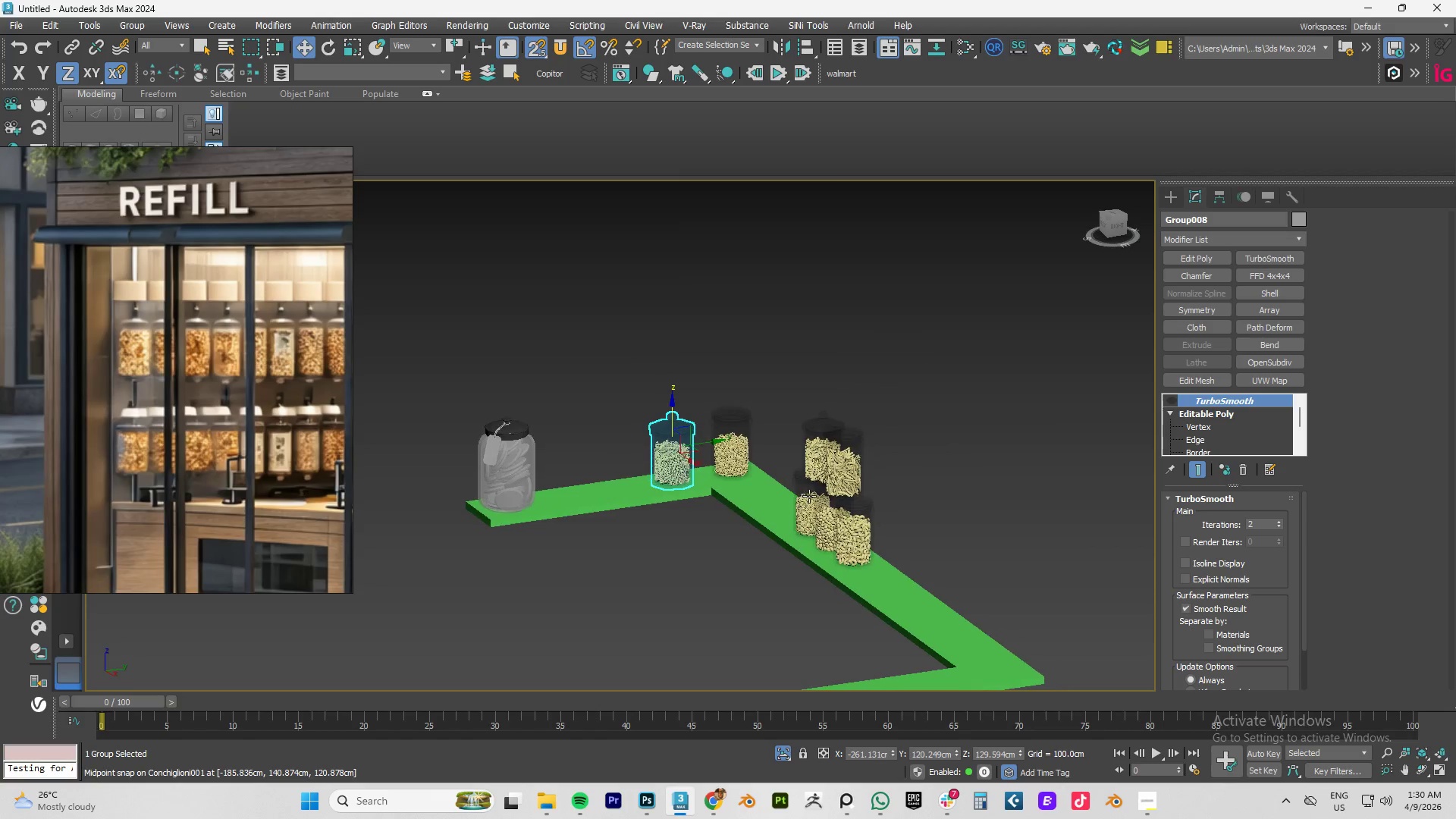 
key(Alt+AltLeft)
 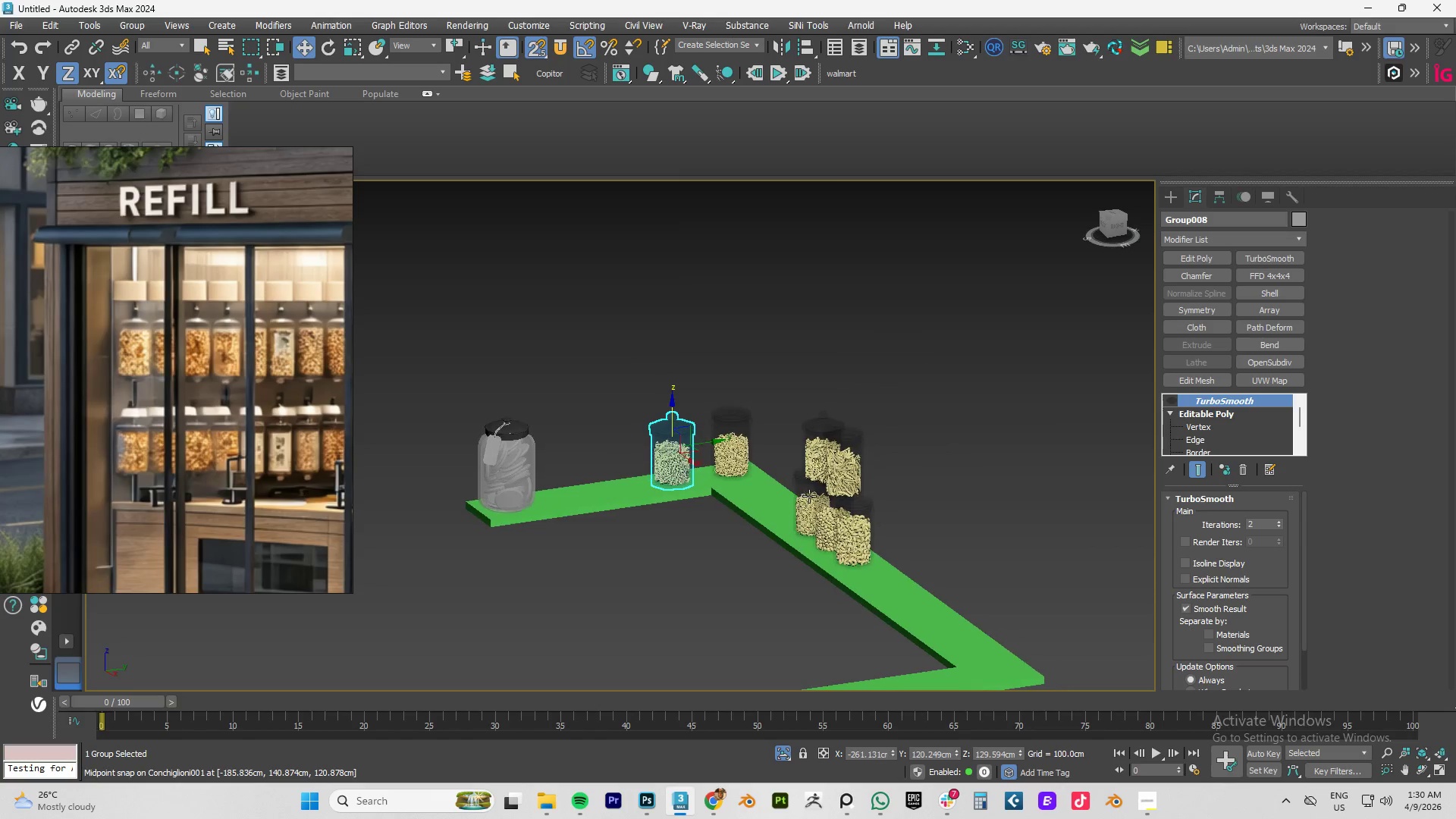 
key(Alt+AltLeft)
 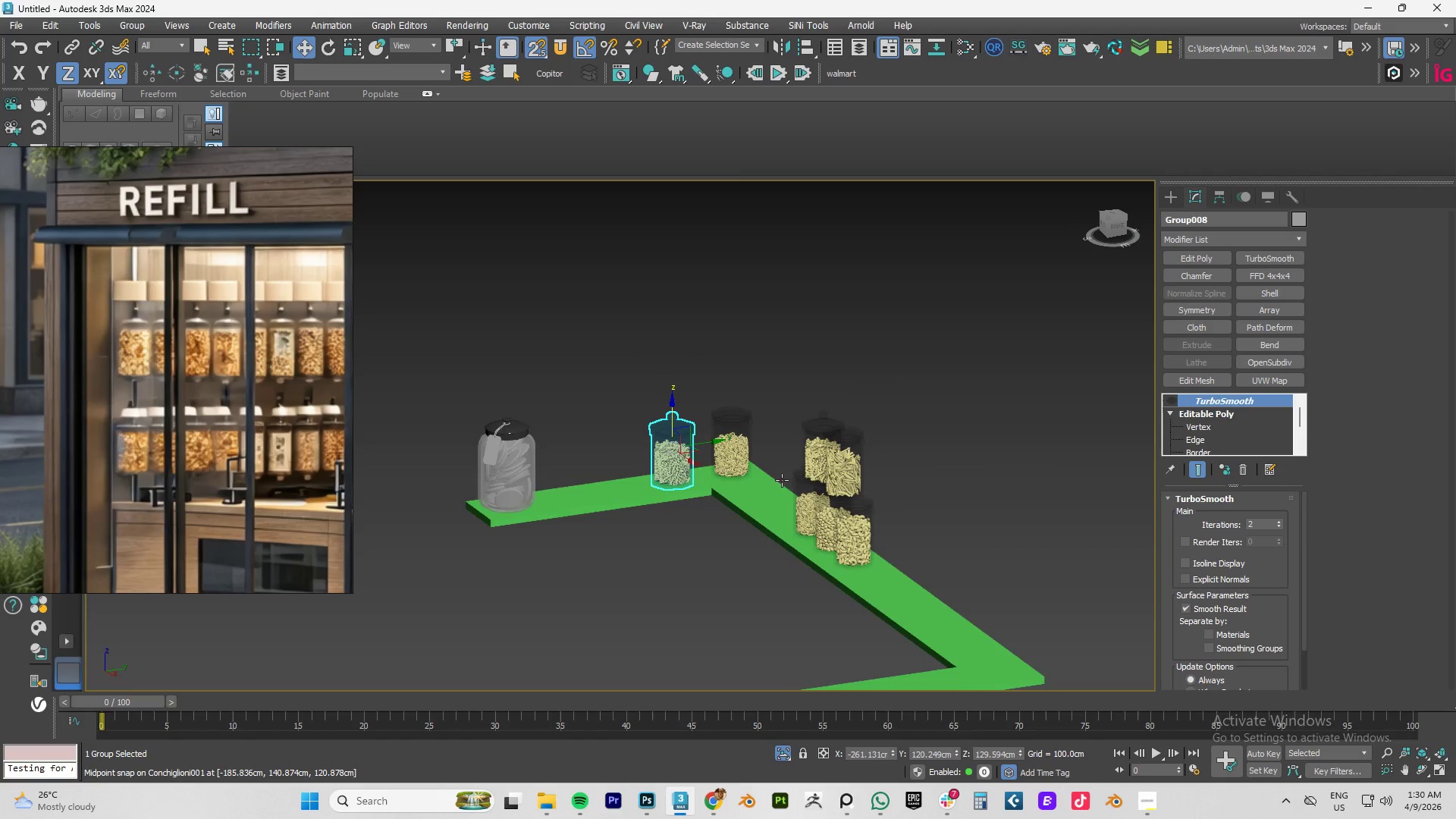 
key(Alt+AltLeft)
 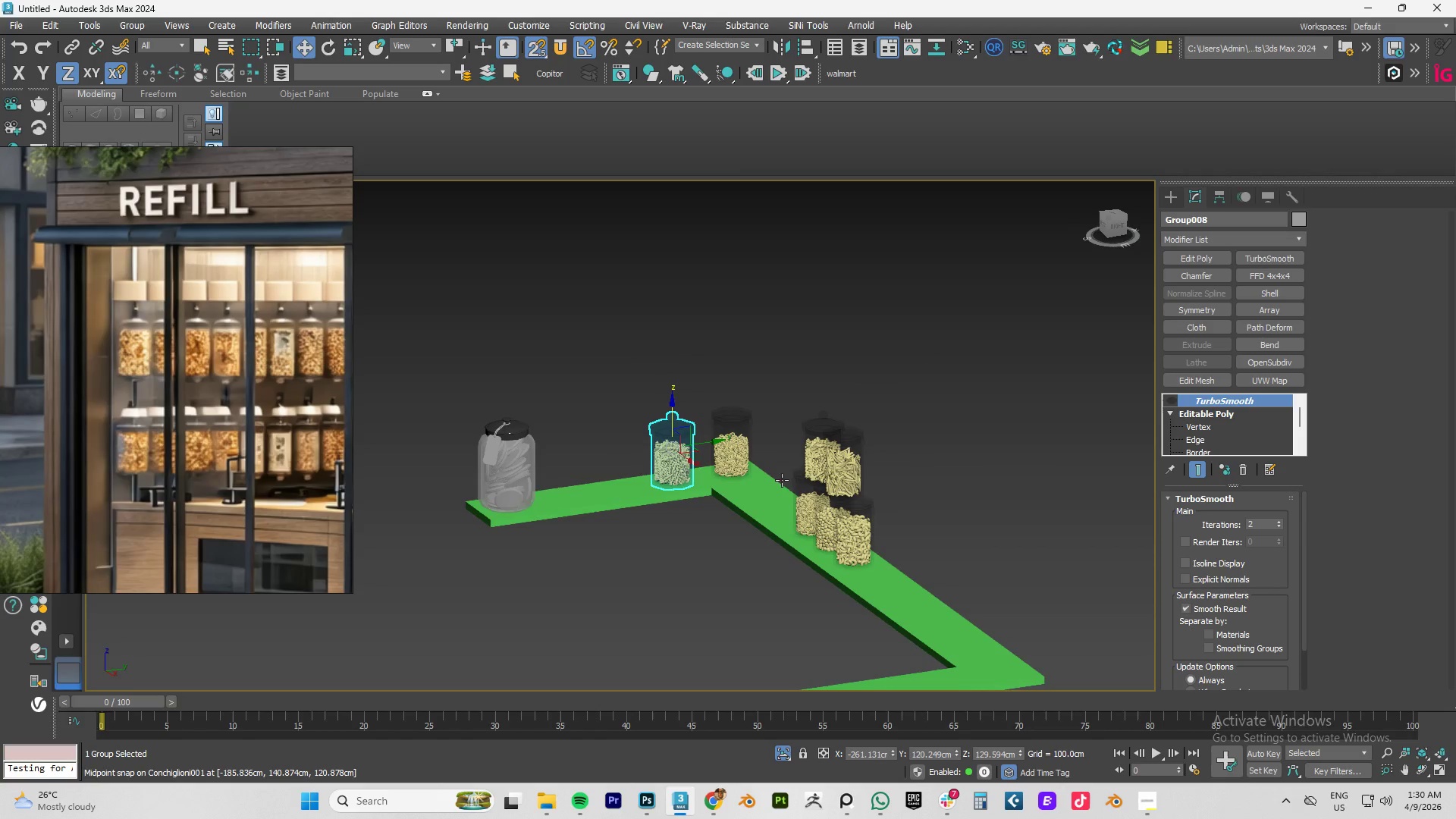 
key(Alt+AltLeft)
 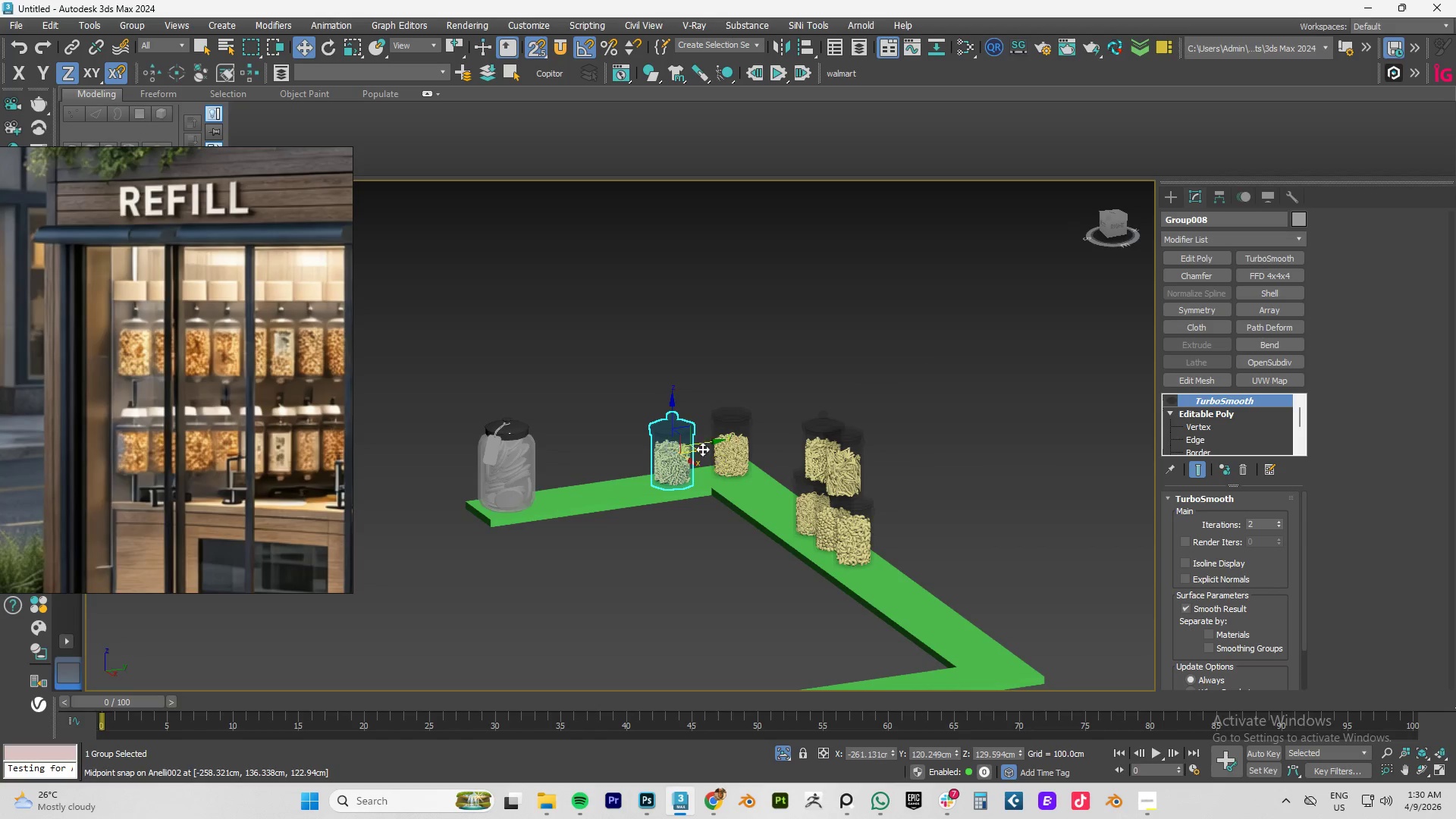 
hold_key(key=ShiftLeft, duration=1.5)
left_click_drag(start_coordinate=[708, 441], to_coordinate=[585, 467])
 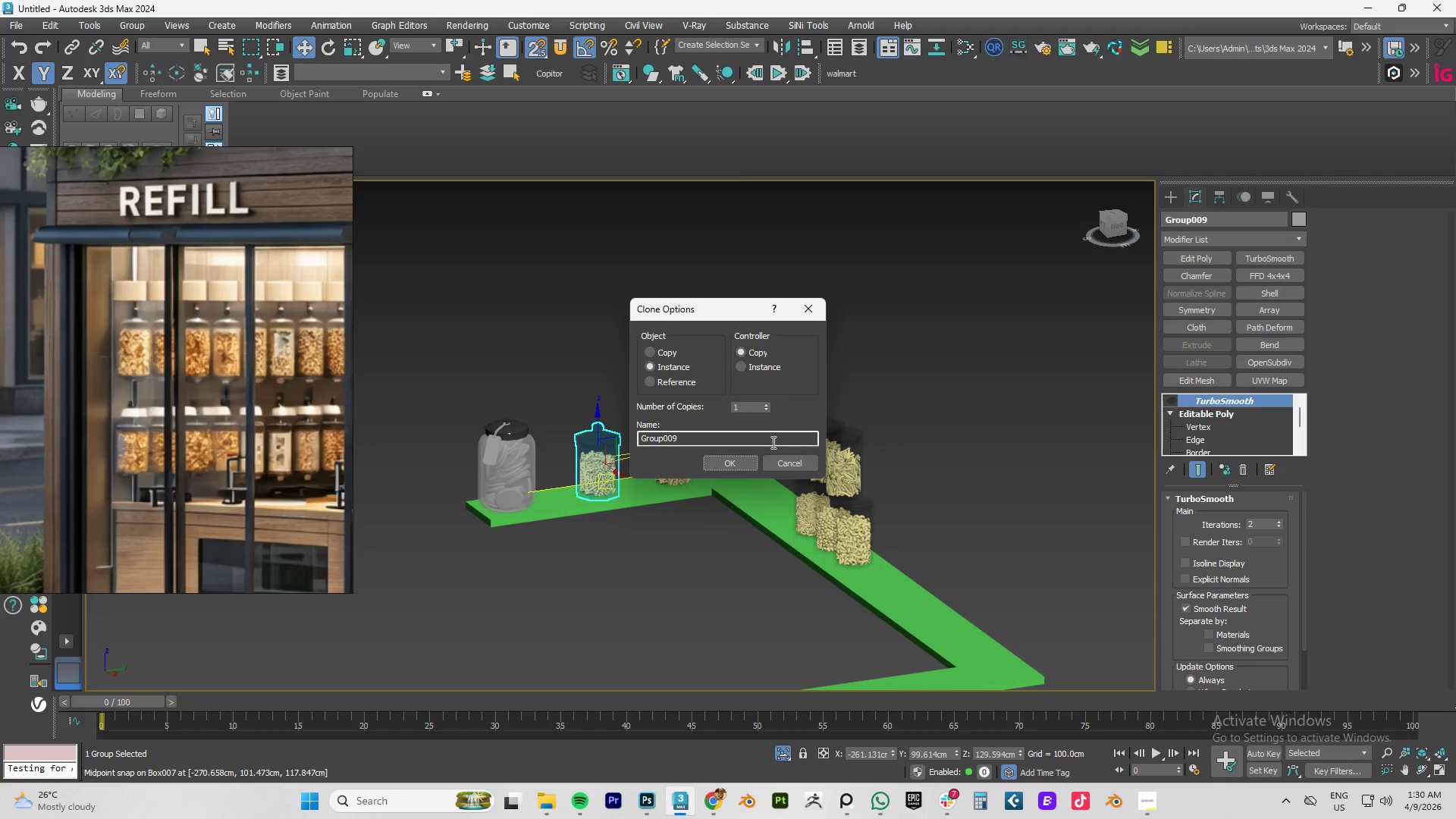 
hold_key(key=ShiftLeft, duration=1.16)
 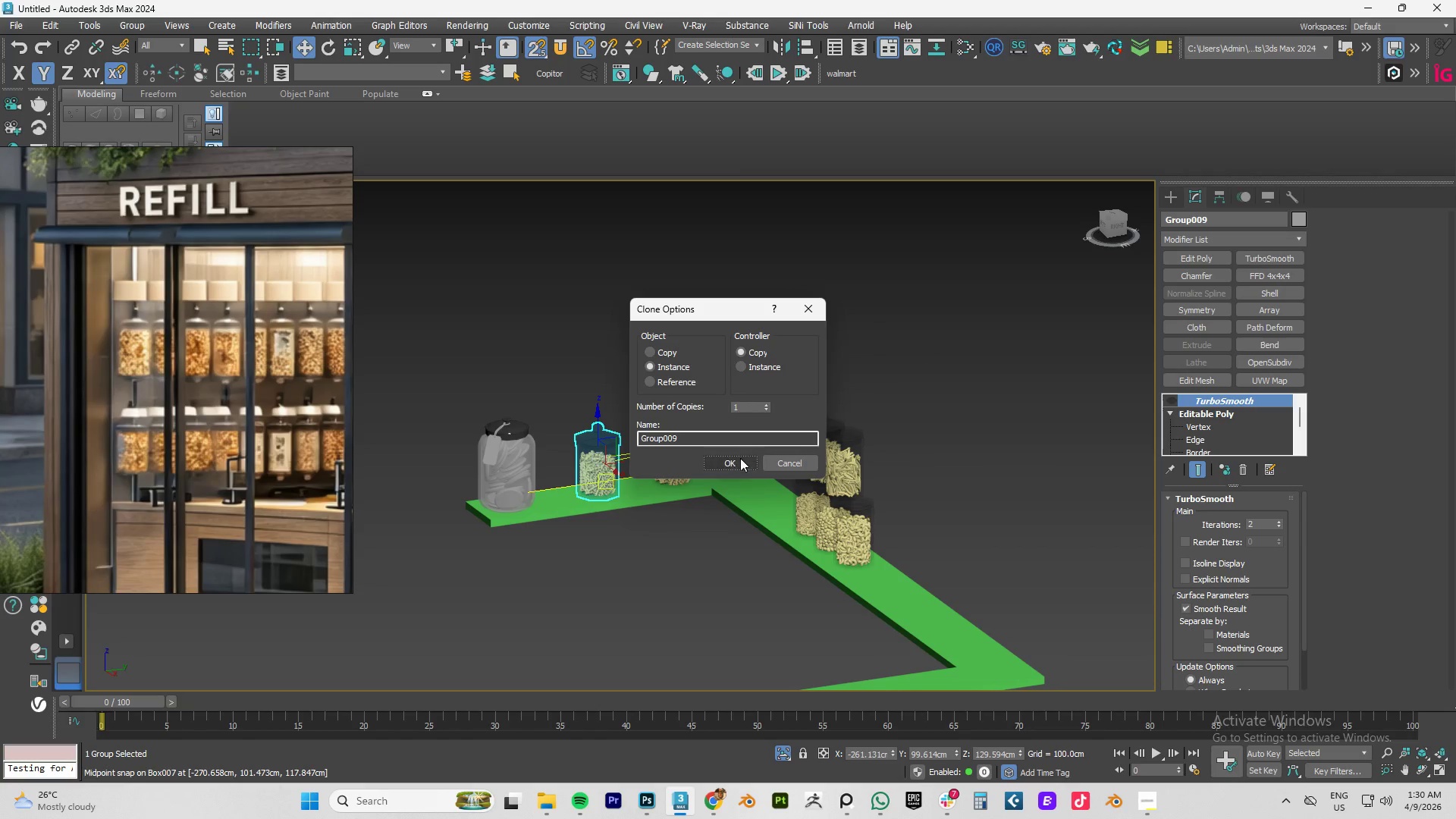 
left_click([736, 460])
 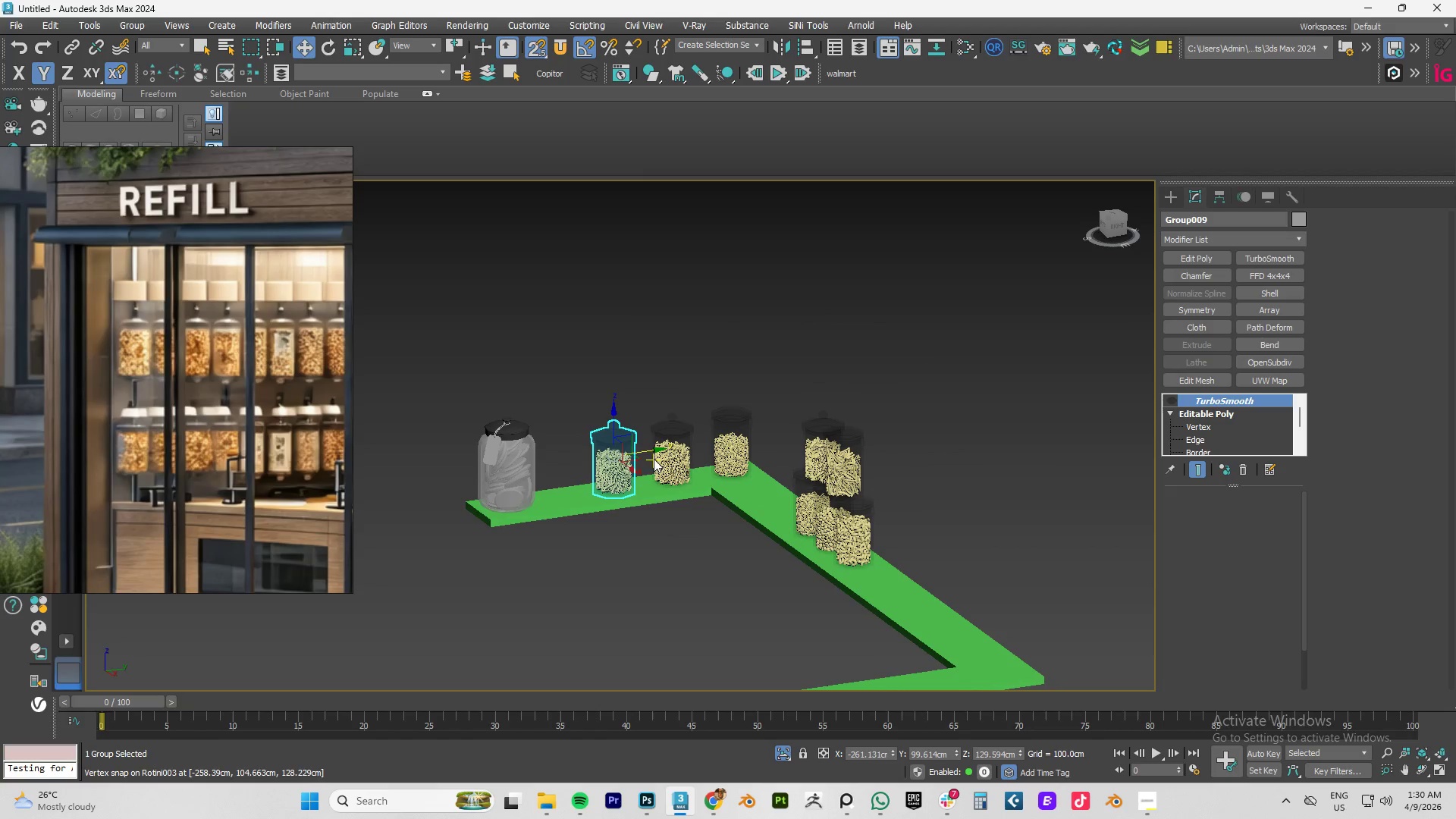 
type(fxz)
 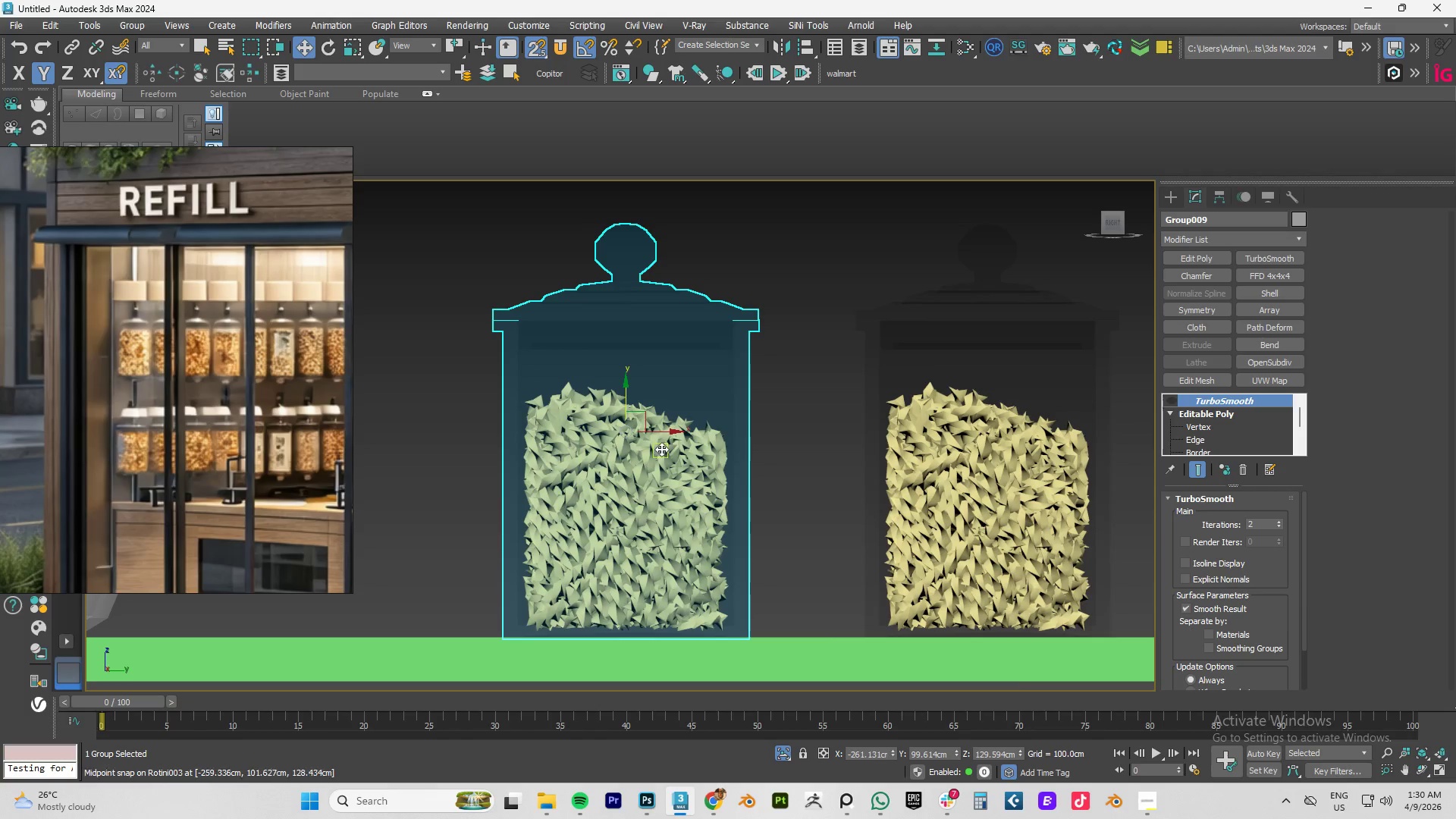 
scroll: coordinate [660, 441], scroll_direction: down, amount: 3.0
 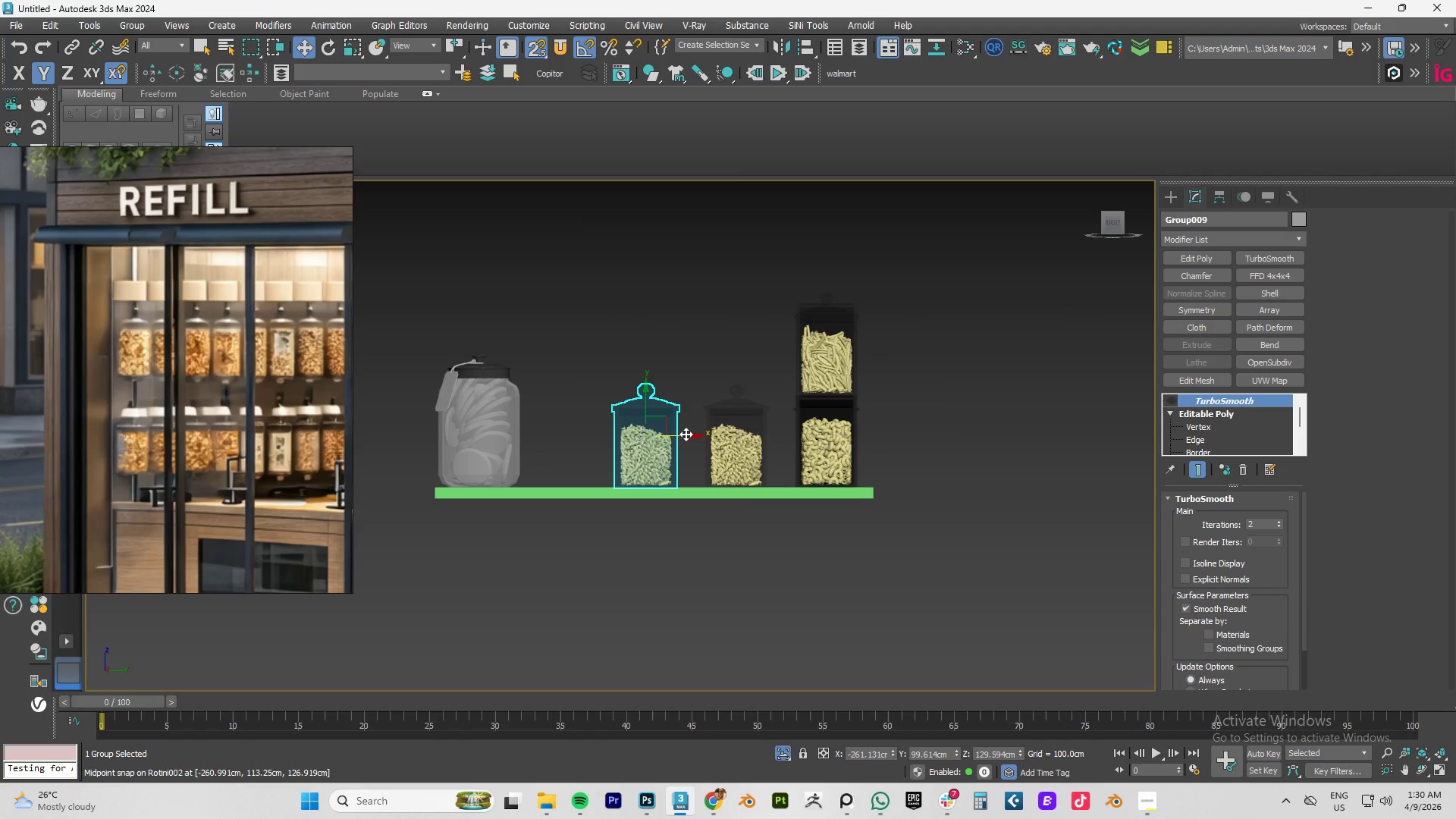 
hold_key(key=ShiftLeft, duration=1.5)
left_click_drag(start_coordinate=[686, 434], to_coordinate=[576, 446])
 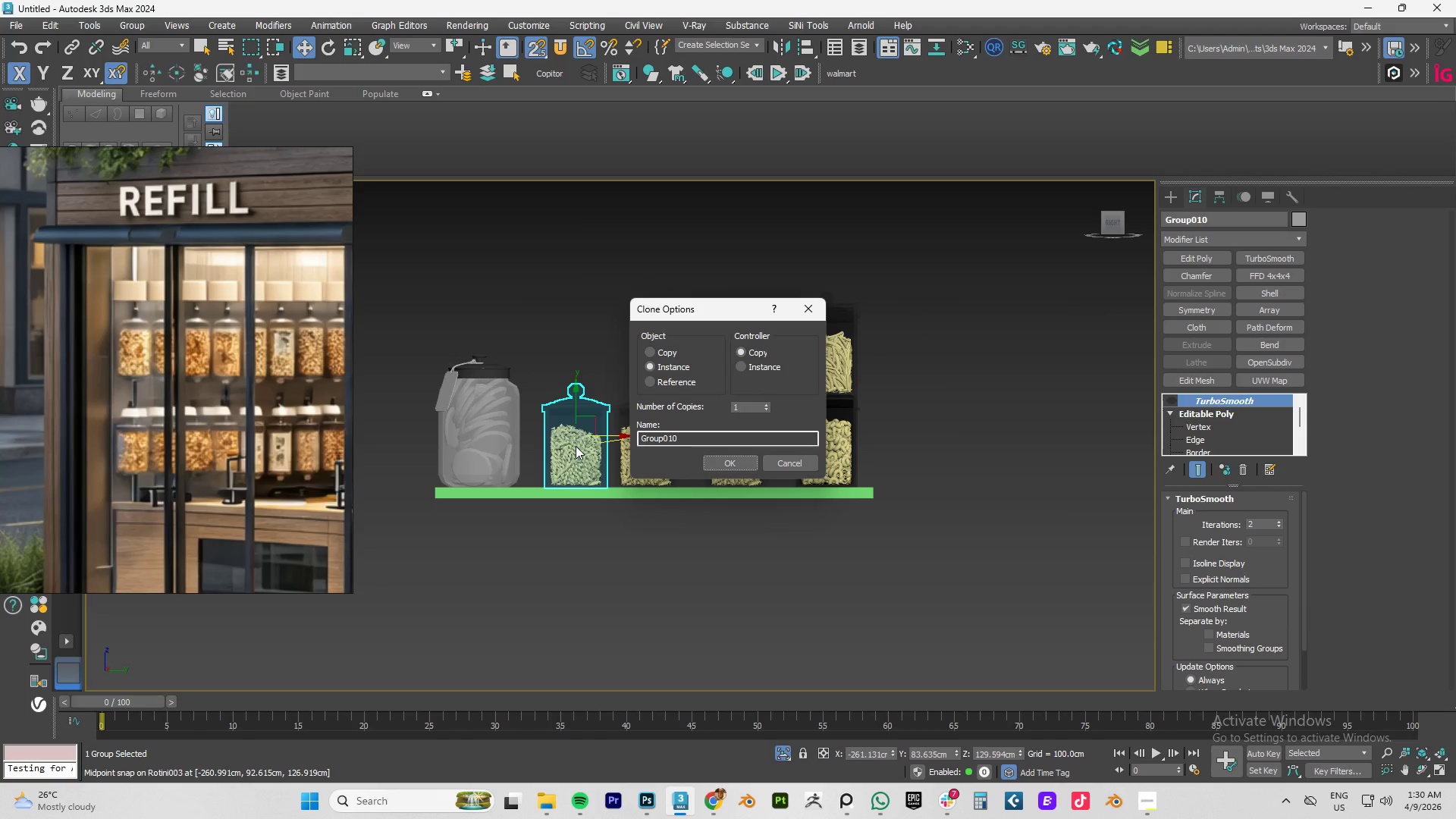 
hold_key(key=ShiftLeft, duration=0.36)
 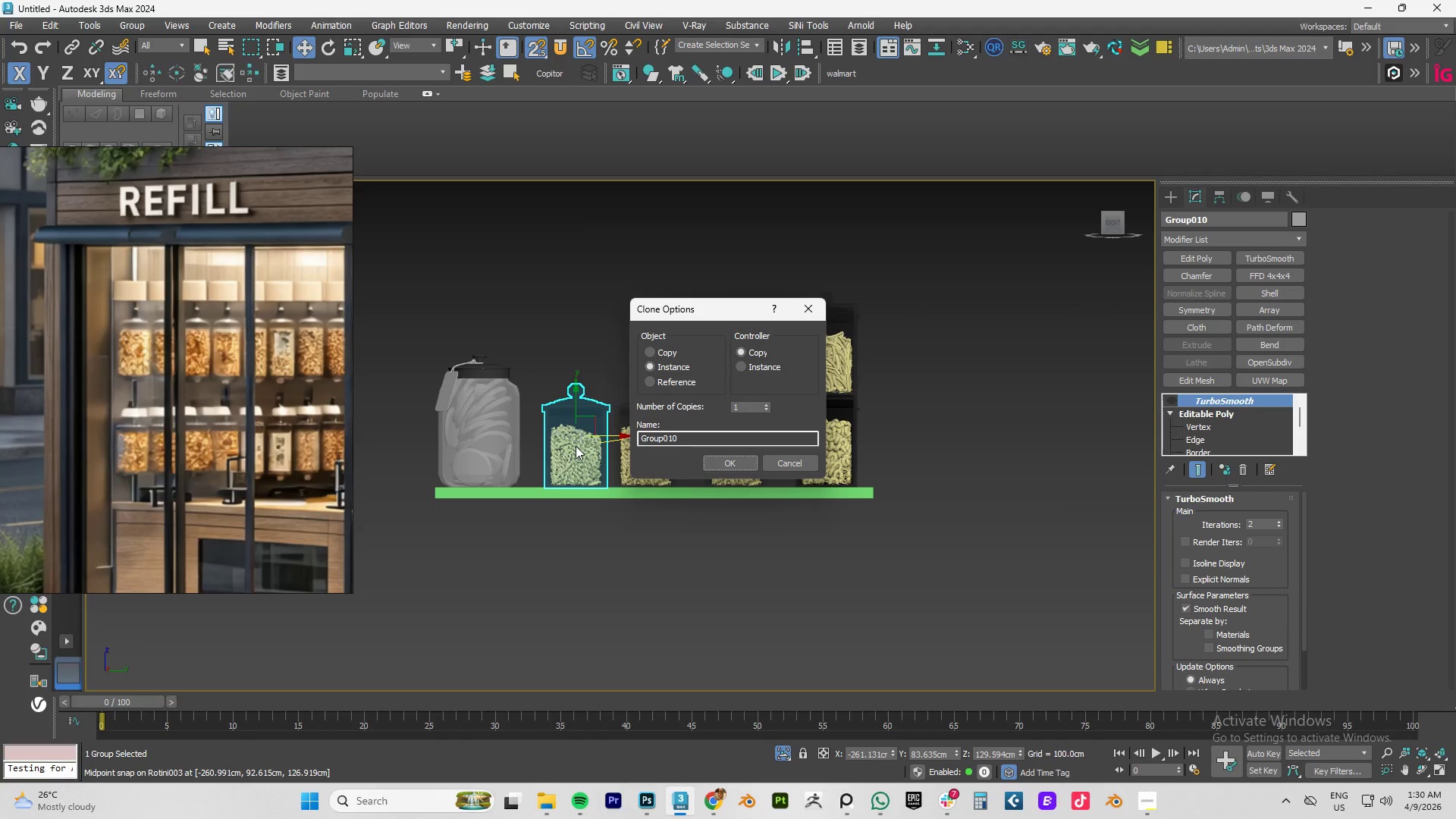 
key(Delete)
 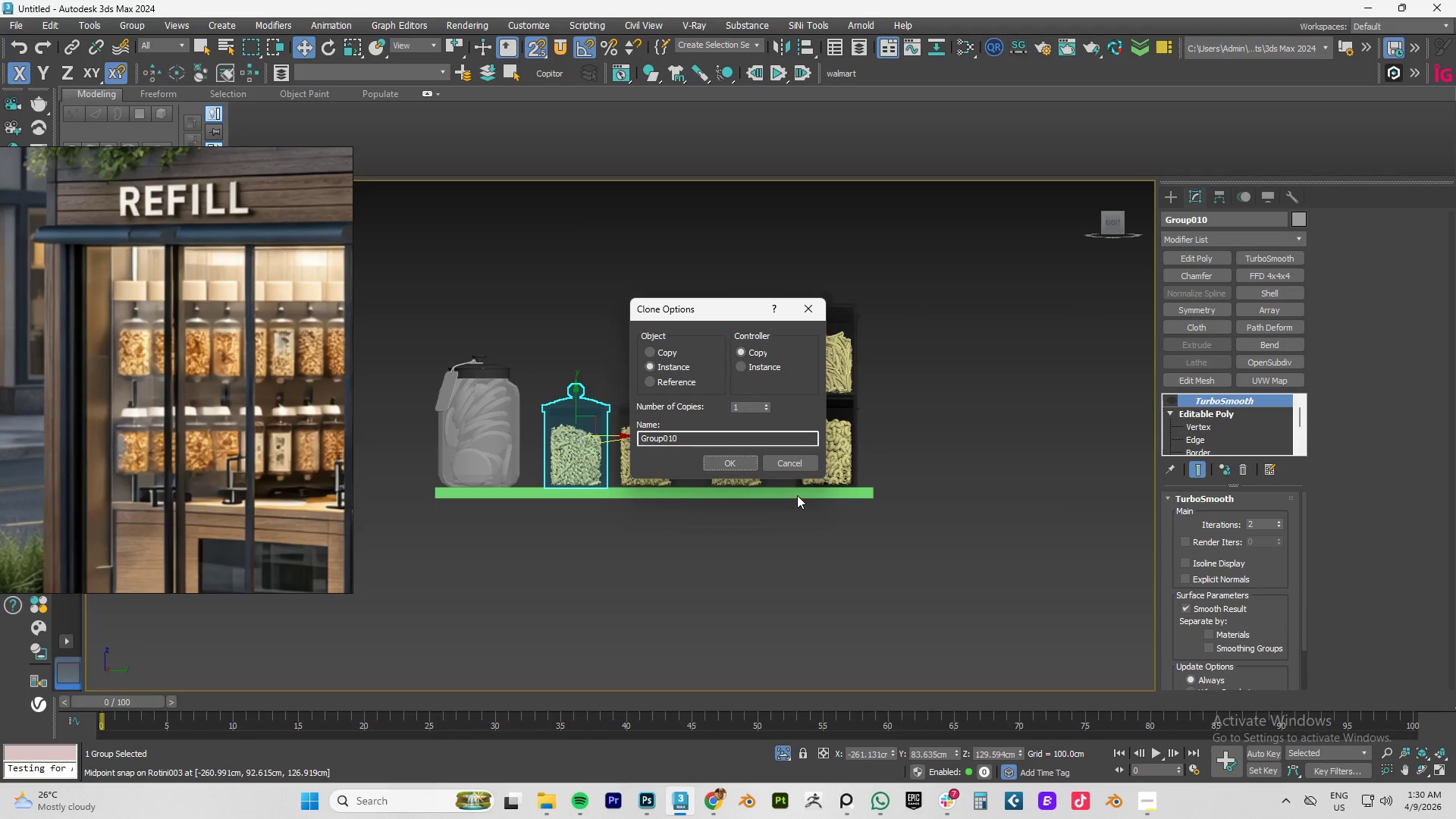 
left_click([786, 465])
 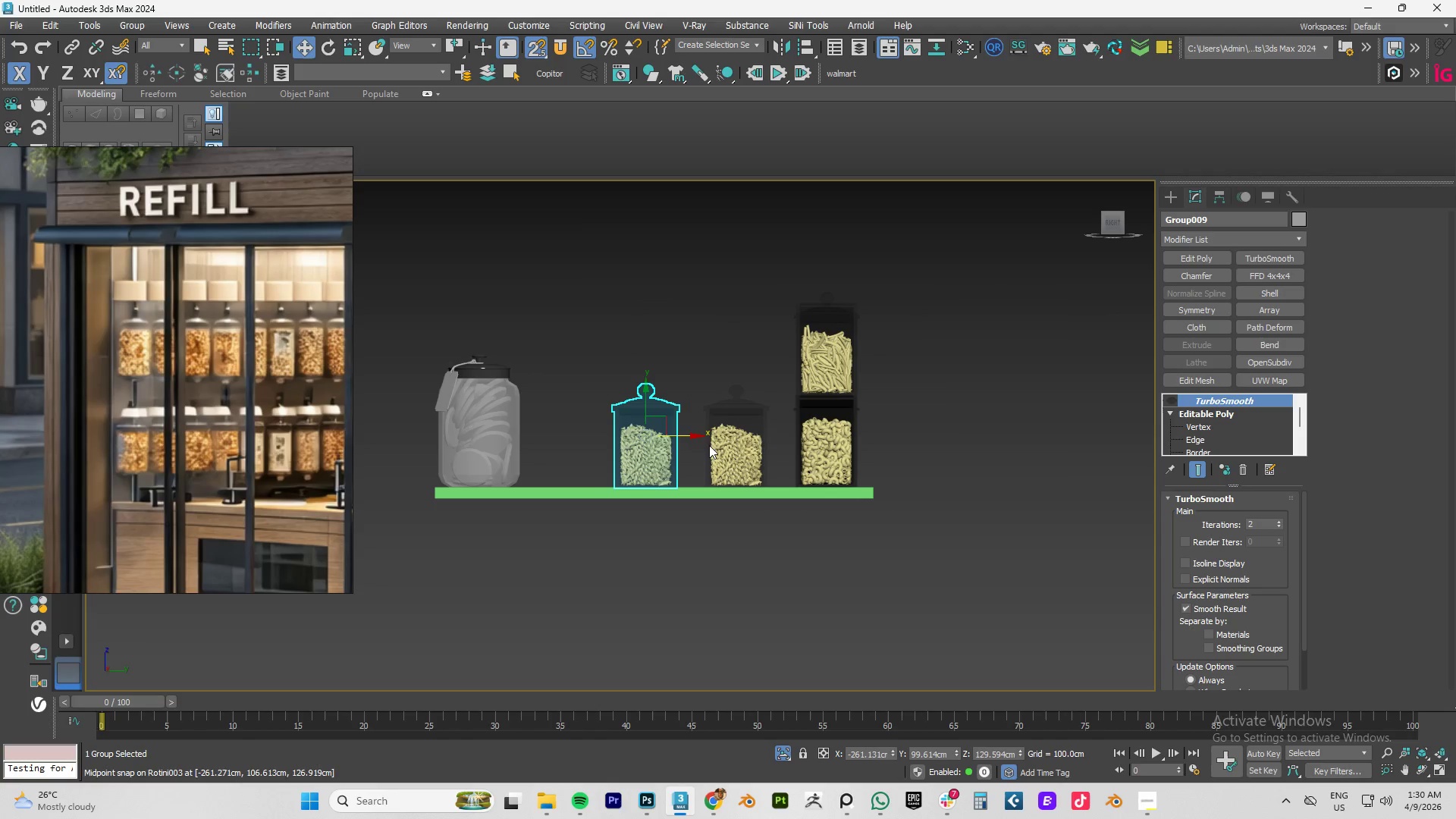 
hold_key(key=AltLeft, duration=1.09)
scroll: coordinate [722, 446], scroll_direction: down, amount: 1.0
 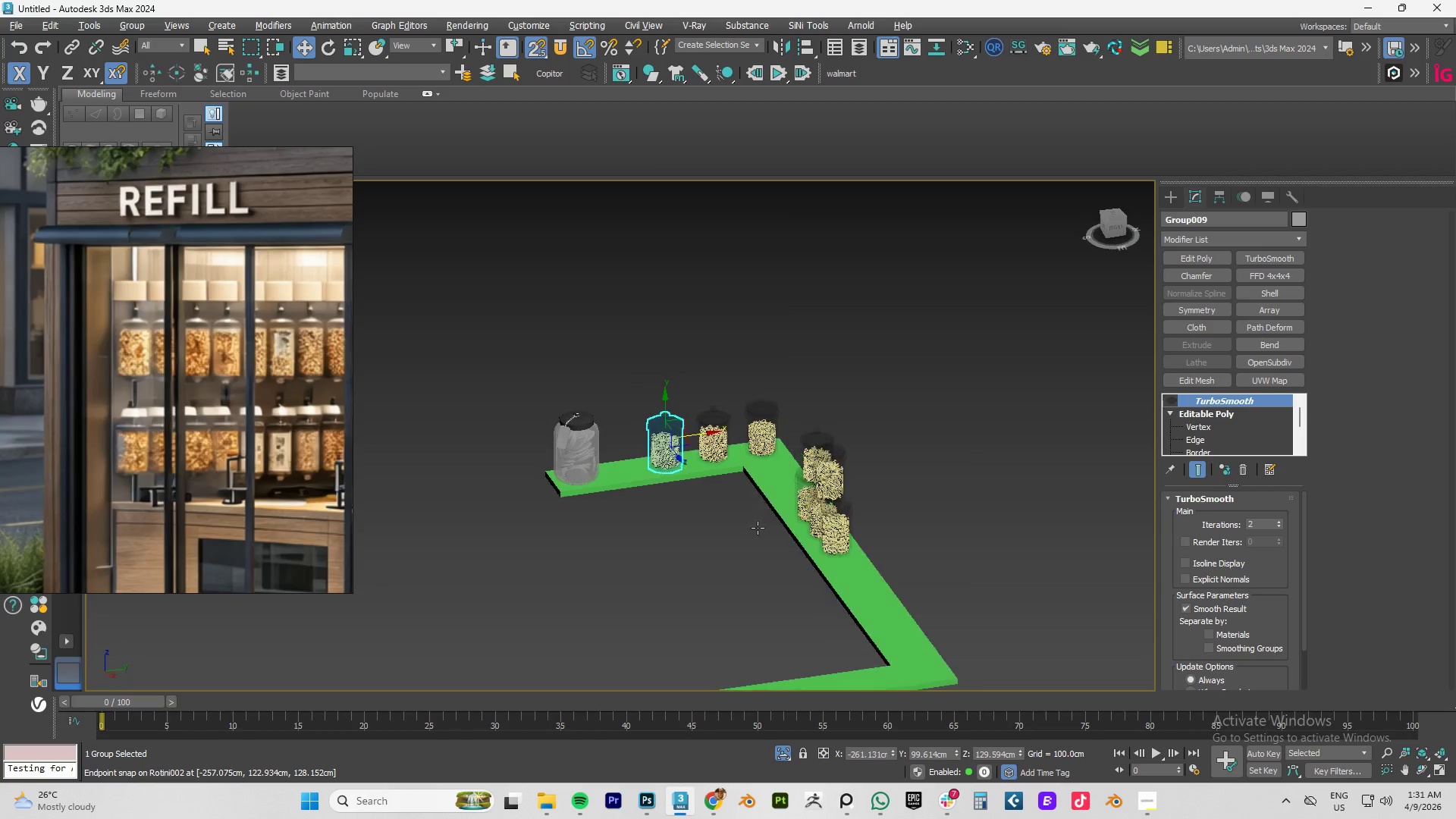 
scroll: coordinate [688, 470], scroll_direction: up, amount: 3.0
 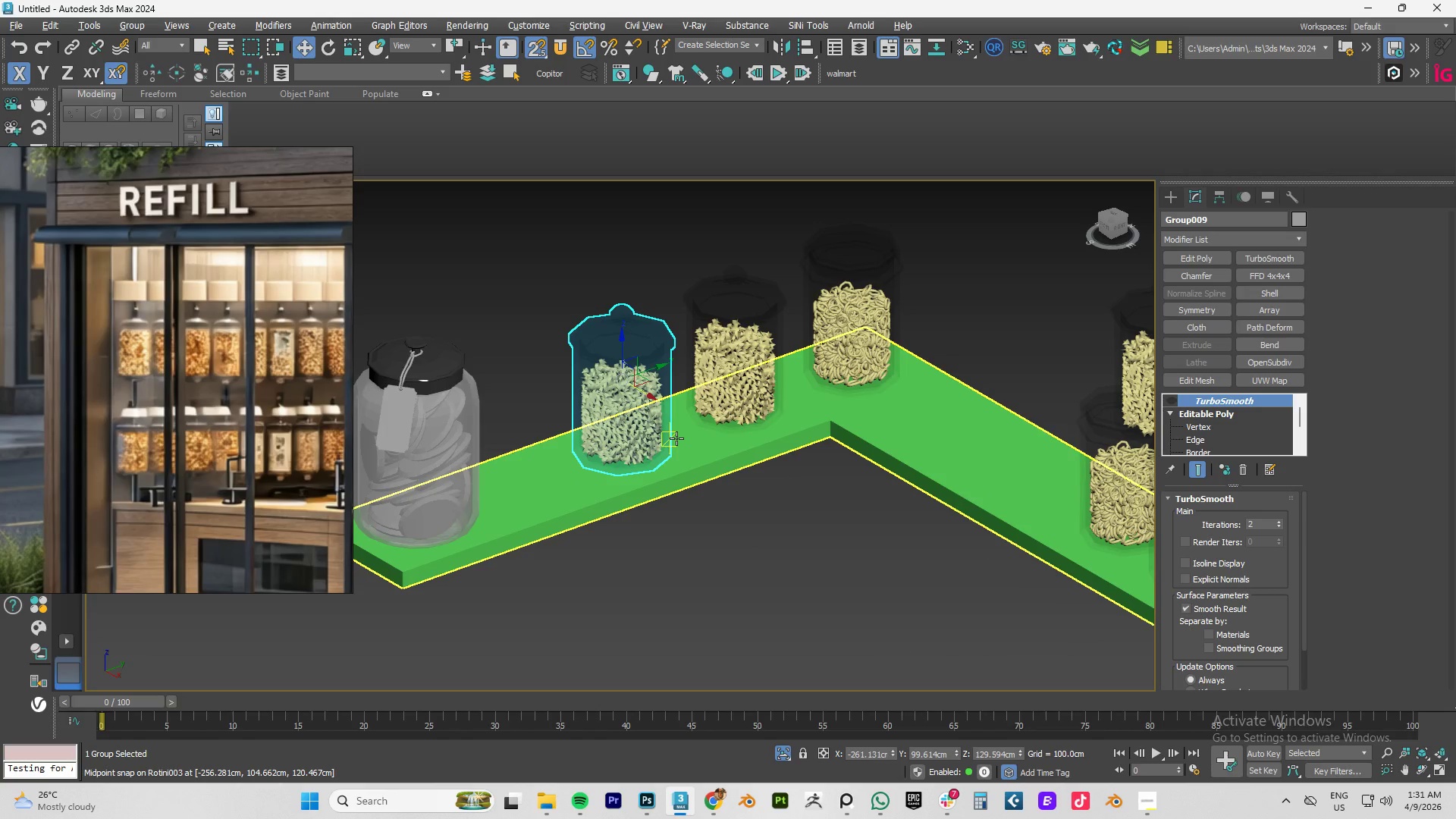 
type(tz)
 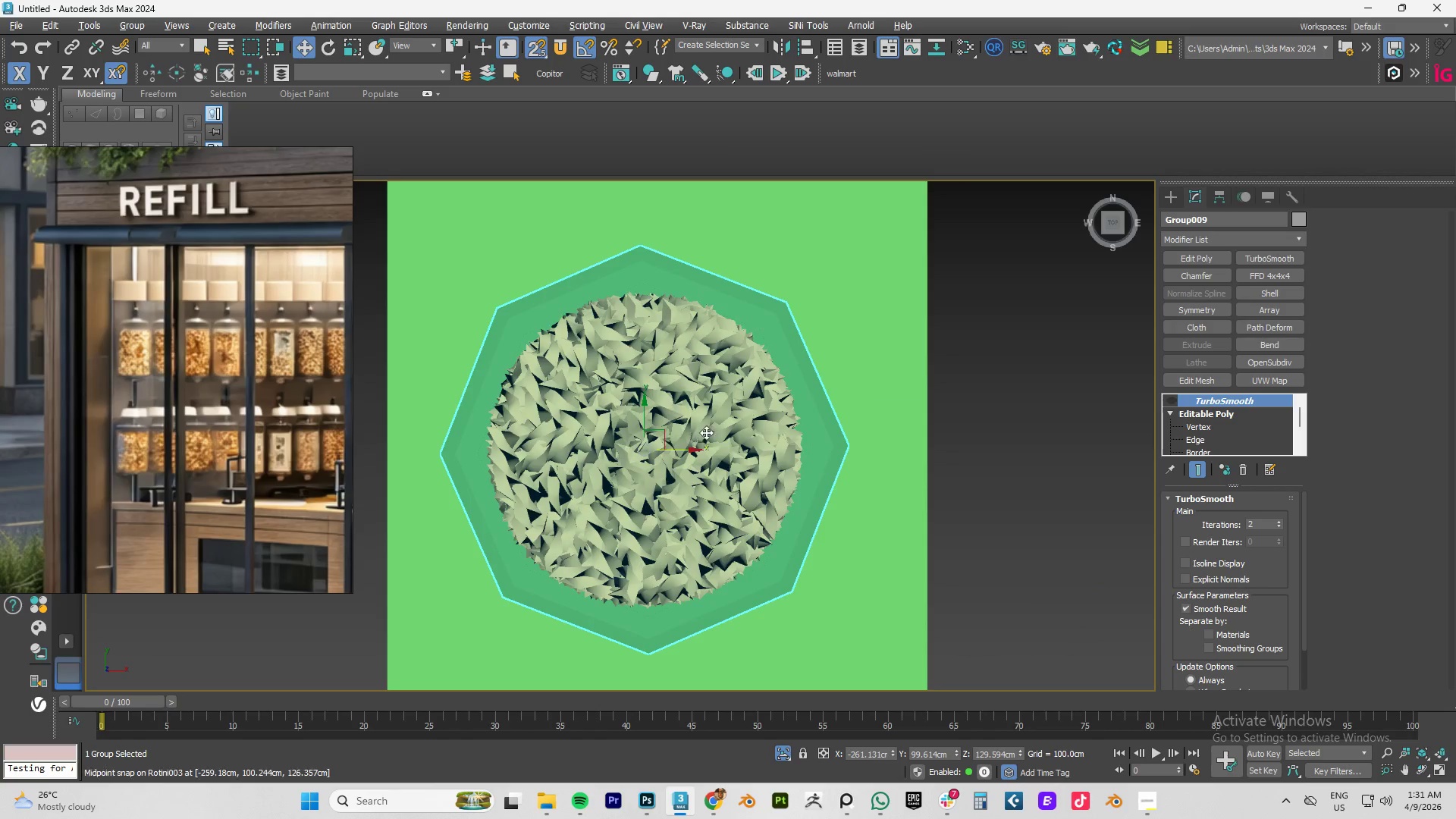 
scroll: coordinate [736, 436], scroll_direction: down, amount: 6.0
 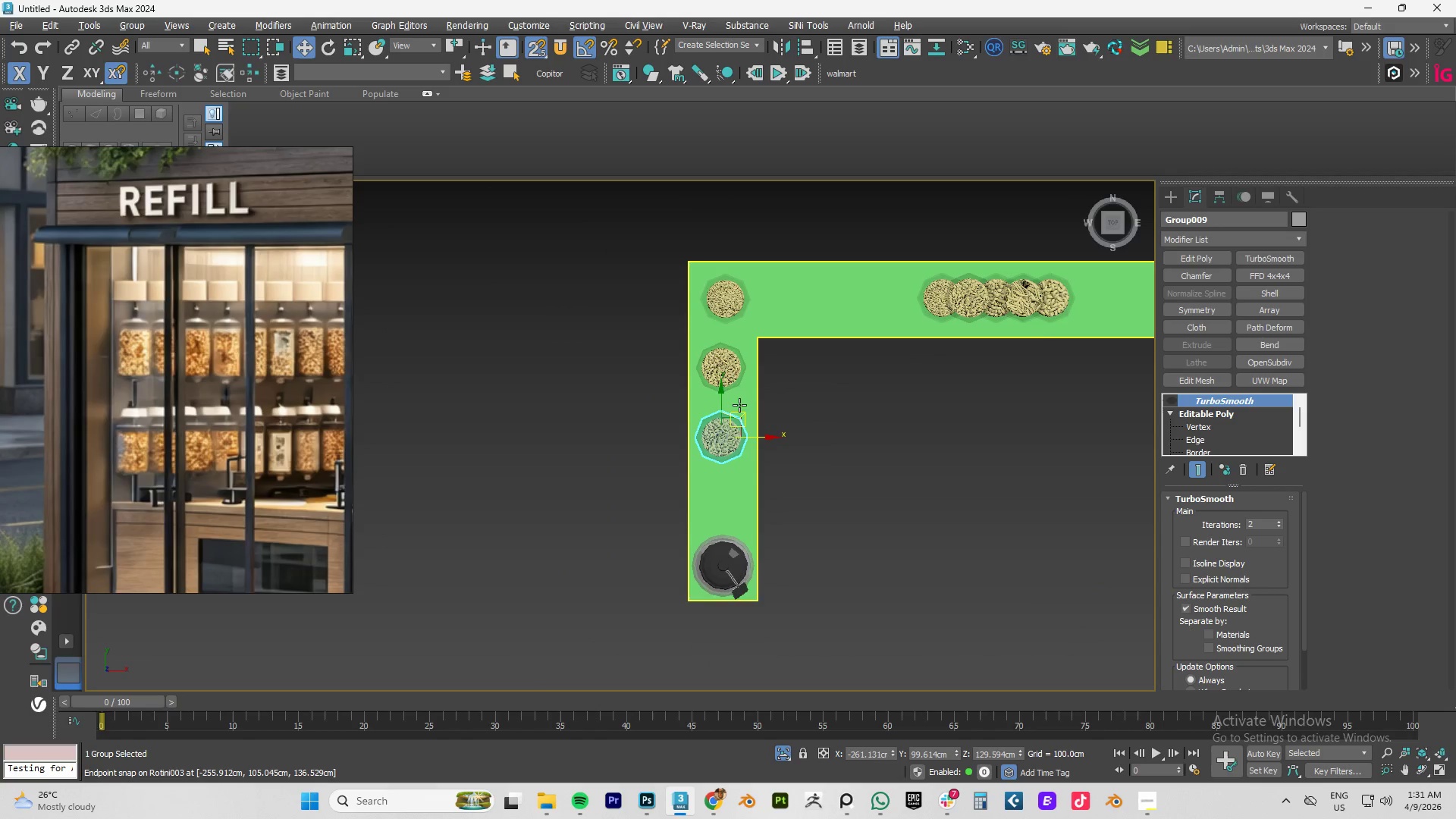 
scroll: coordinate [726, 397], scroll_direction: up, amount: 3.0
 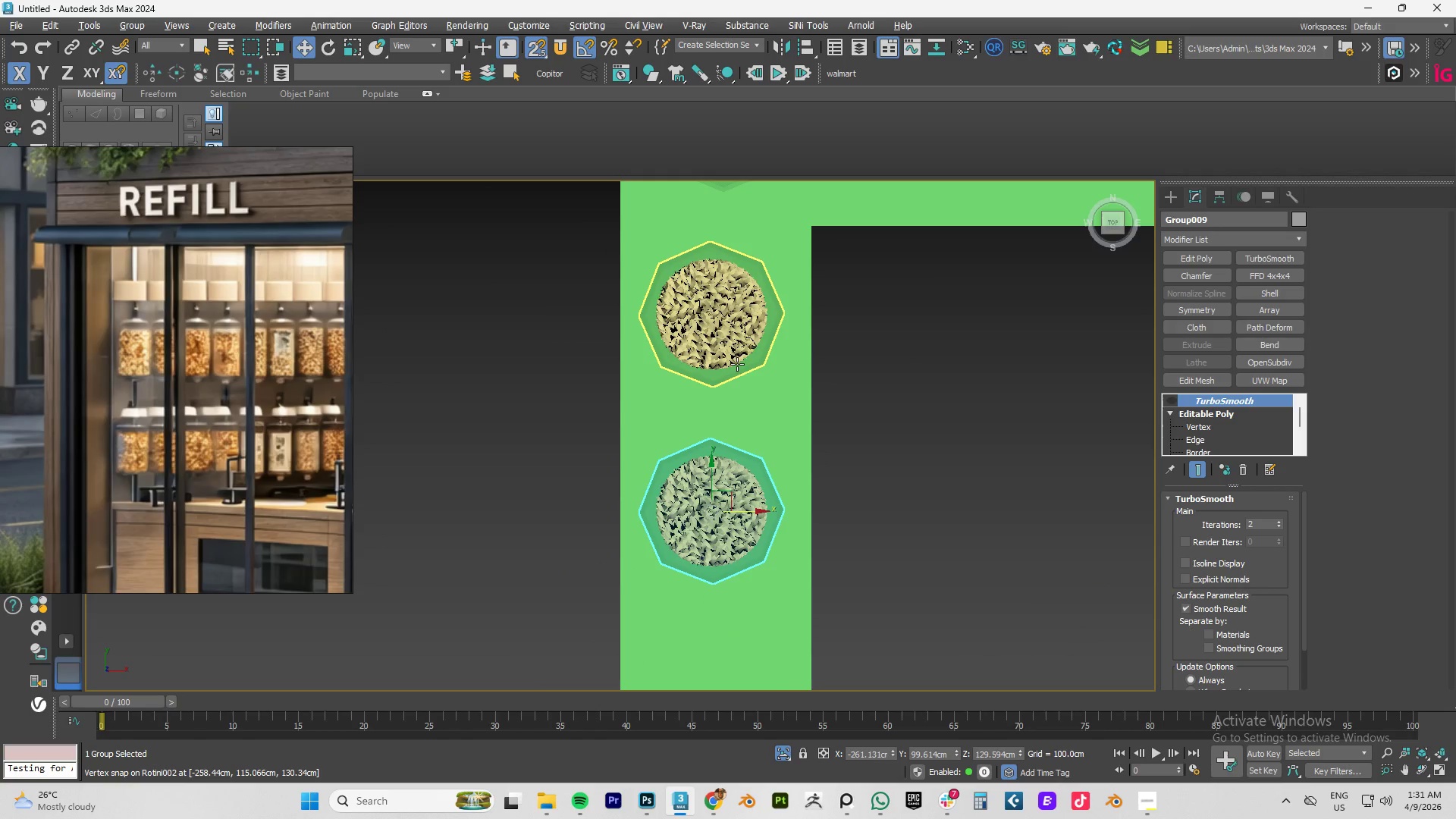 
scroll: coordinate [737, 364], scroll_direction: down, amount: 3.0
 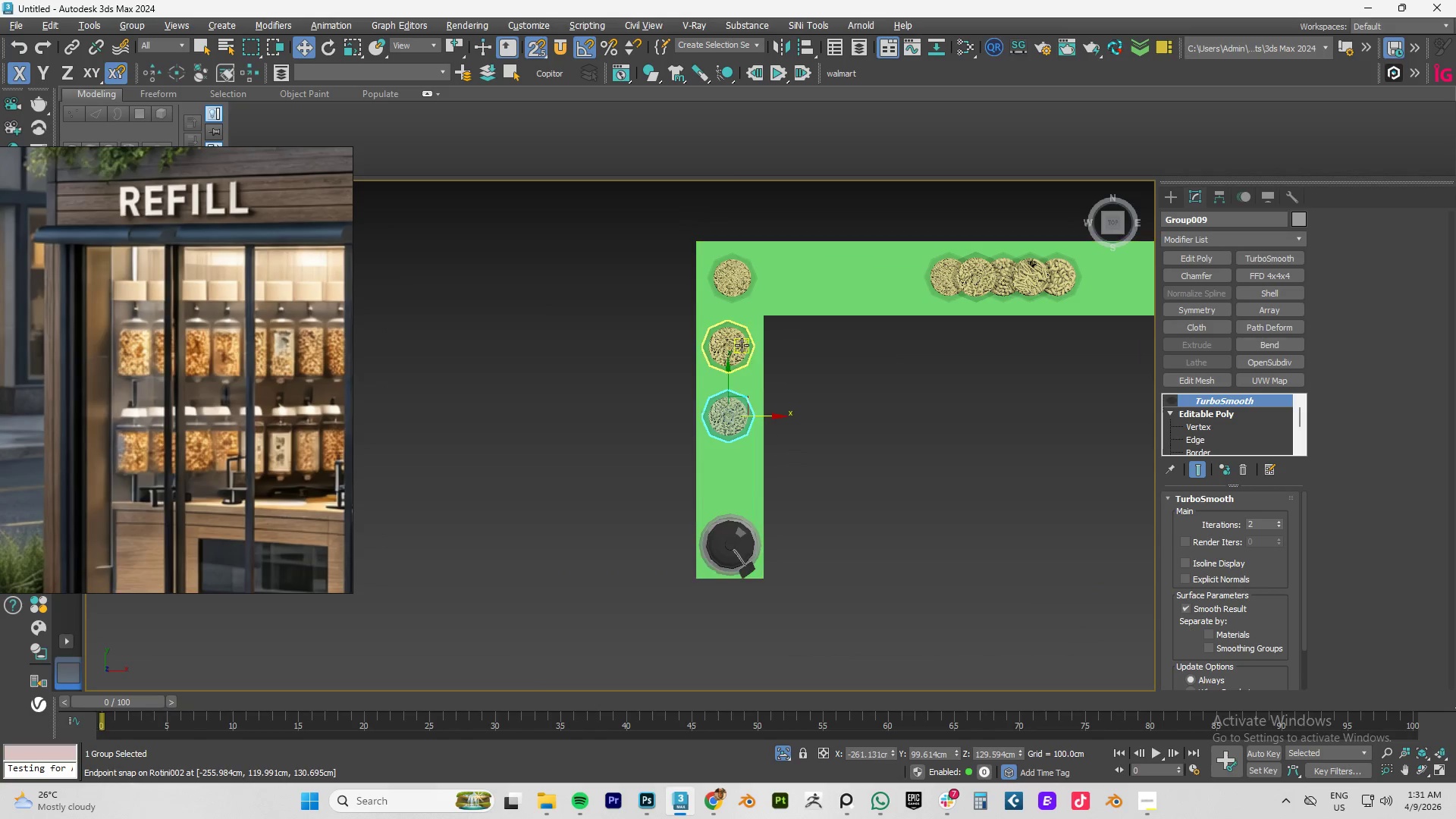 
left_click([741, 345])
 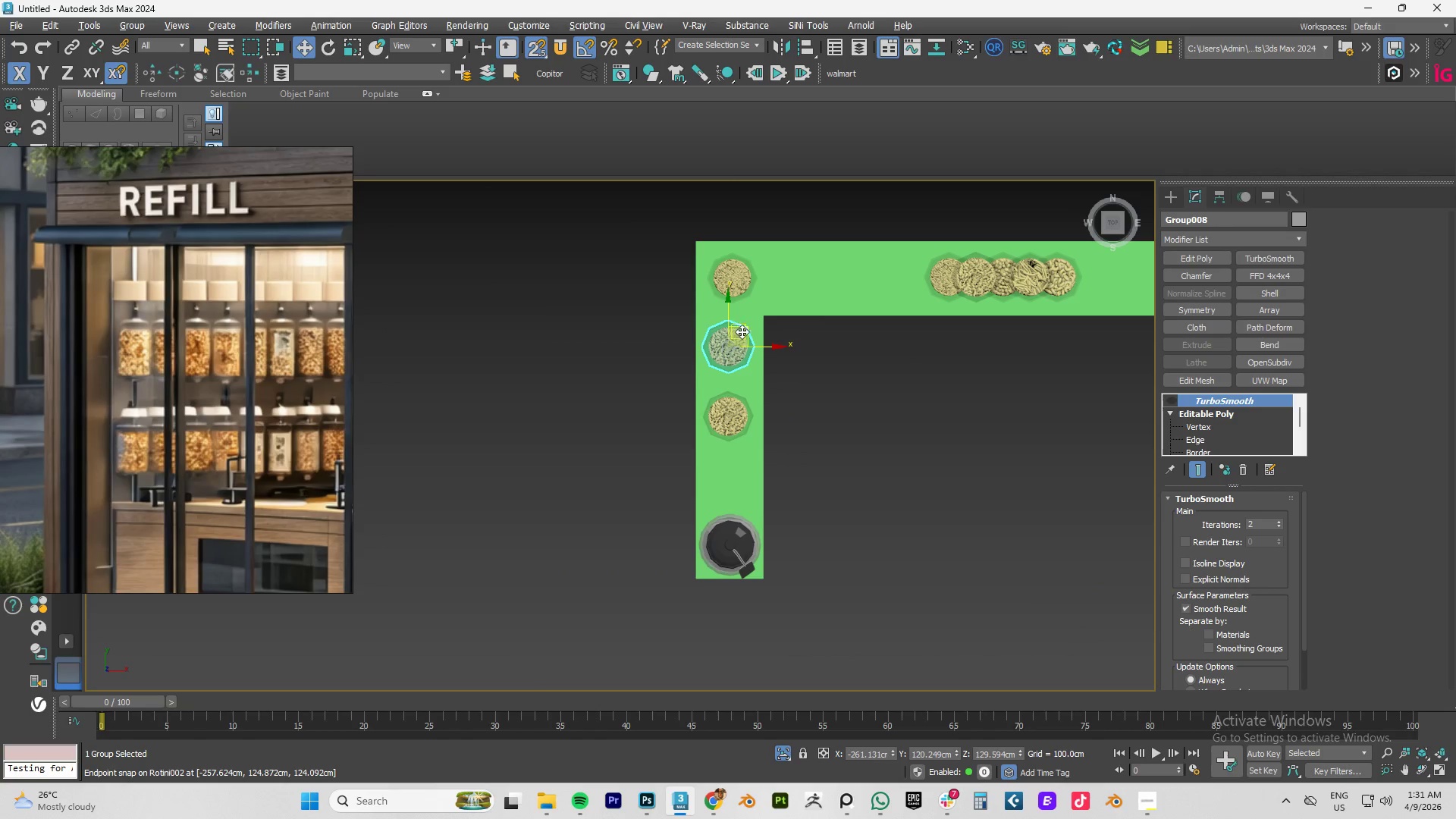 
left_click_drag(start_coordinate=[742, 331], to_coordinate=[883, 260])
 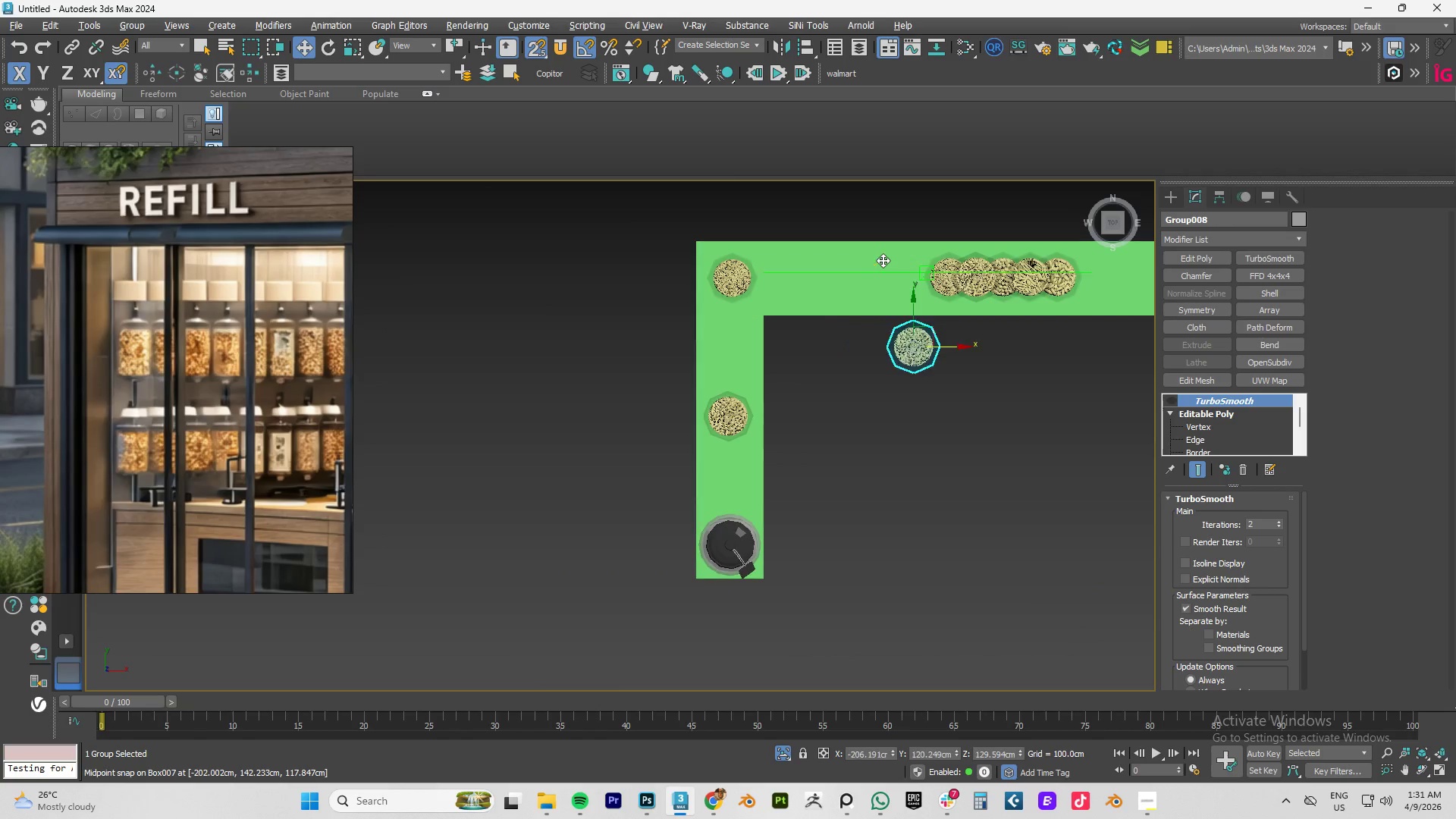 
key(Control+ControlLeft)
 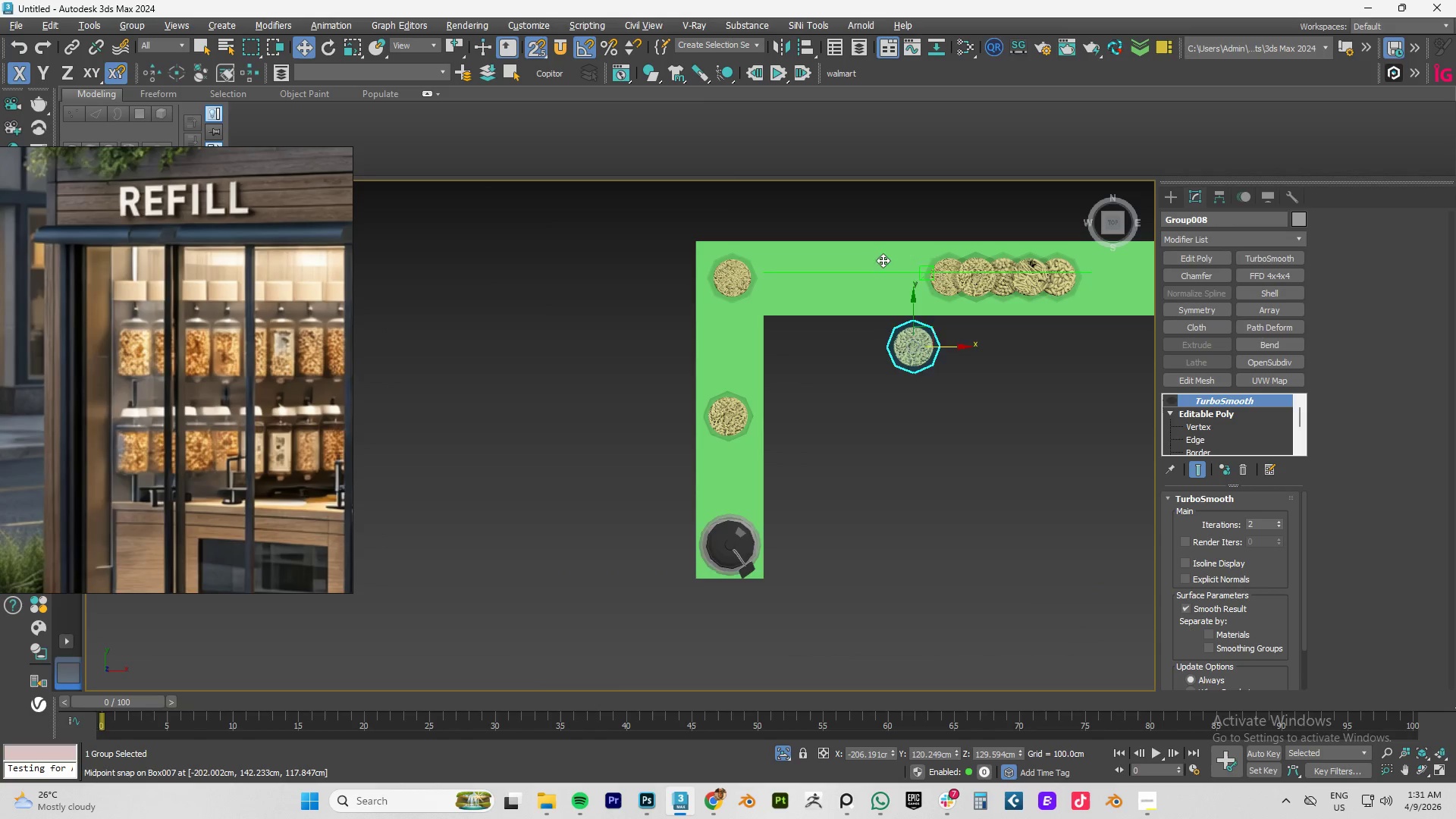 
key(Control+Z)
 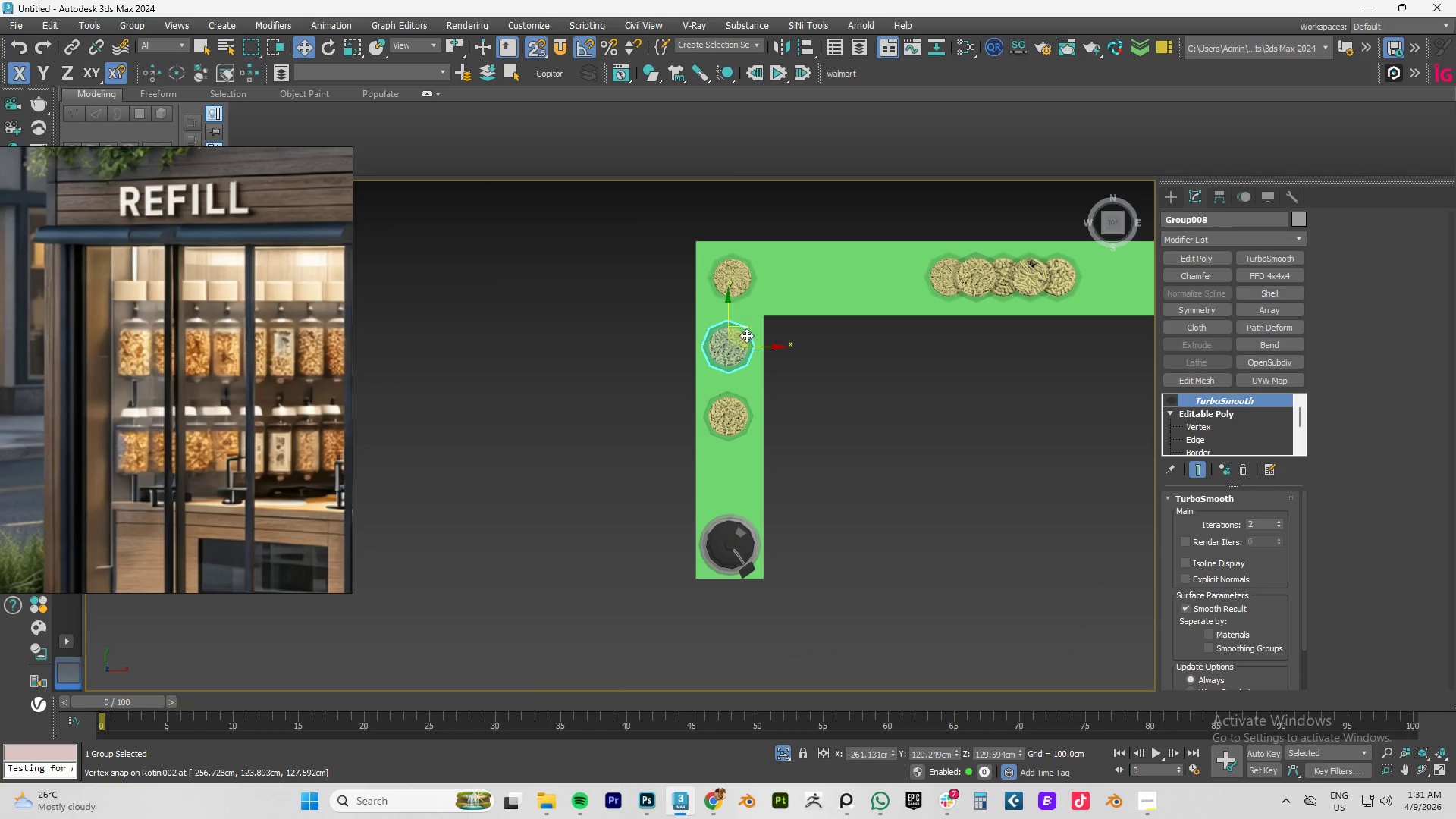 
key(S)
 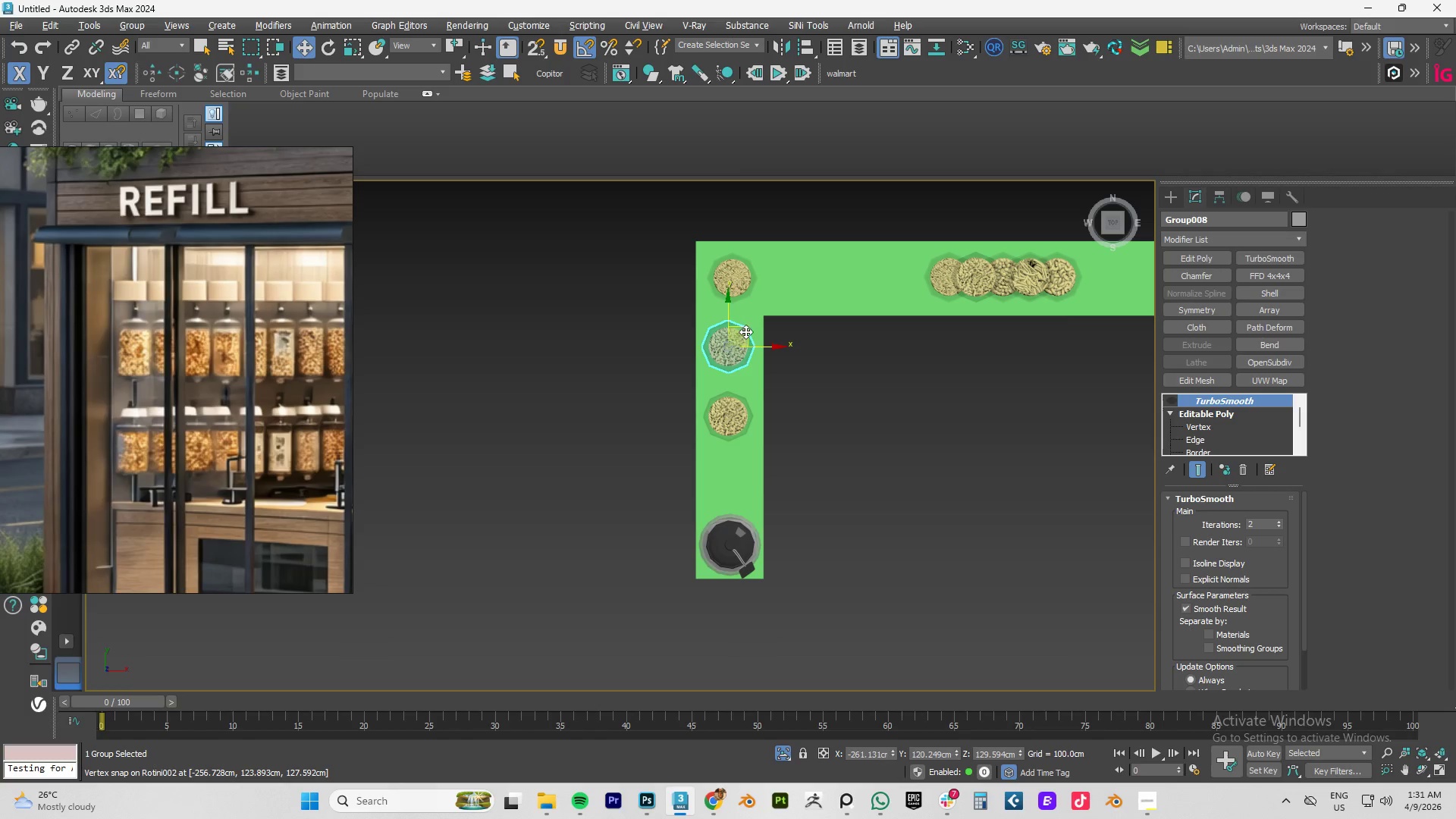 
left_click_drag(start_coordinate=[746, 331], to_coordinate=[840, 262])
 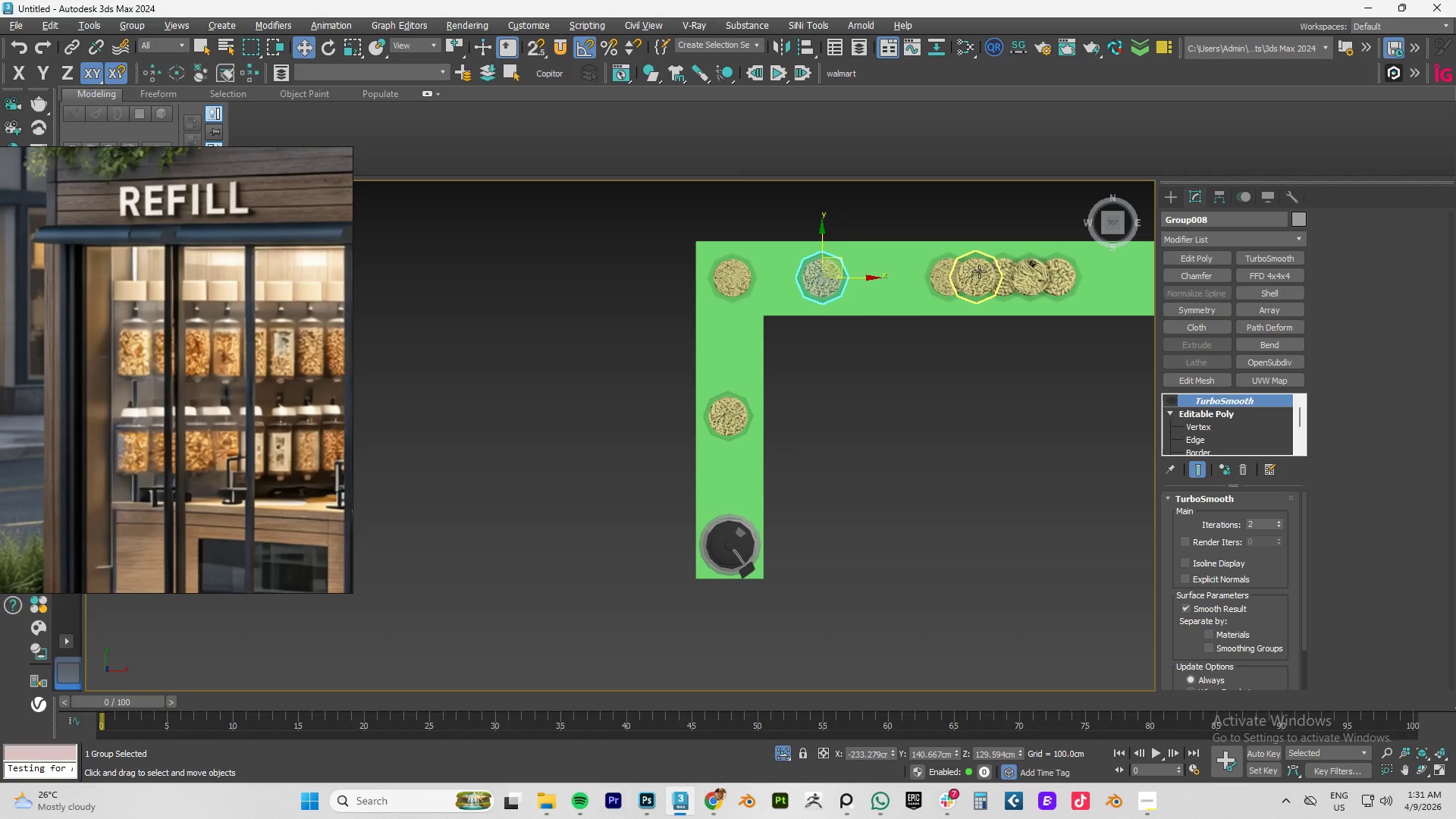 
left_click([969, 274])
 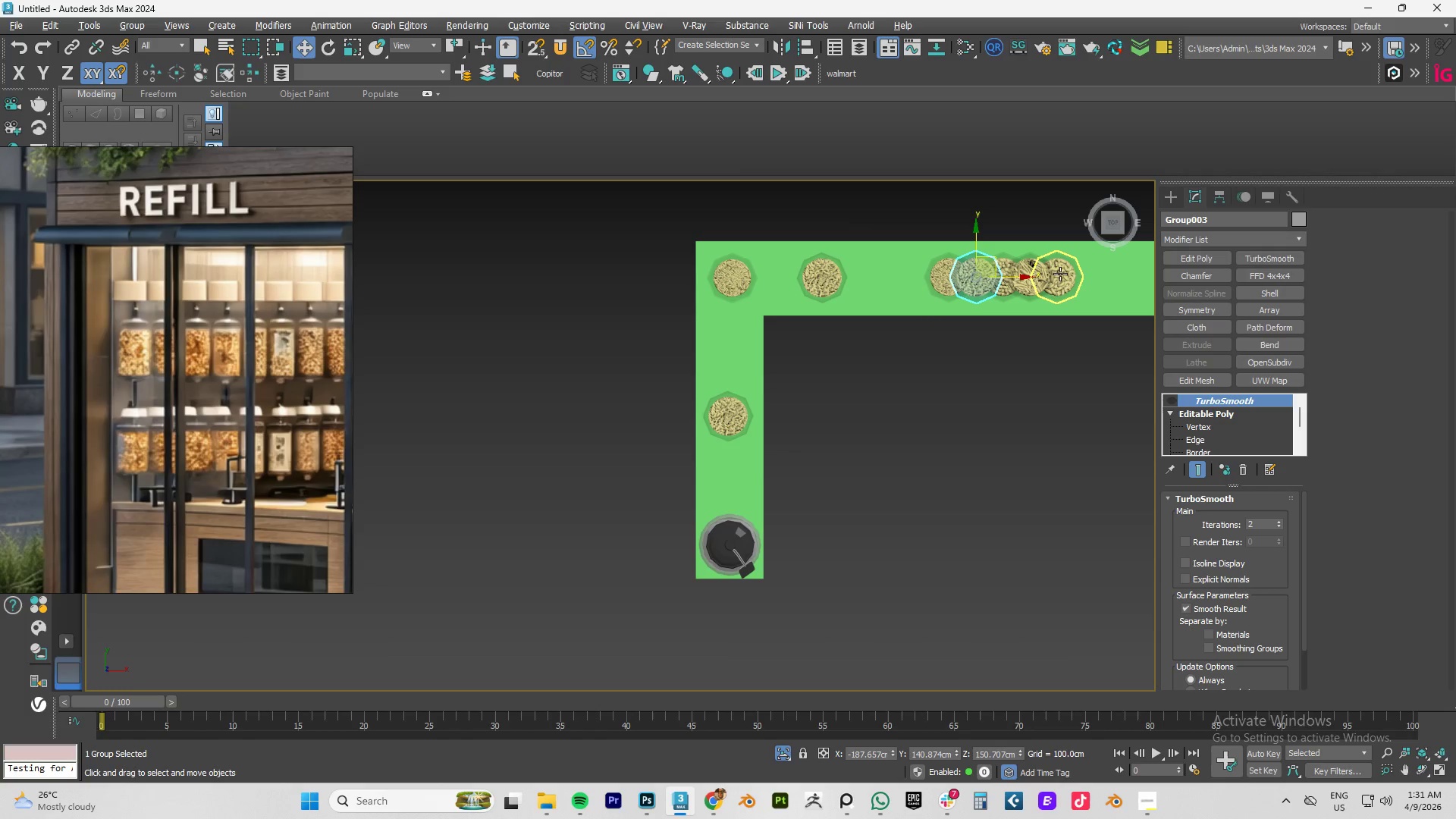 
left_click([1069, 271])
 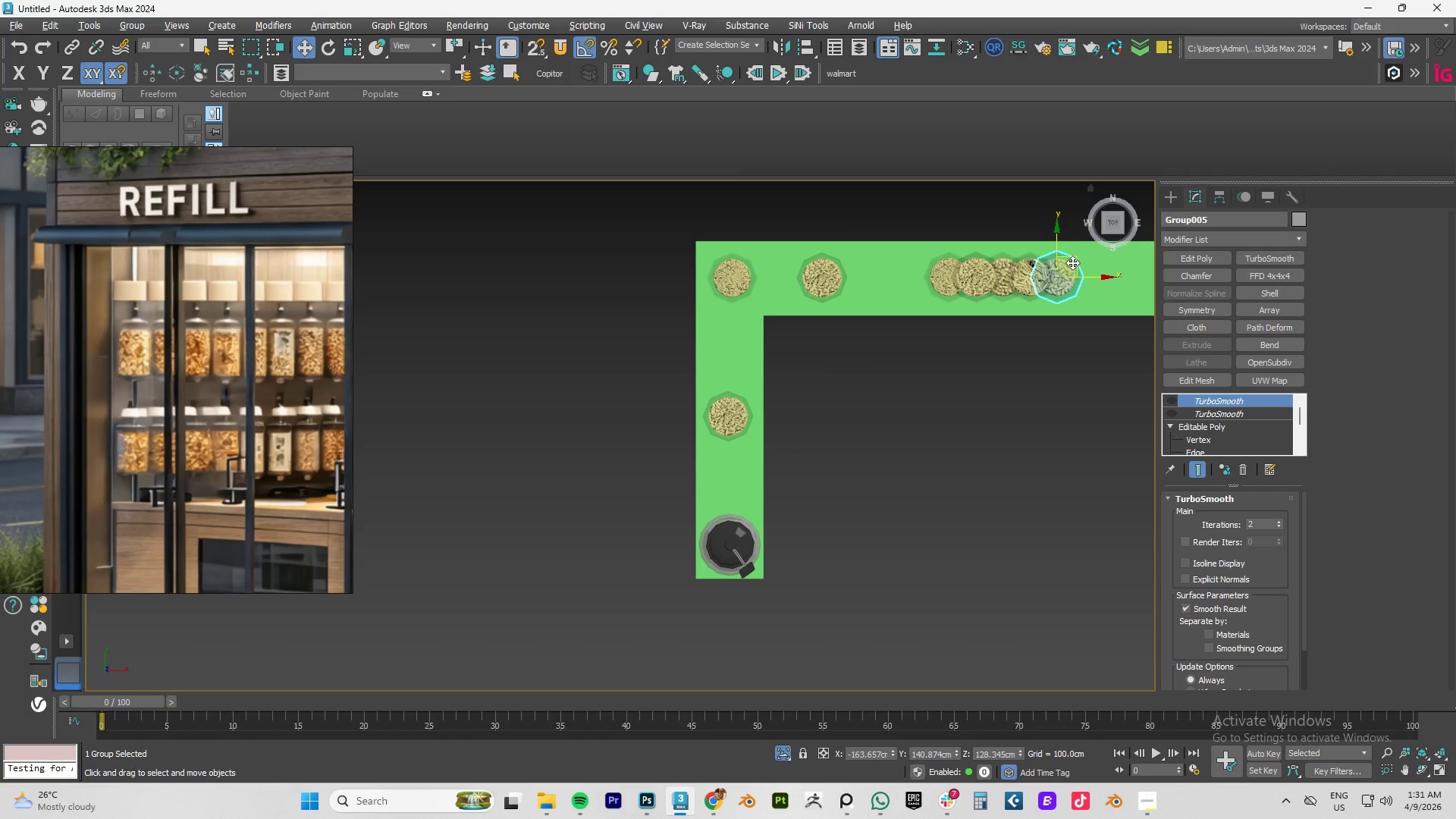 
left_click_drag(start_coordinate=[1074, 262], to_coordinate=[746, 334])
 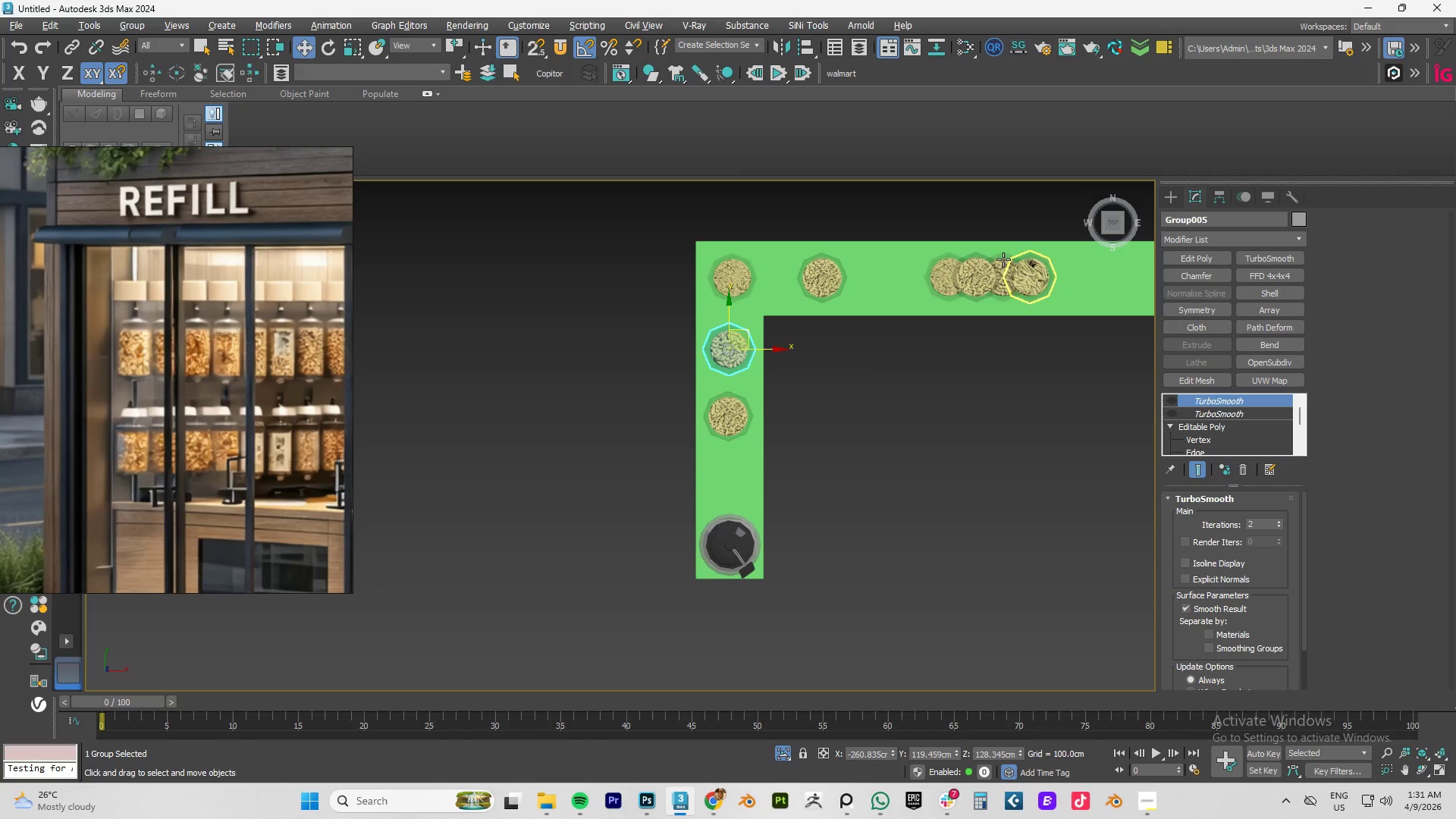 
left_click_drag(start_coordinate=[1003, 255], to_coordinate=[733, 454])
 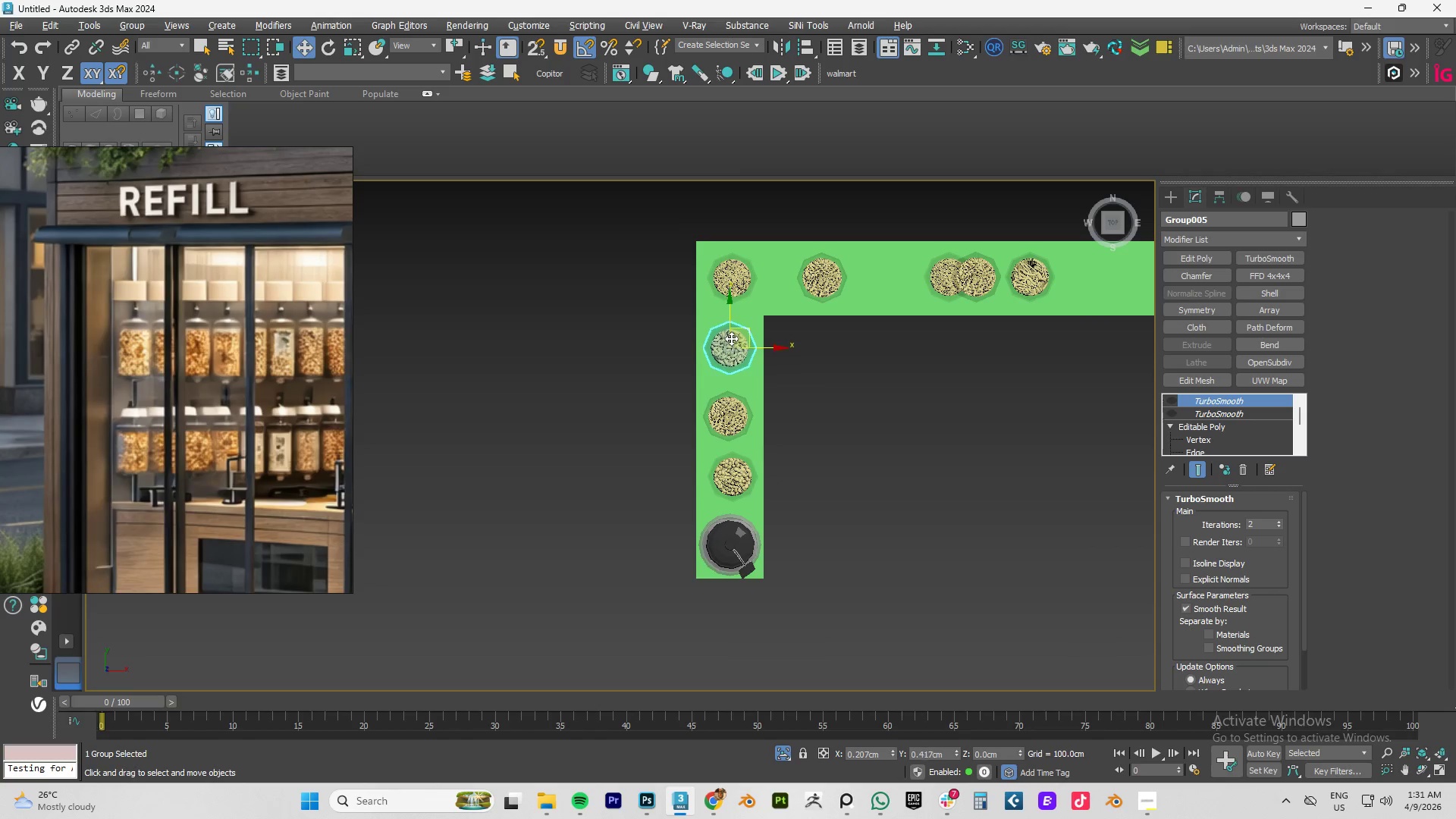 
left_click_drag(start_coordinate=[730, 415], to_coordinate=[732, 410])
 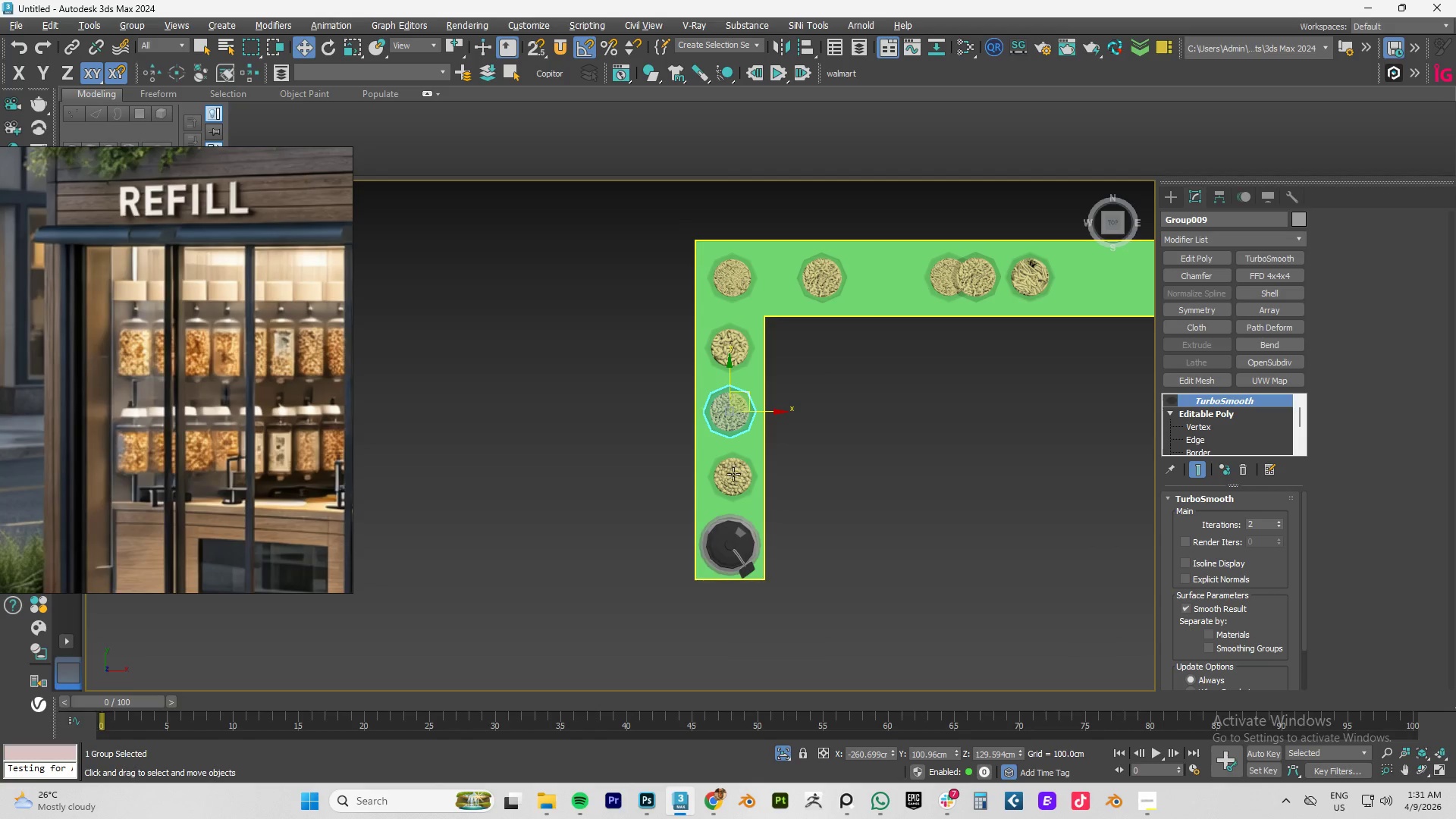 
left_click_drag(start_coordinate=[733, 474], to_coordinate=[730, 474])
 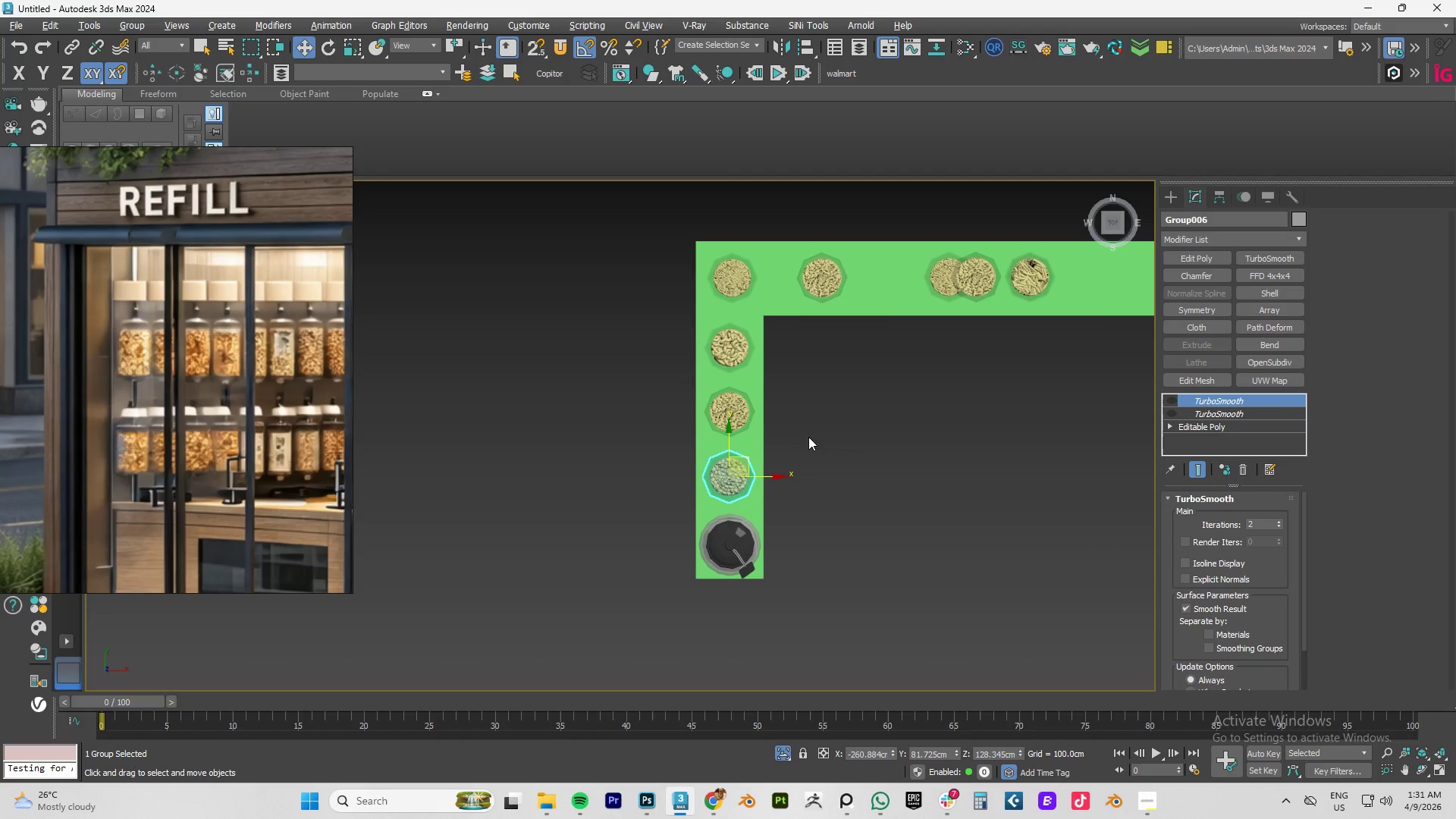 
hold_key(key=AltLeft, duration=1.5)
 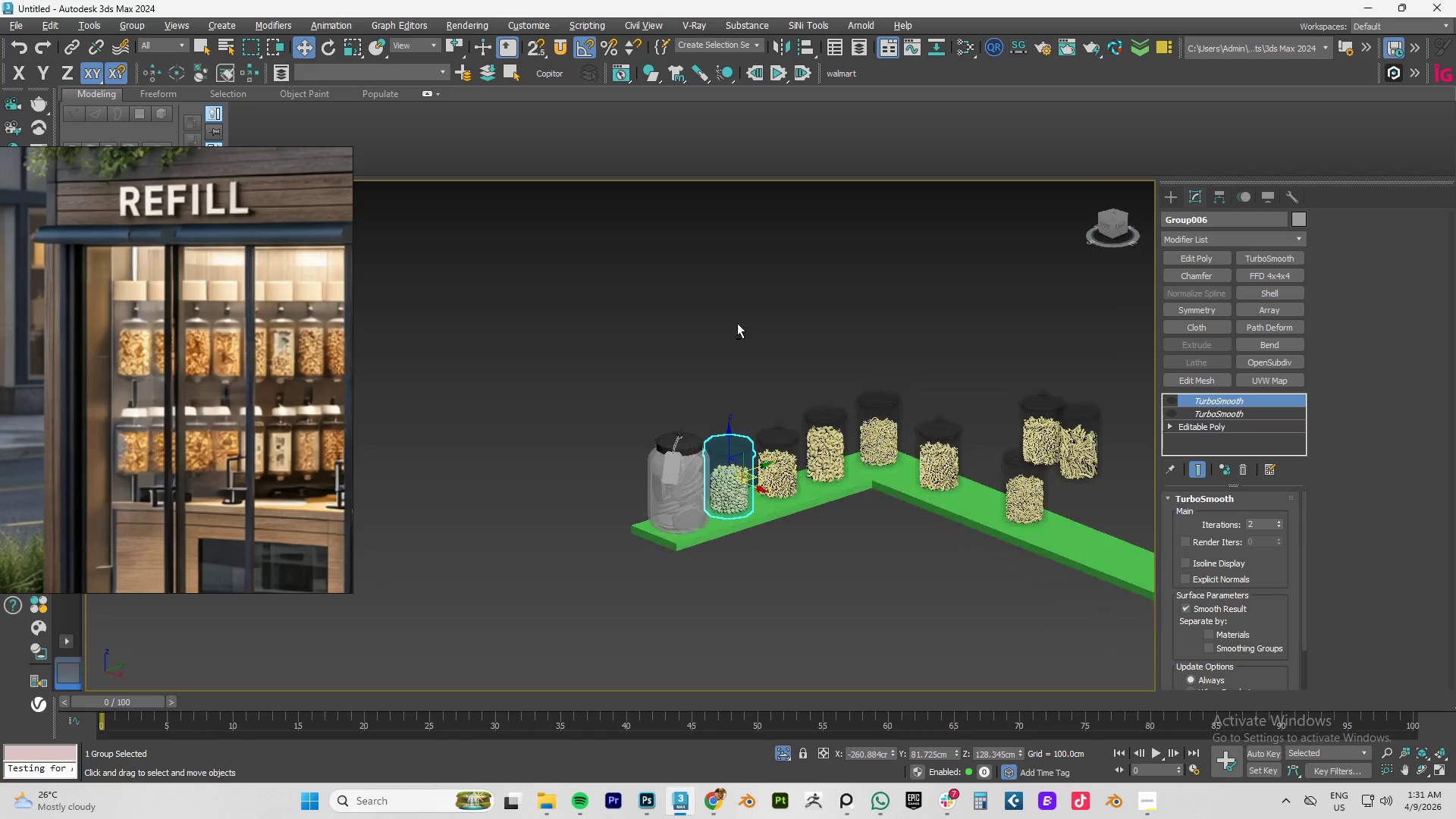 
hold_key(key=AltLeft, duration=1.09)
 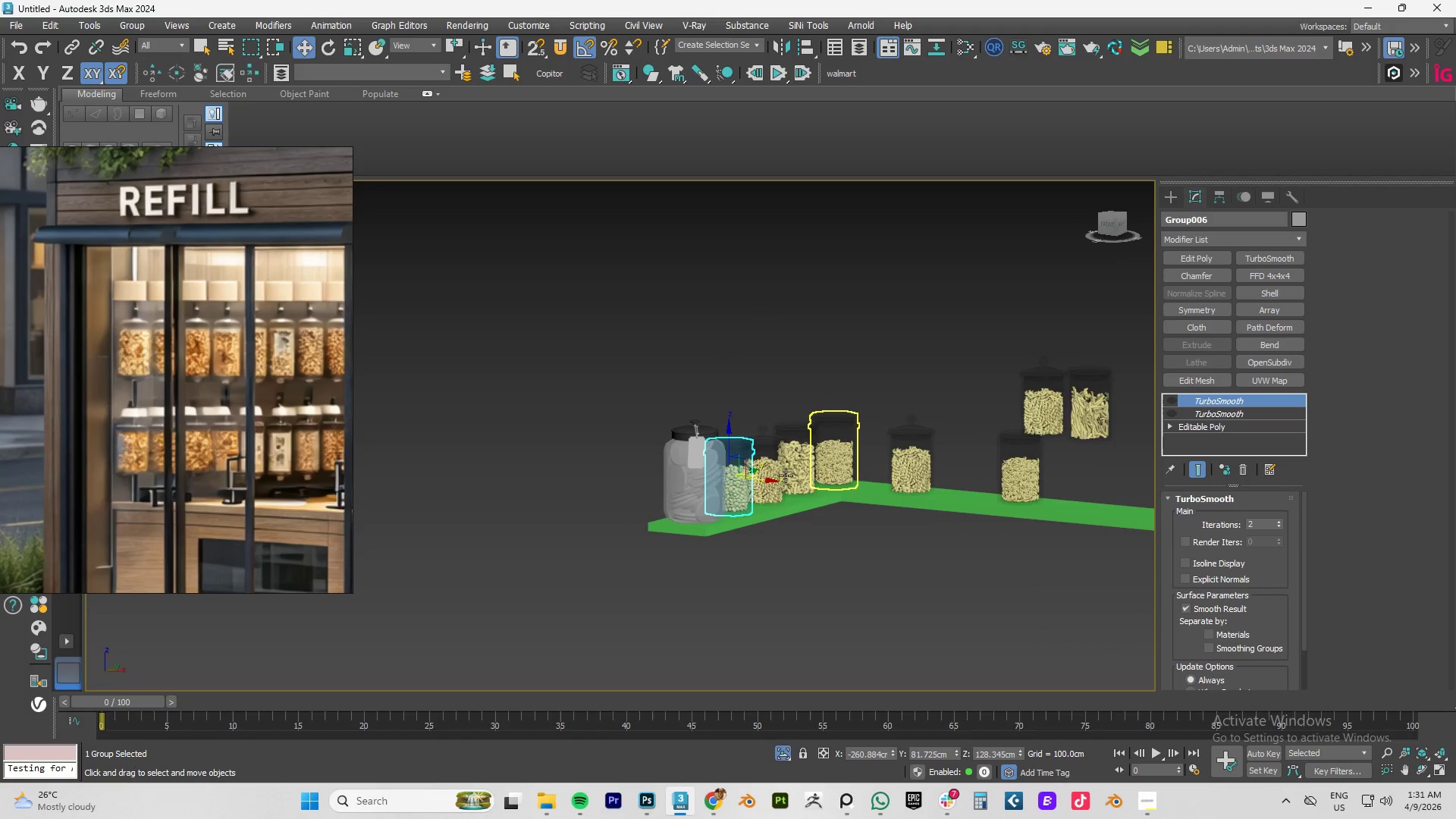 
scroll: coordinate [788, 477], scroll_direction: up, amount: 3.0
 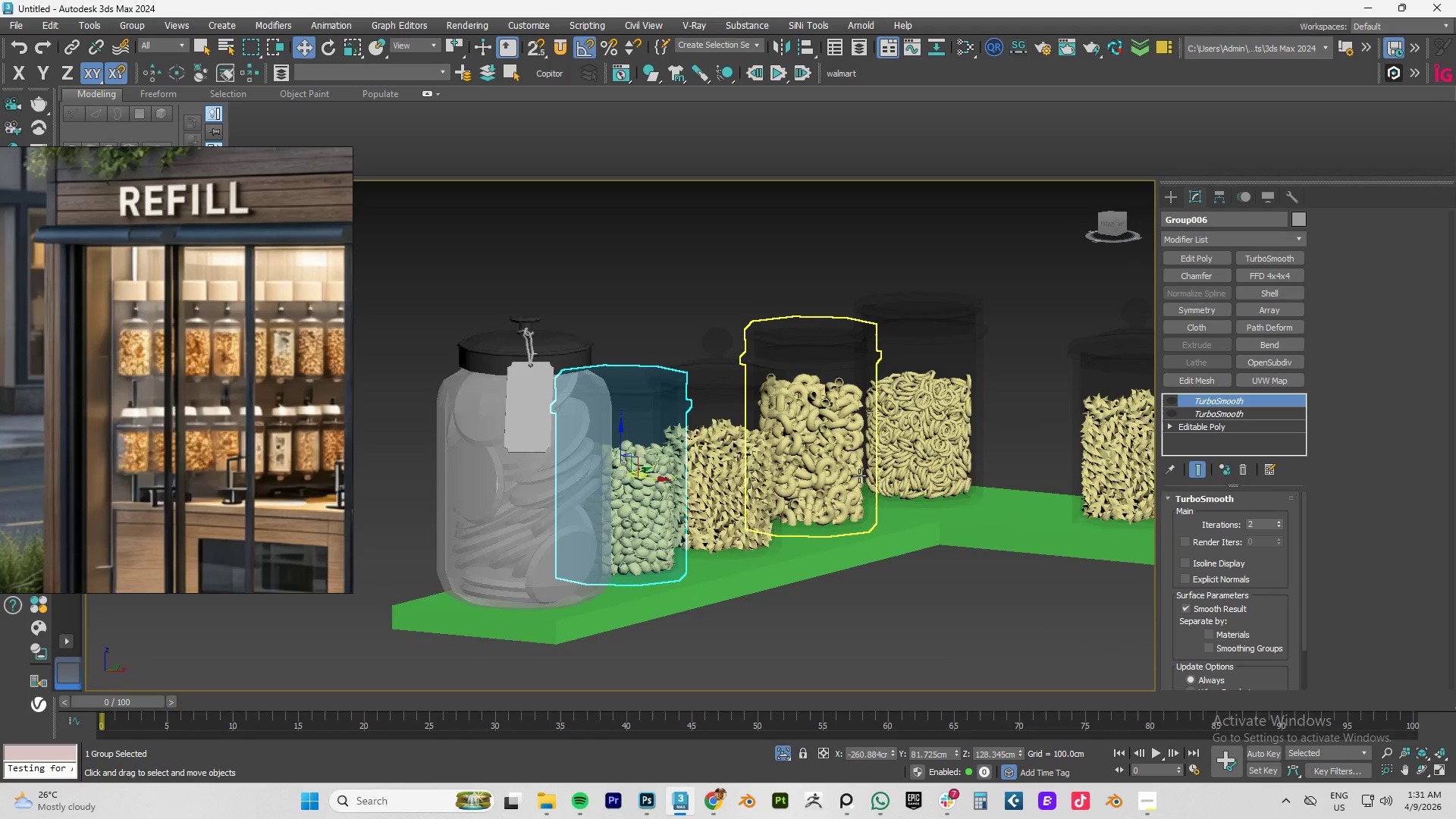 
key(Alt+AltLeft)
 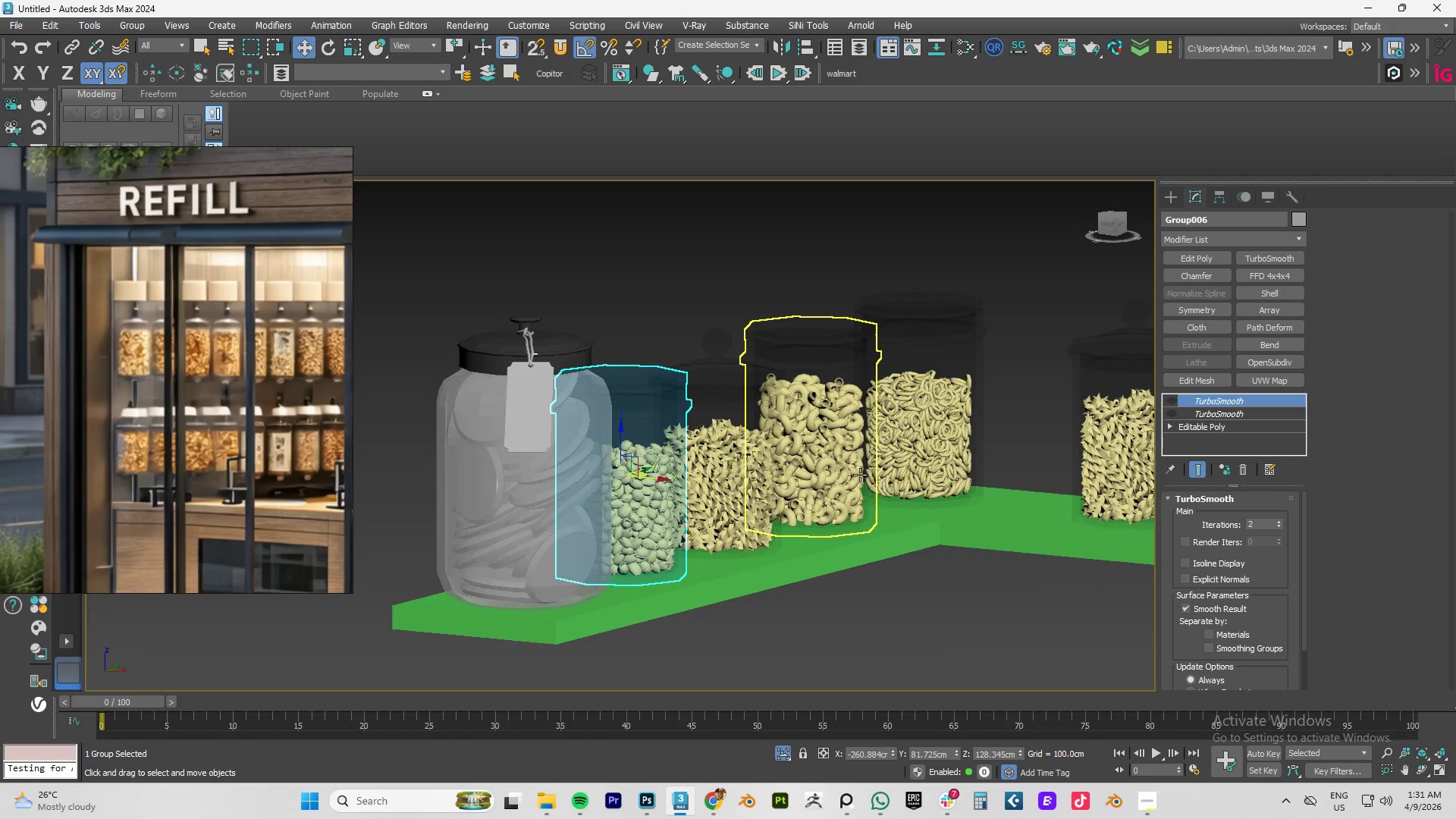 
key(Alt+AltLeft)
 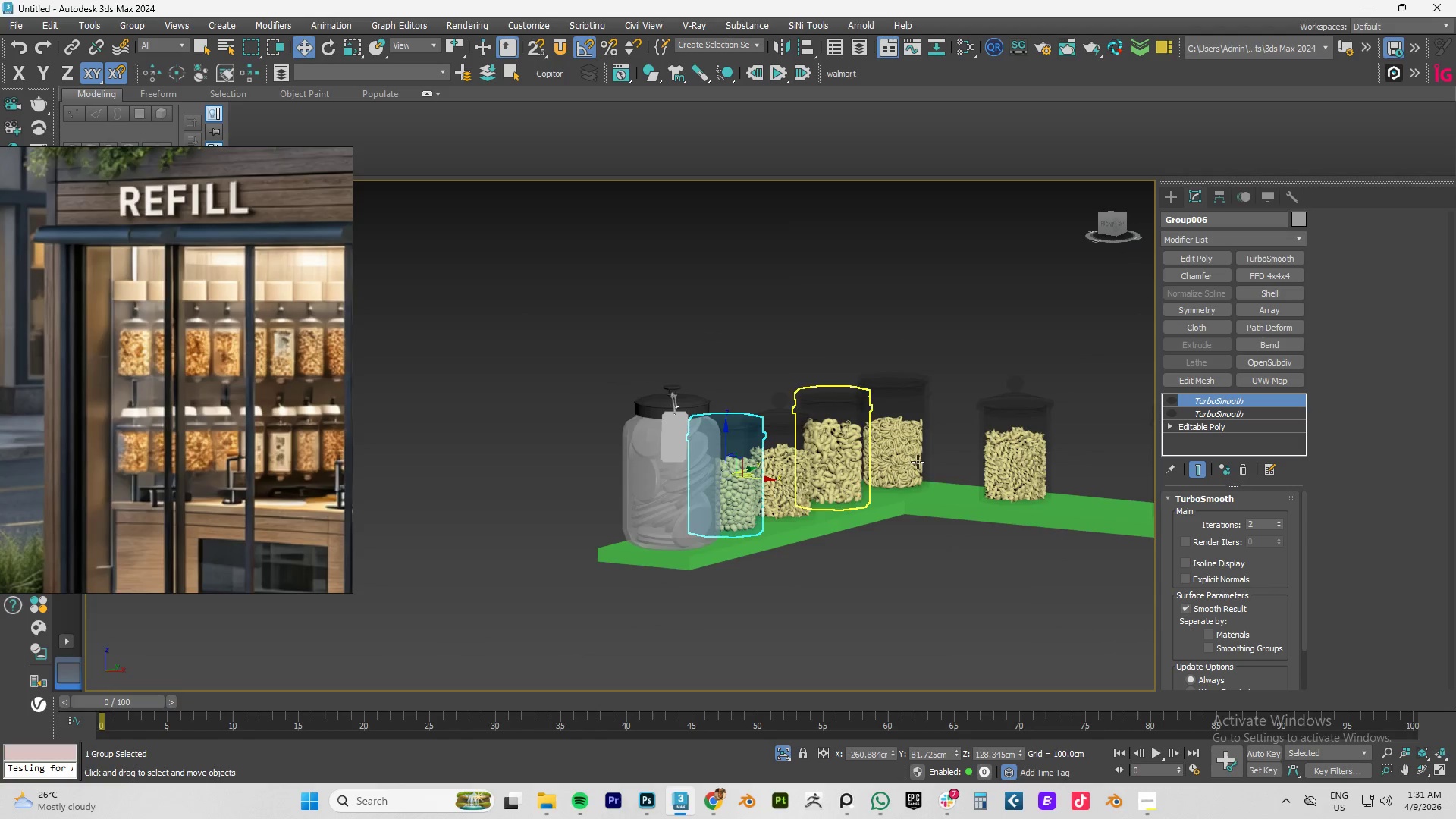 
scroll: coordinate [860, 475], scroll_direction: down, amount: 3.0
 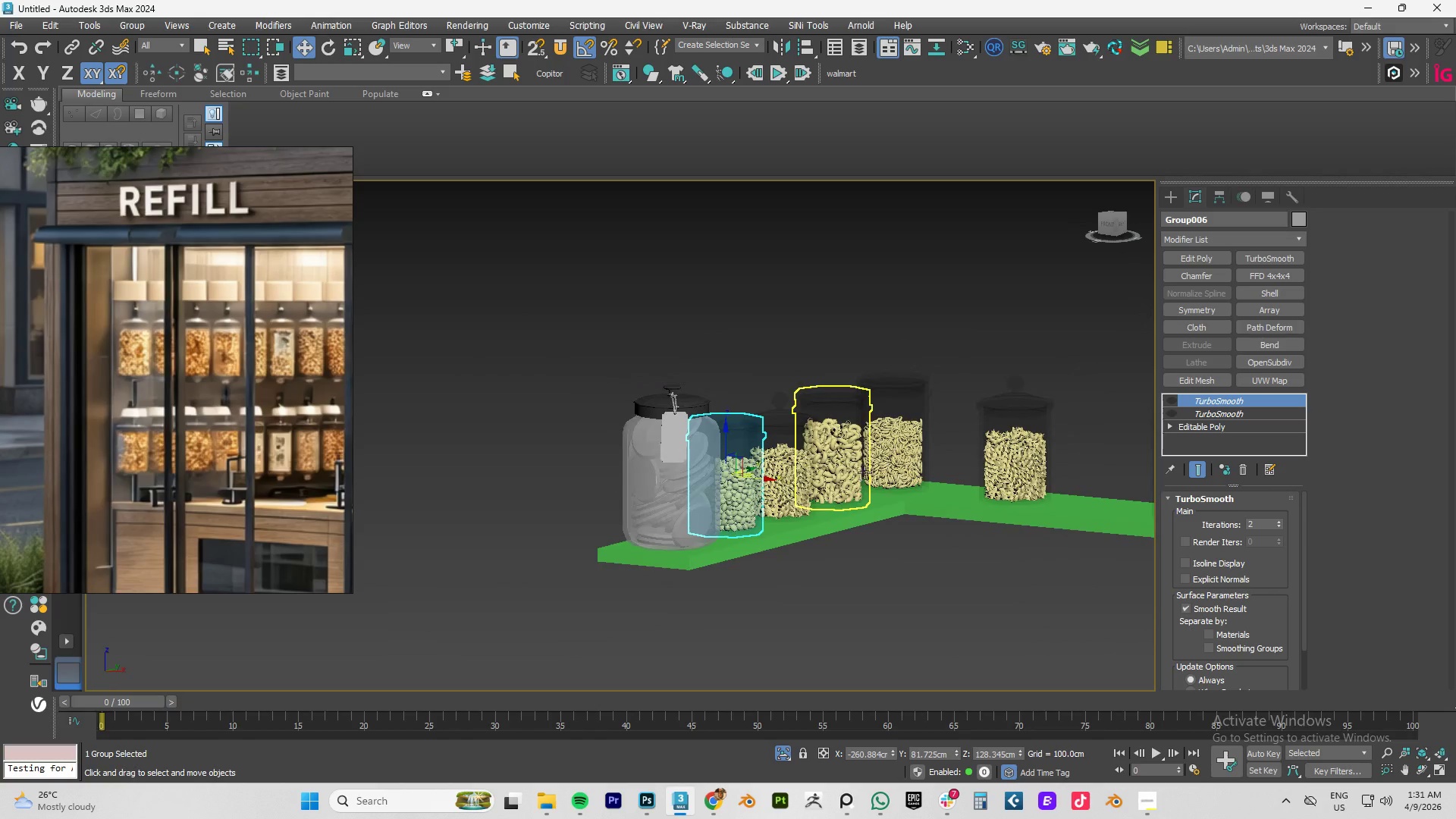 
hold_key(key=AltLeft, duration=0.95)
 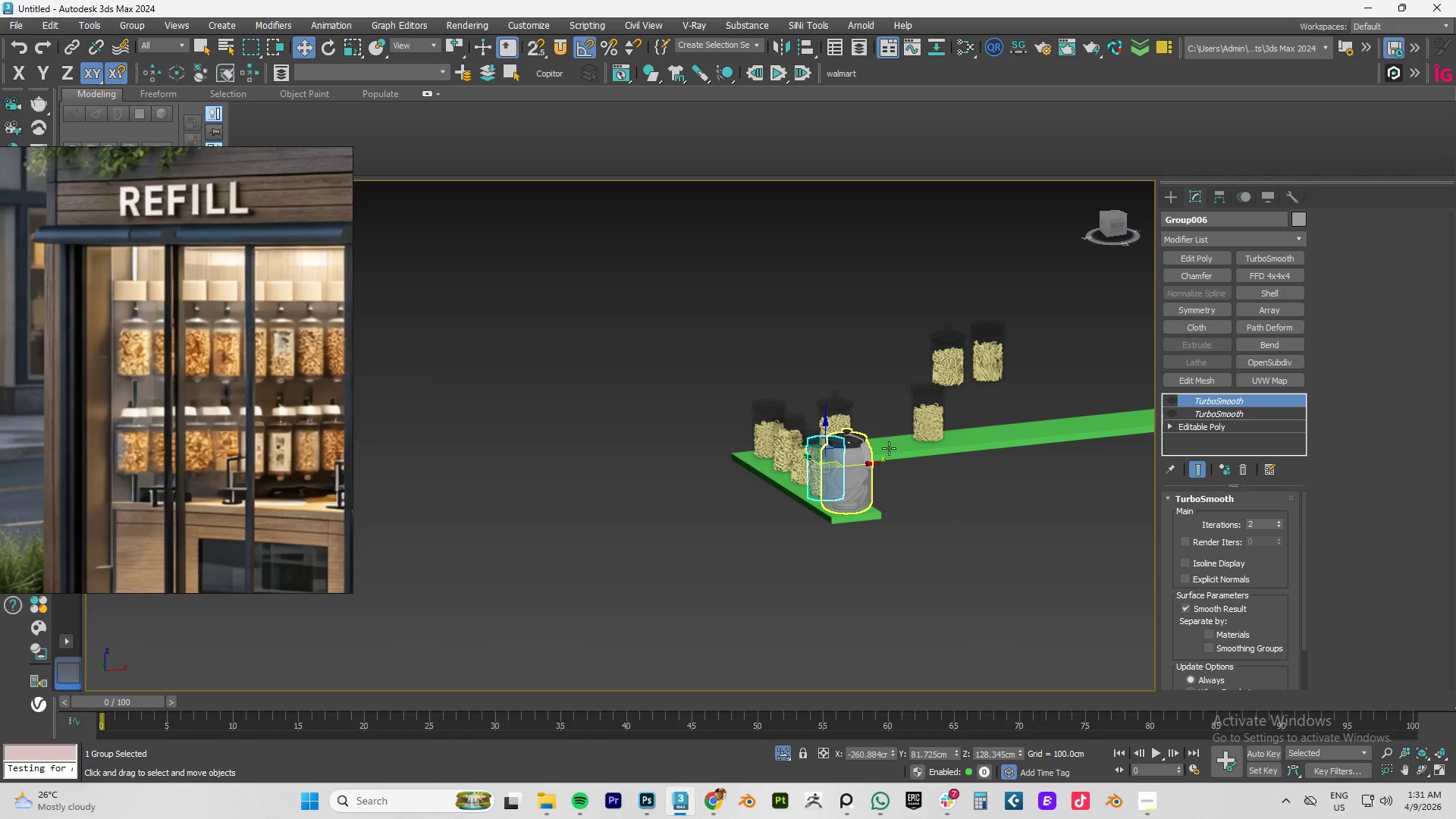 
scroll: coordinate [925, 461], scroll_direction: down, amount: 2.0
 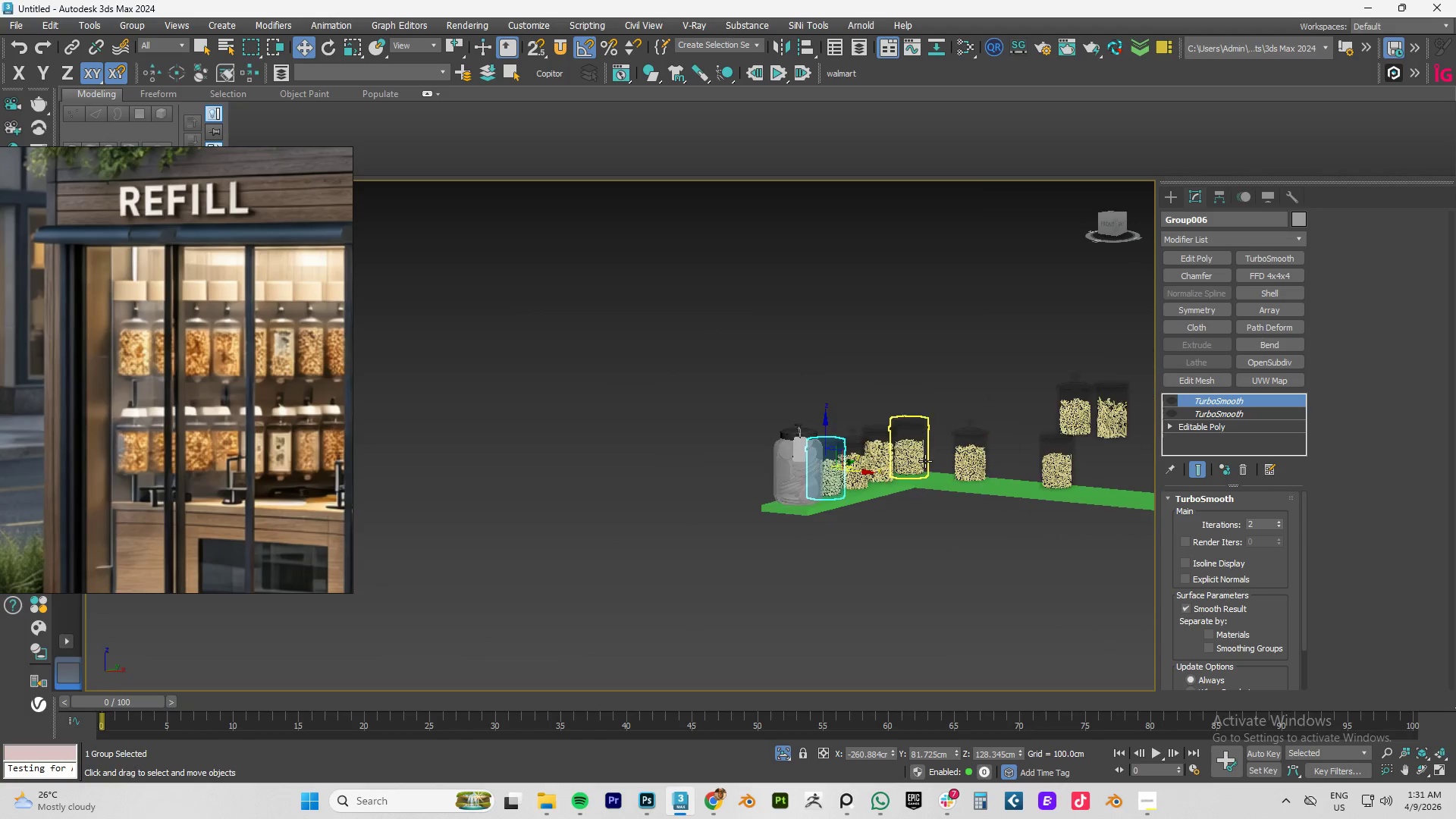 
hold_key(key=AltLeft, duration=0.75)
 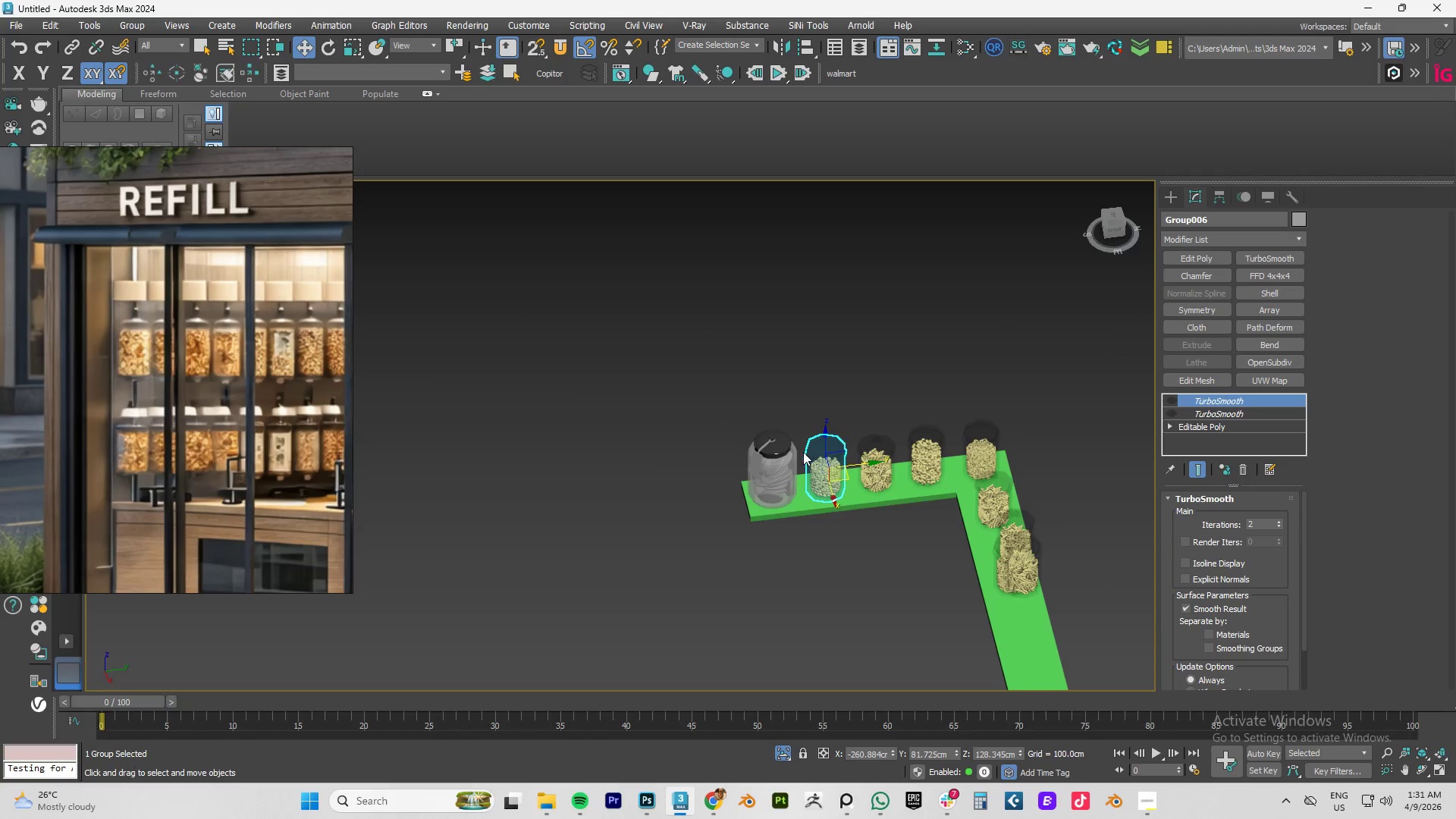 
hold_key(key=AltLeft, duration=18.66)
left_click([770, 480])
 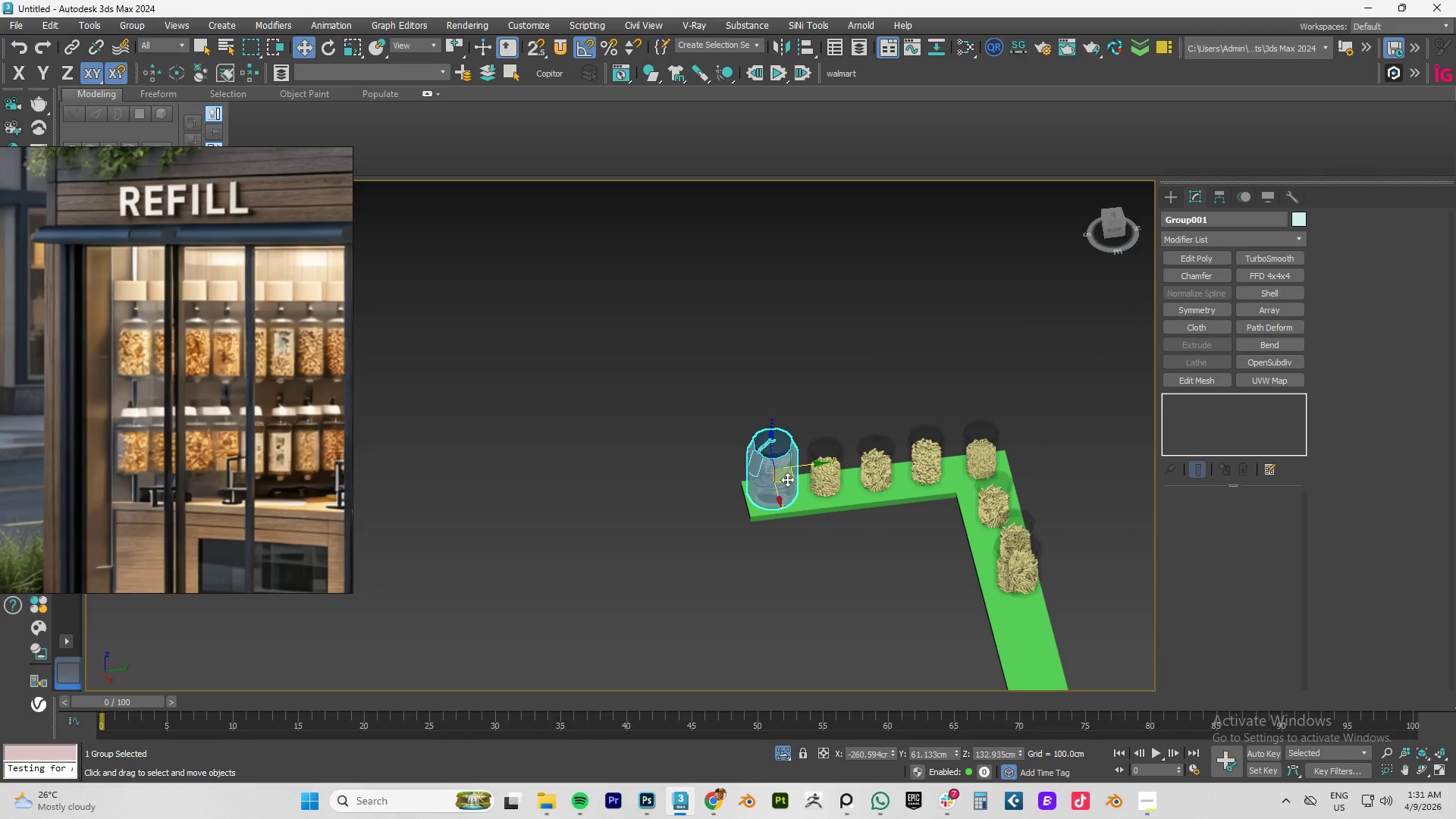 
left_click_drag(start_coordinate=[787, 479], to_coordinate=[1059, 628])
 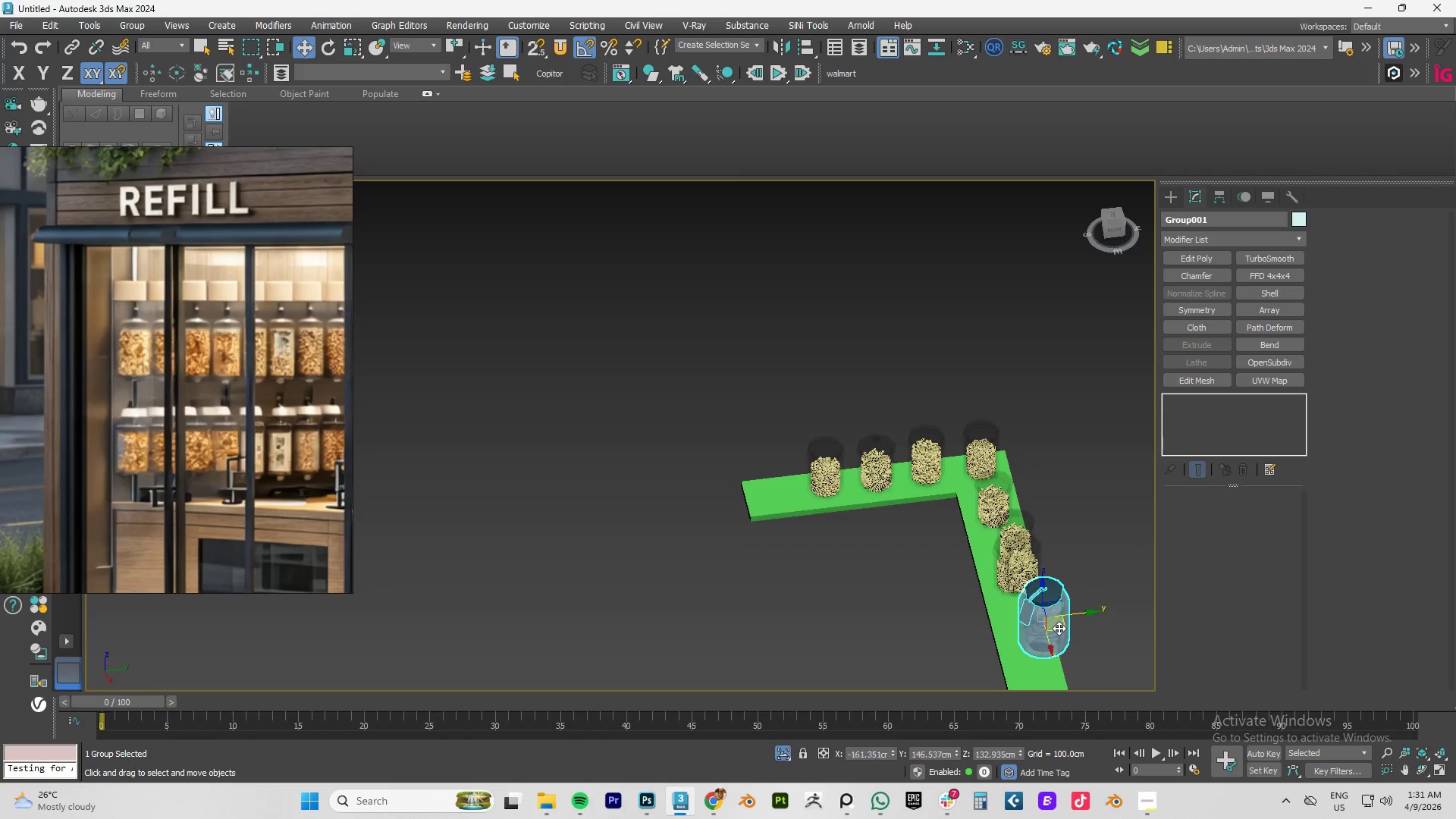 
key(Control+ControlLeft)
 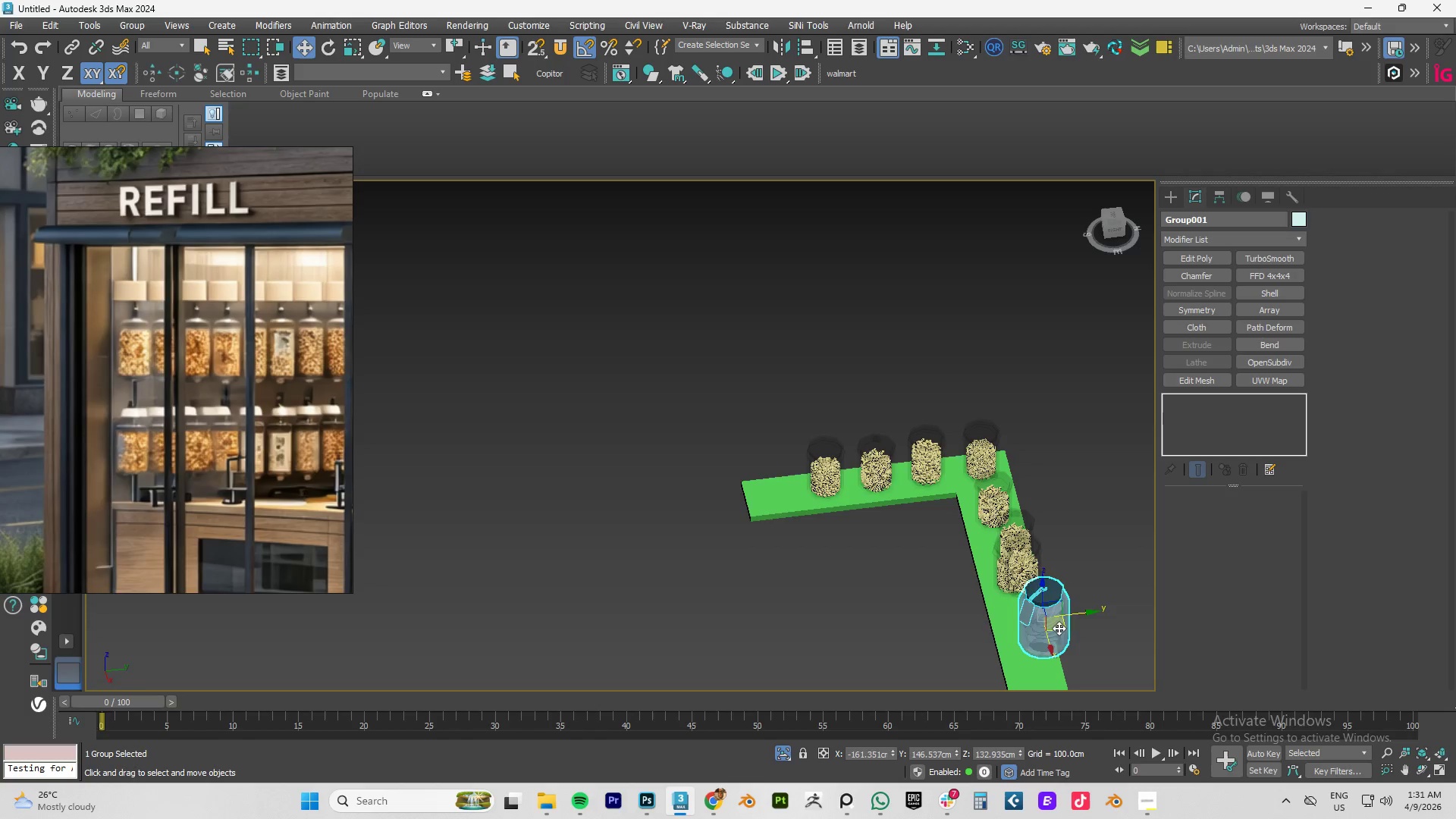 
key(Control+Z)
 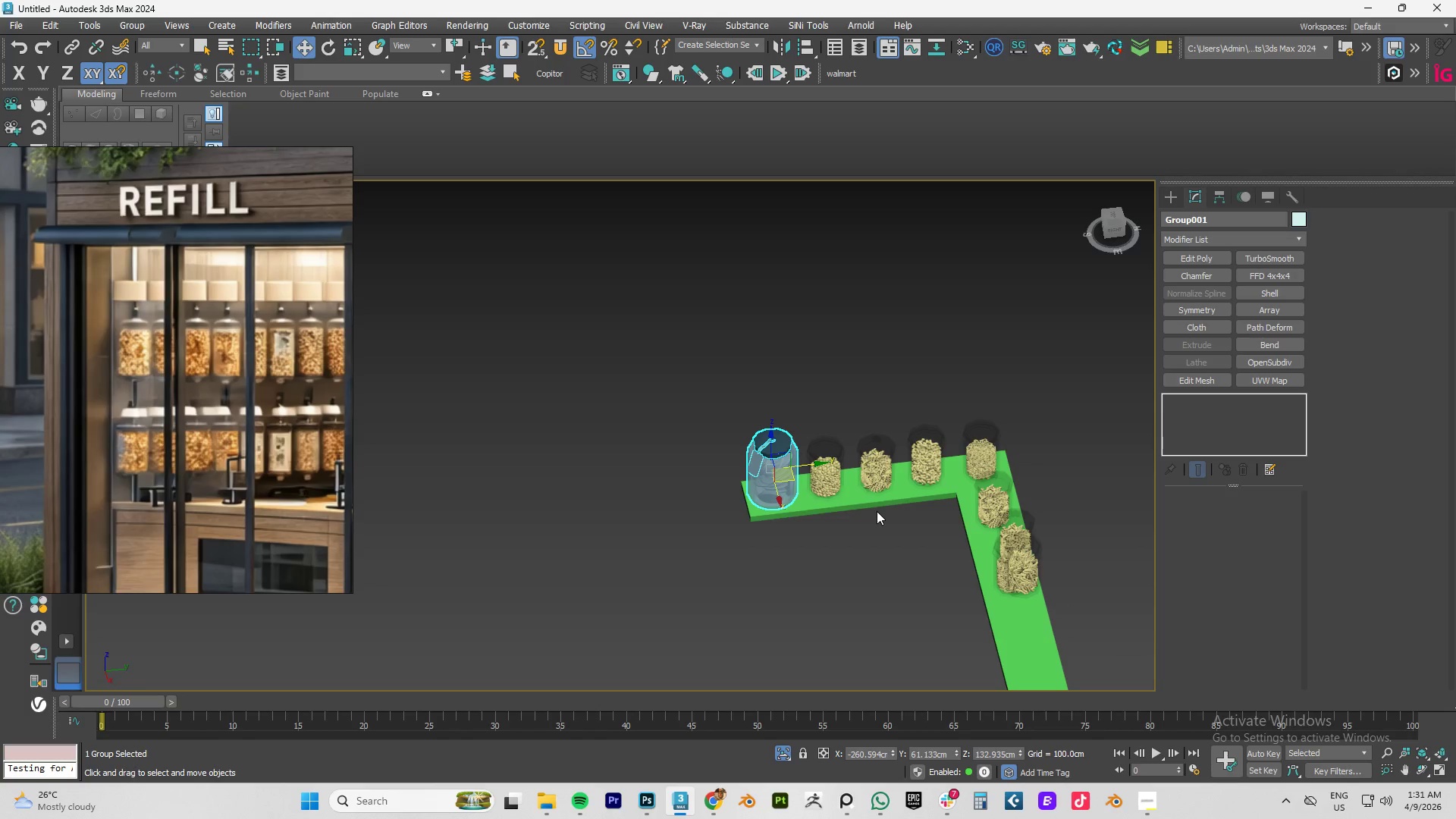 
hold_key(key=ShiftLeft, duration=1.53)
left_click_drag(start_coordinate=[788, 477], to_coordinate=[1041, 620])
 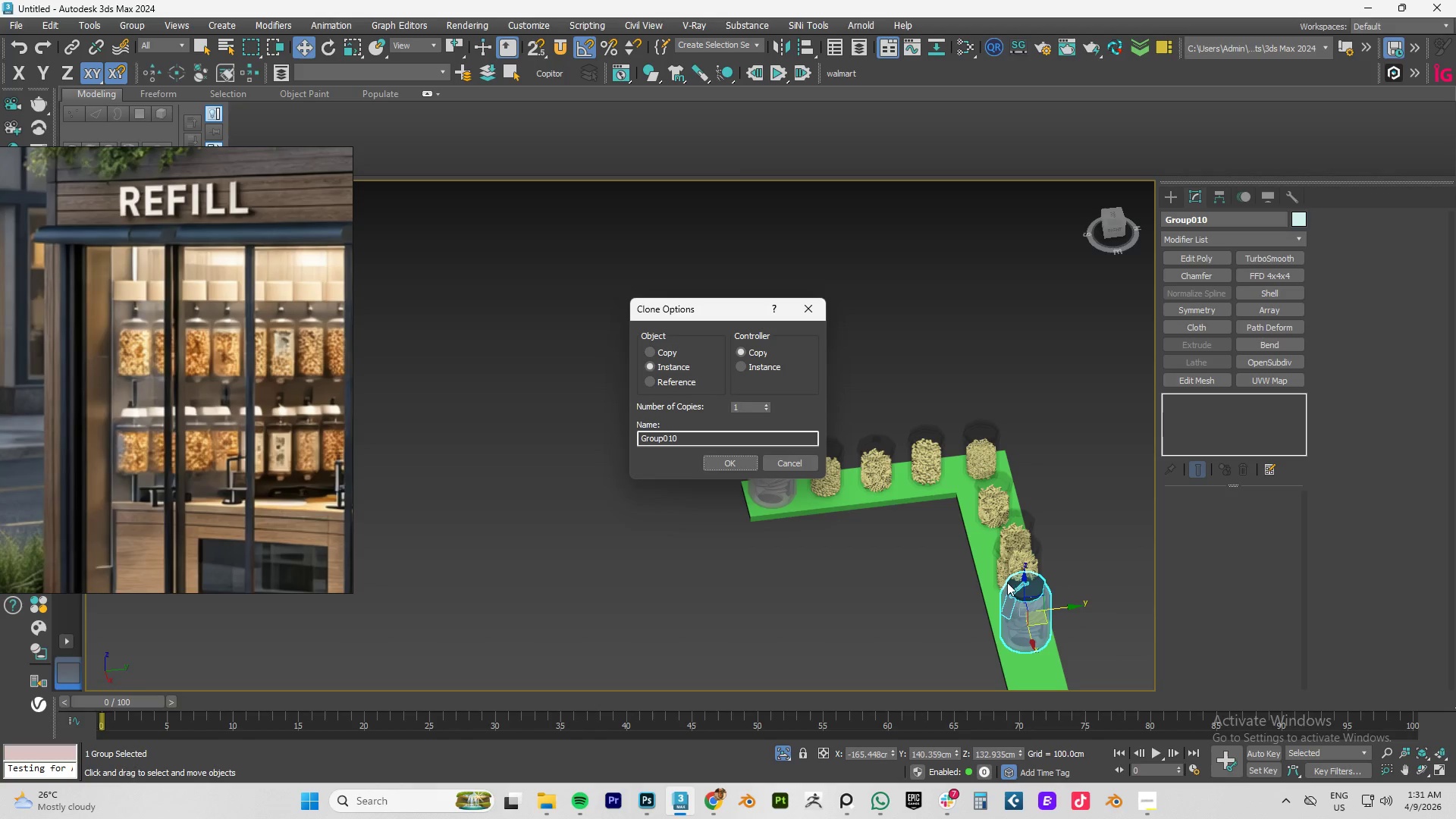 
hold_key(key=ShiftLeft, duration=1.53)
 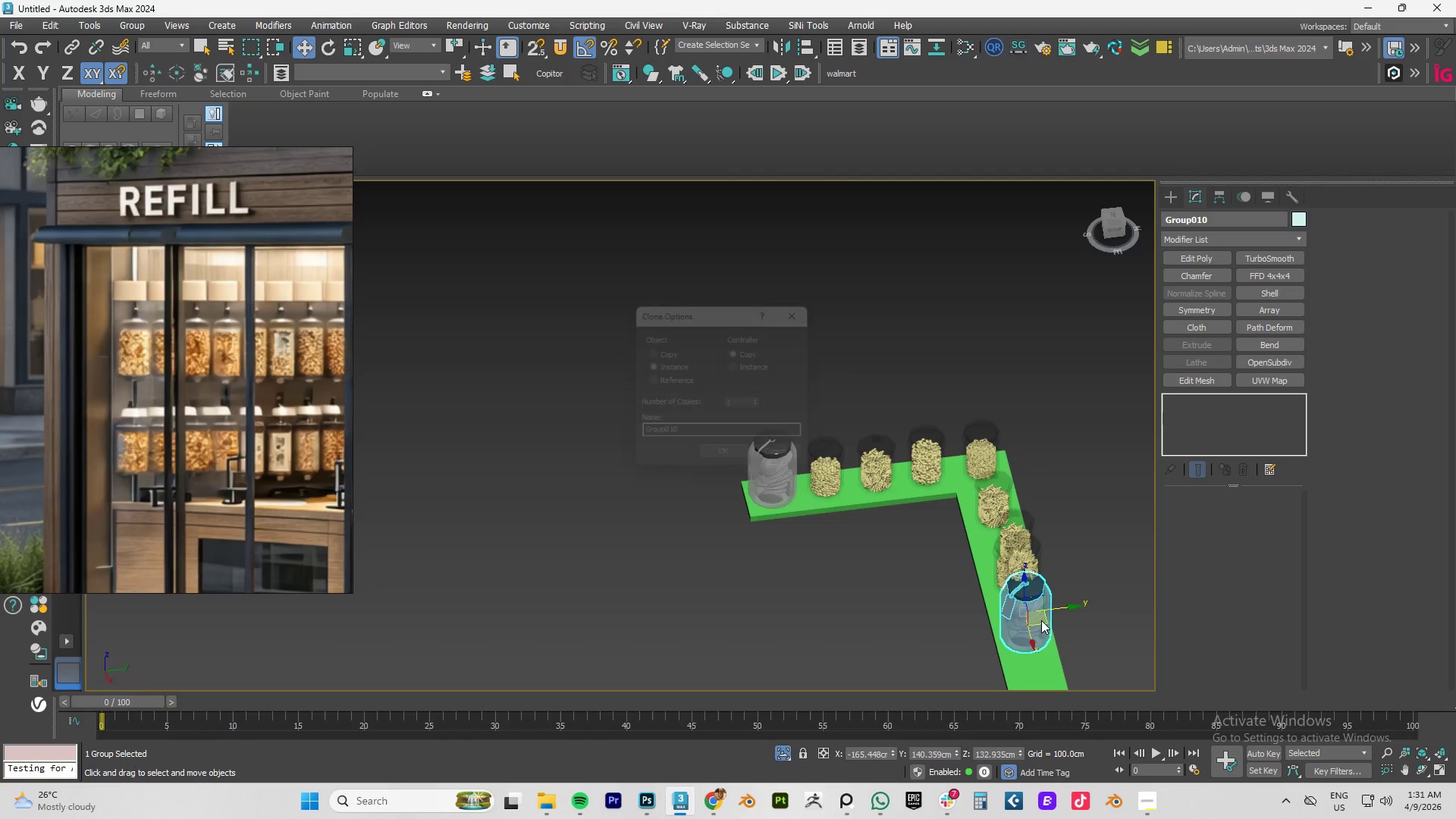 
key(NumpadEnter)
type(tz)
 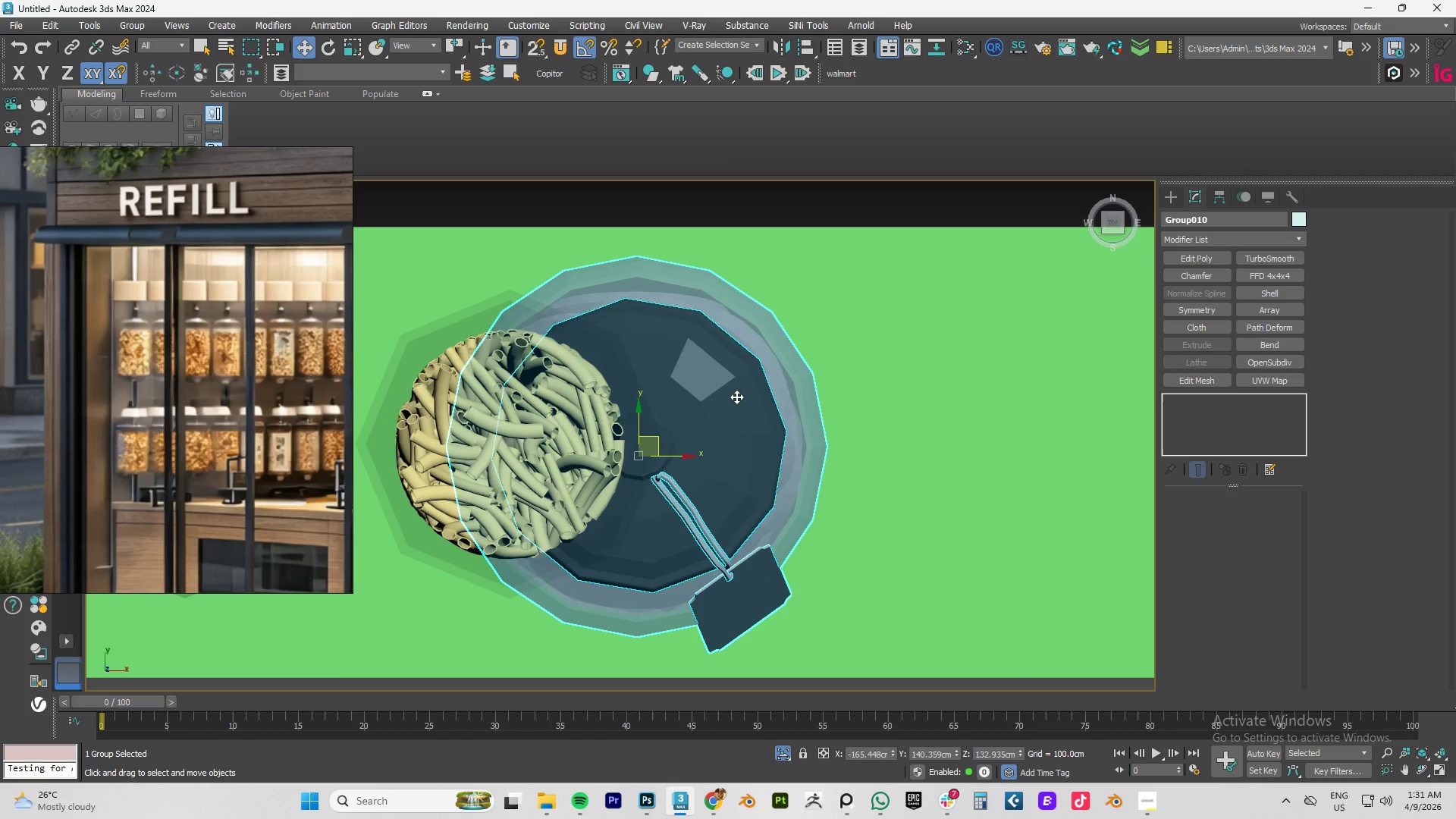 
scroll: coordinate [789, 401], scroll_direction: down, amount: 5.0
 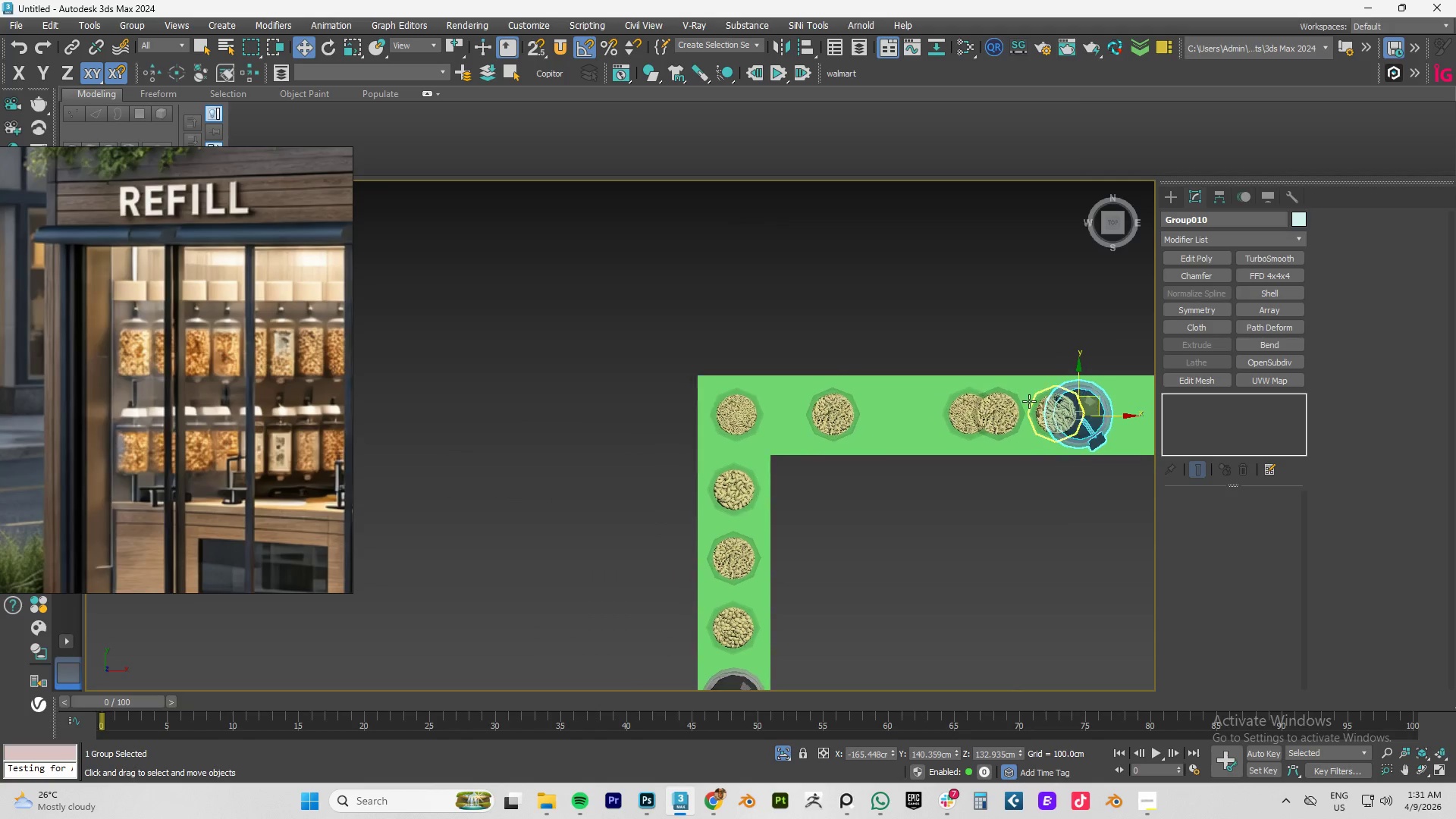 
left_click([833, 419])
 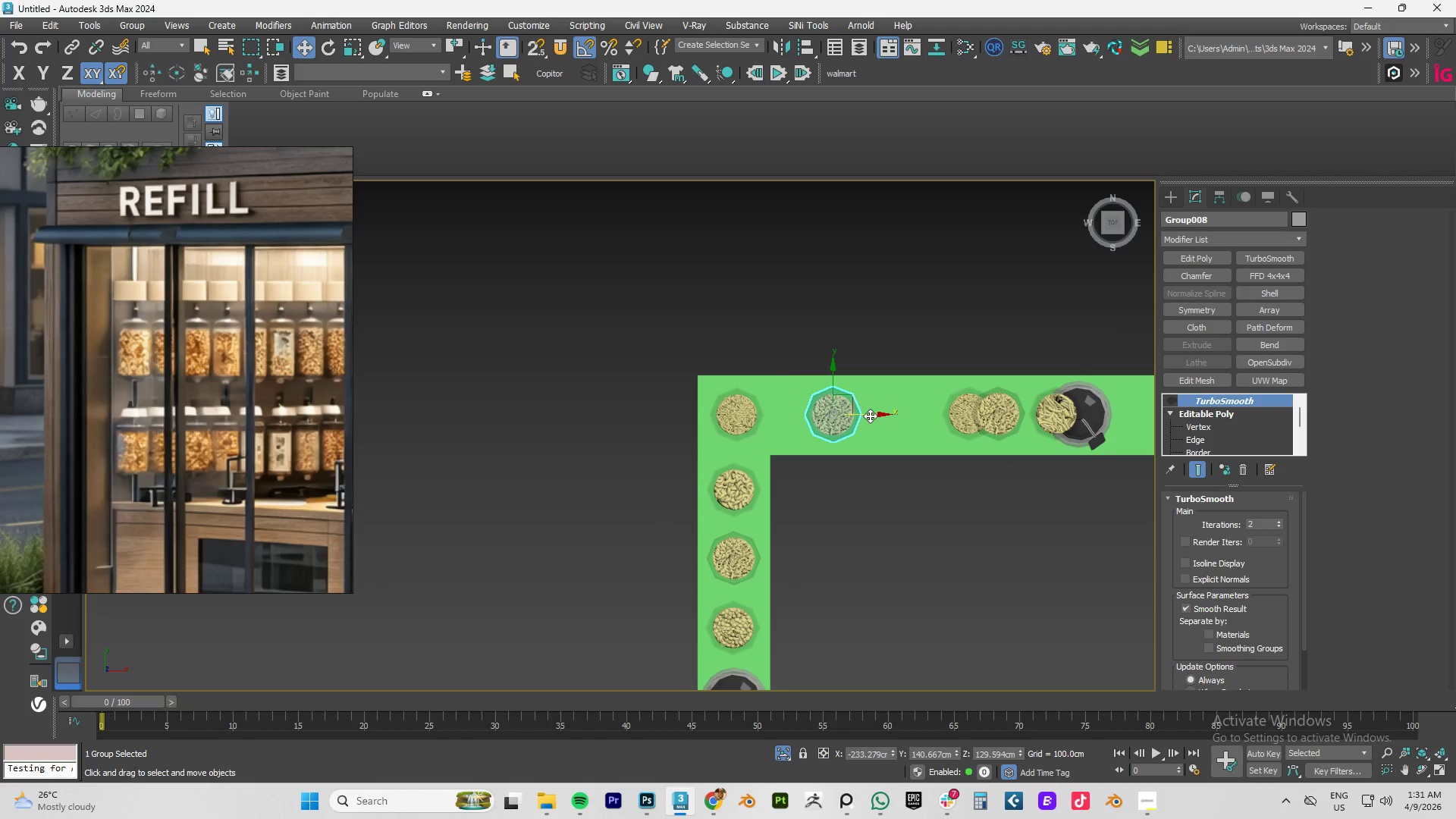 
left_click_drag(start_coordinate=[870, 416], to_coordinate=[946, 414])
 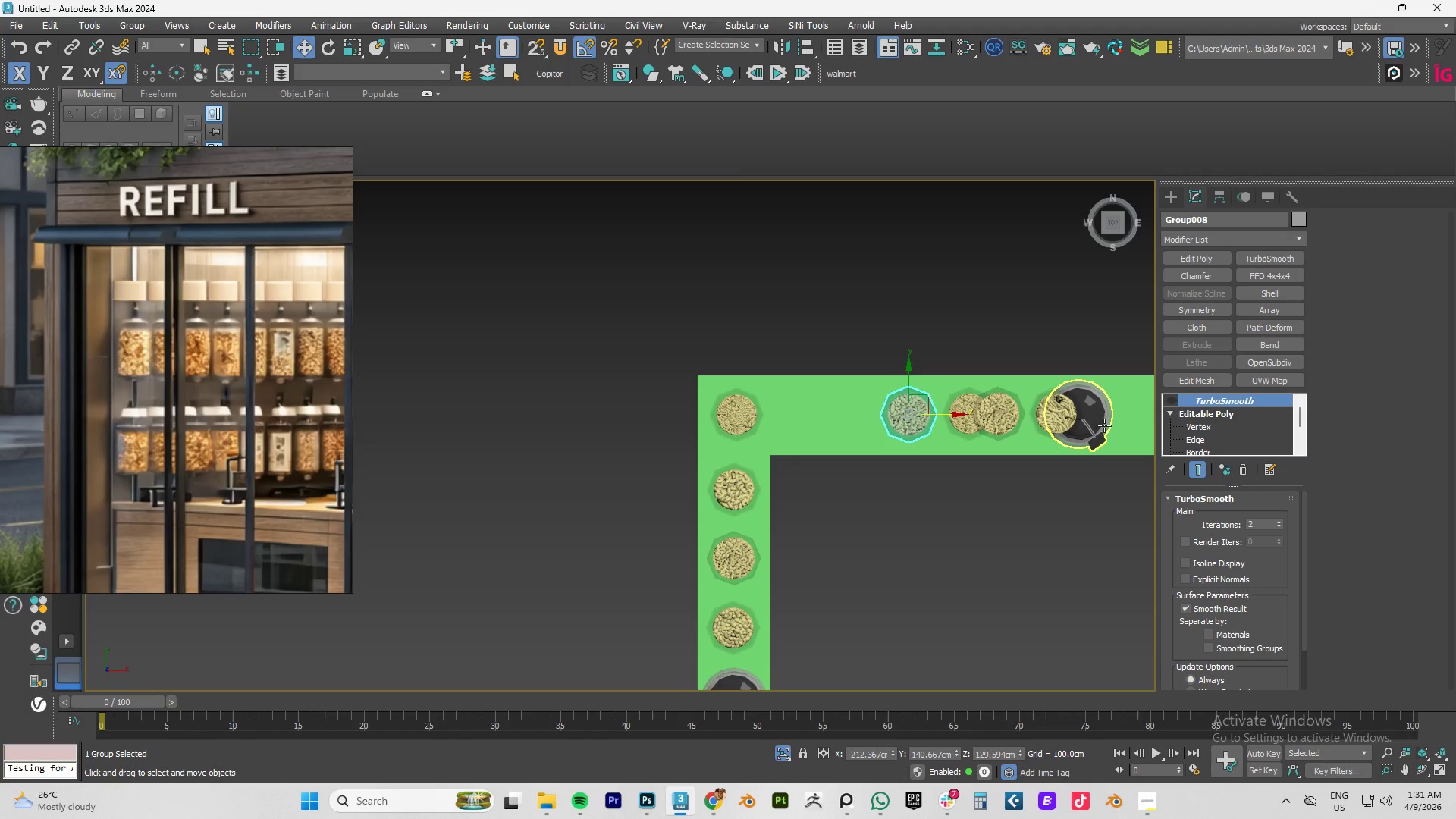 
left_click([1104, 425])
 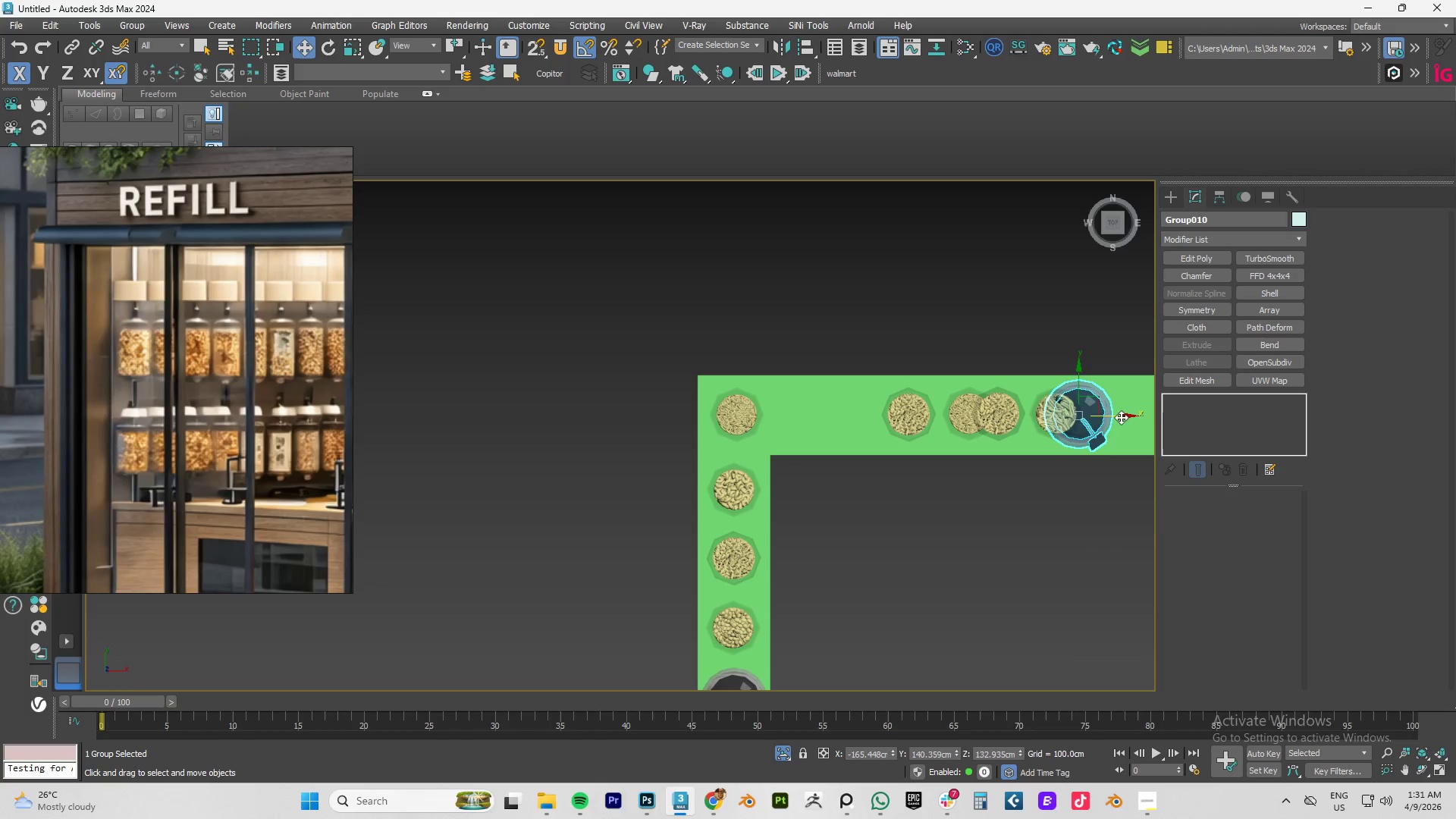 
left_click_drag(start_coordinate=[1123, 416], to_coordinate=[874, 416])
 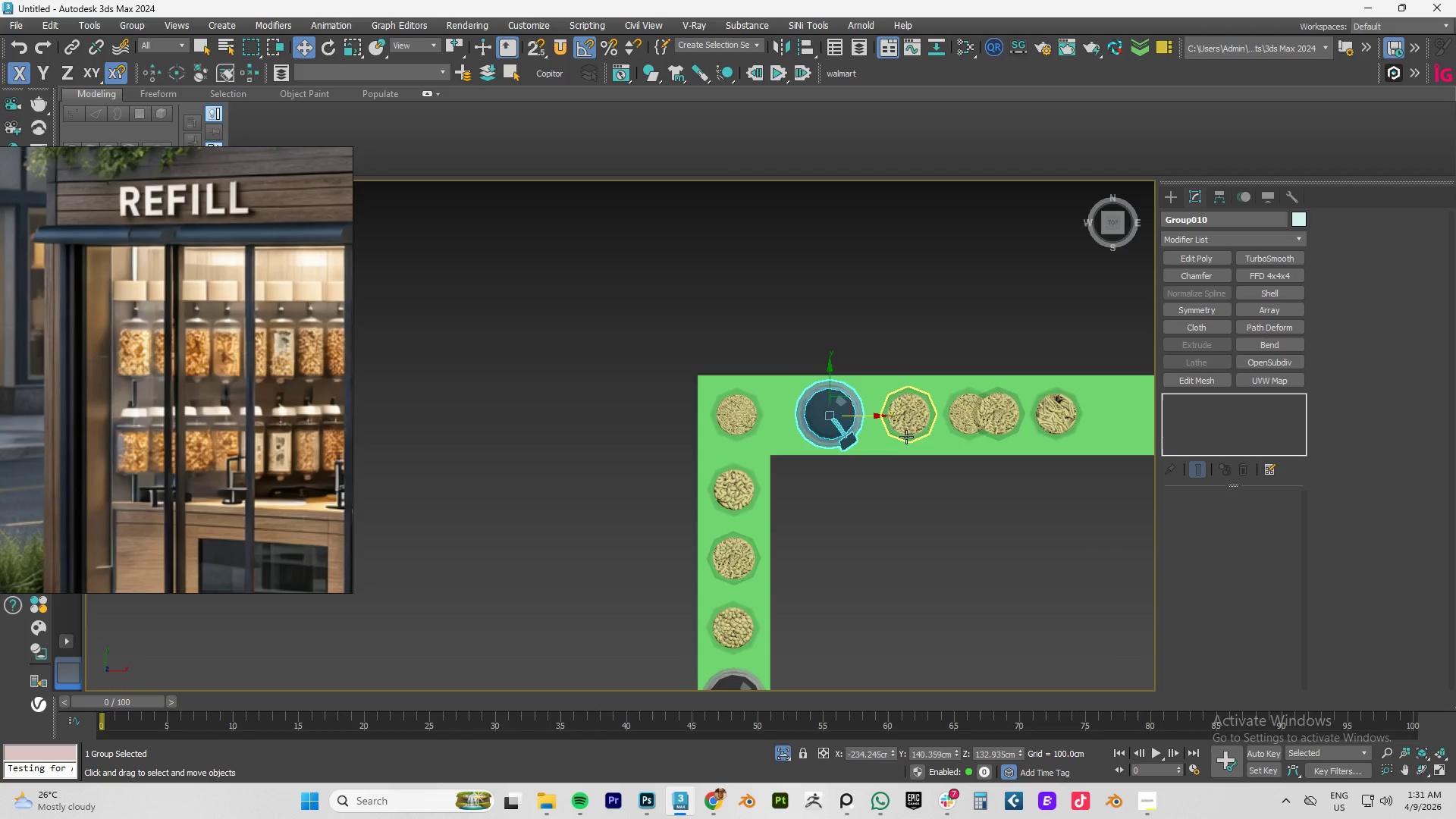 
hold_key(key=AltLeft, duration=1.5)
 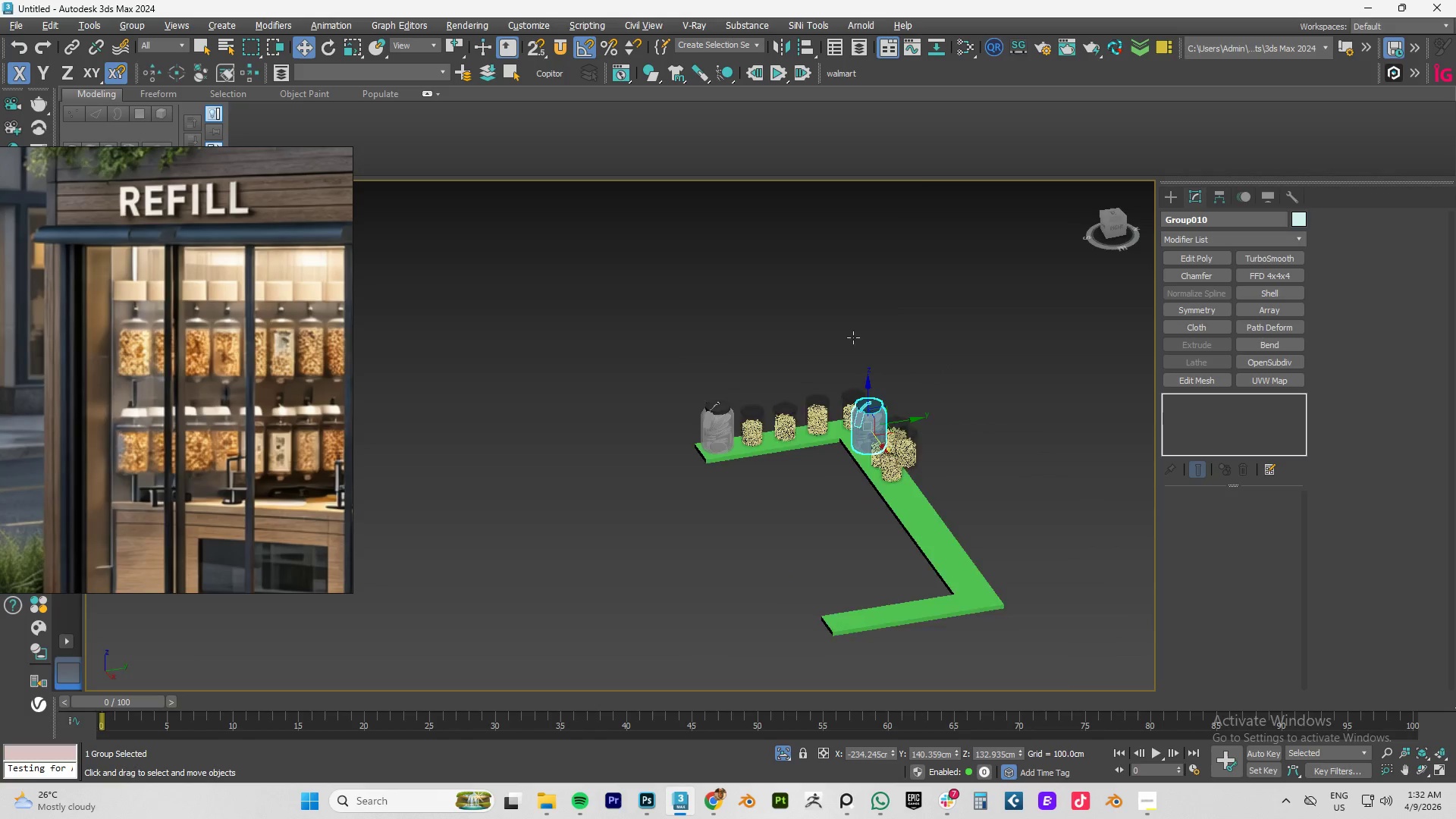 
scroll: coordinate [906, 437], scroll_direction: down, amount: 2.0
 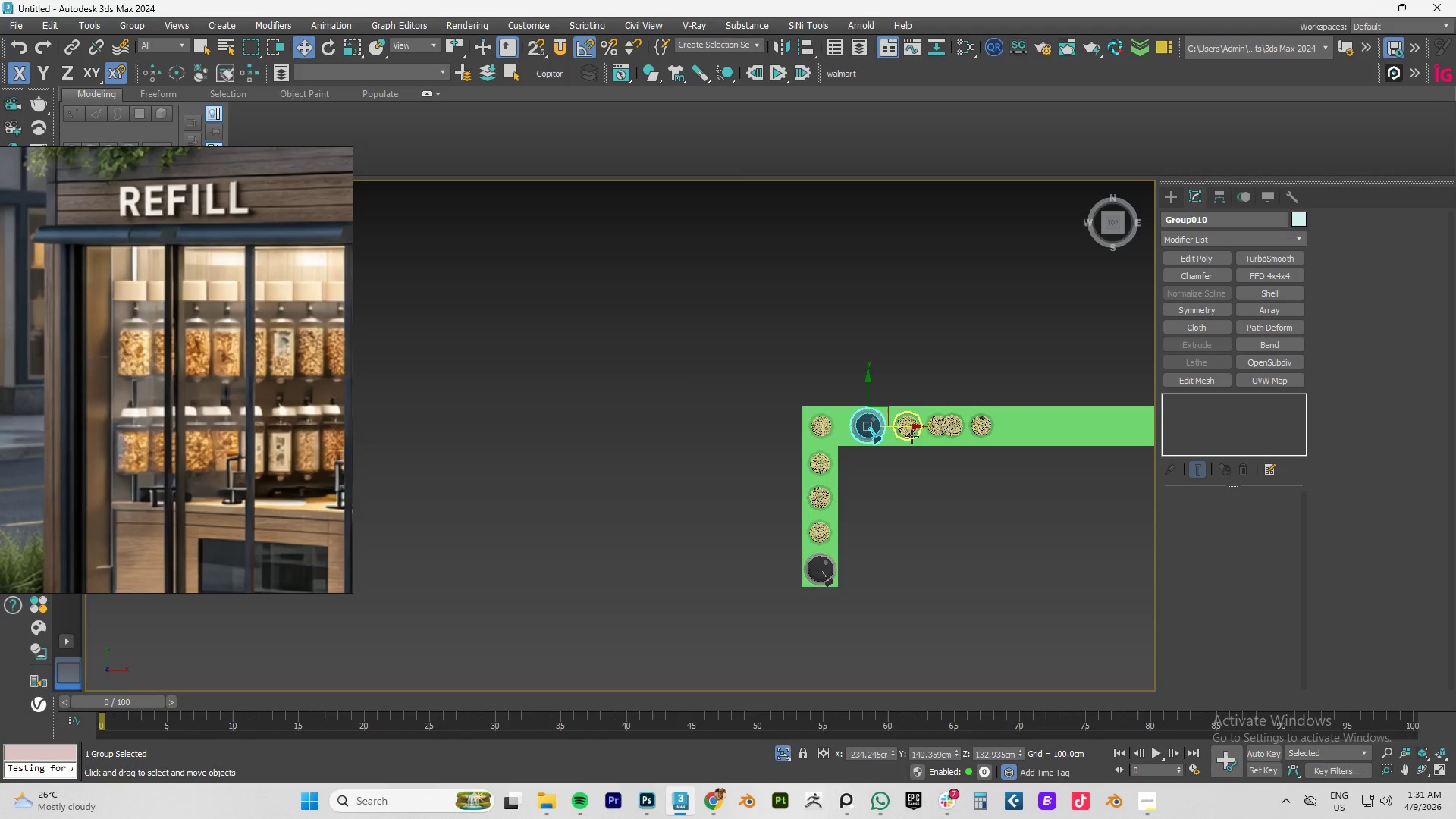 
hold_key(key=AltLeft, duration=1.05)
 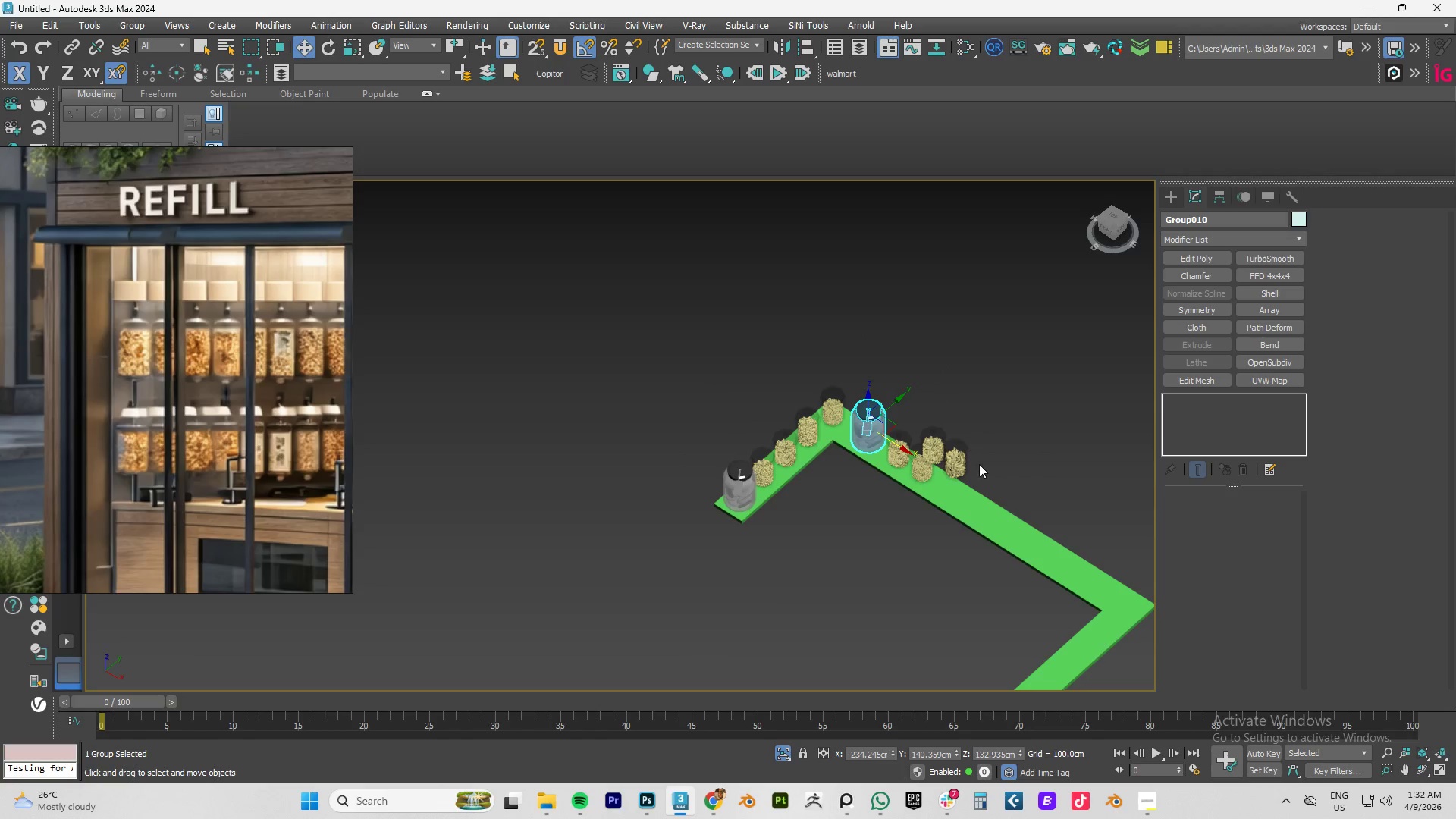 
hold_key(key=AltLeft, duration=1.49)
 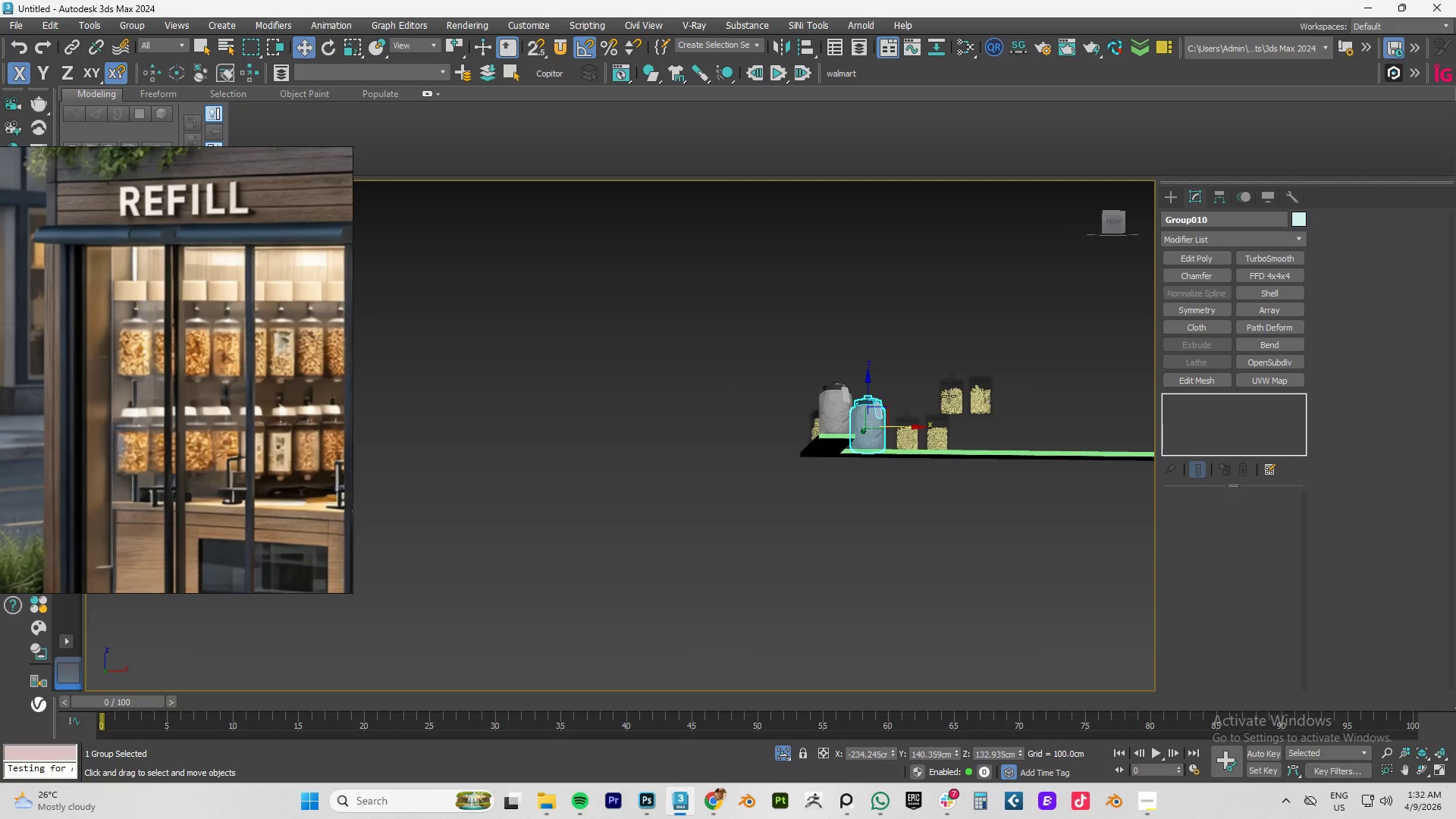 
left_click([1040, 403])
 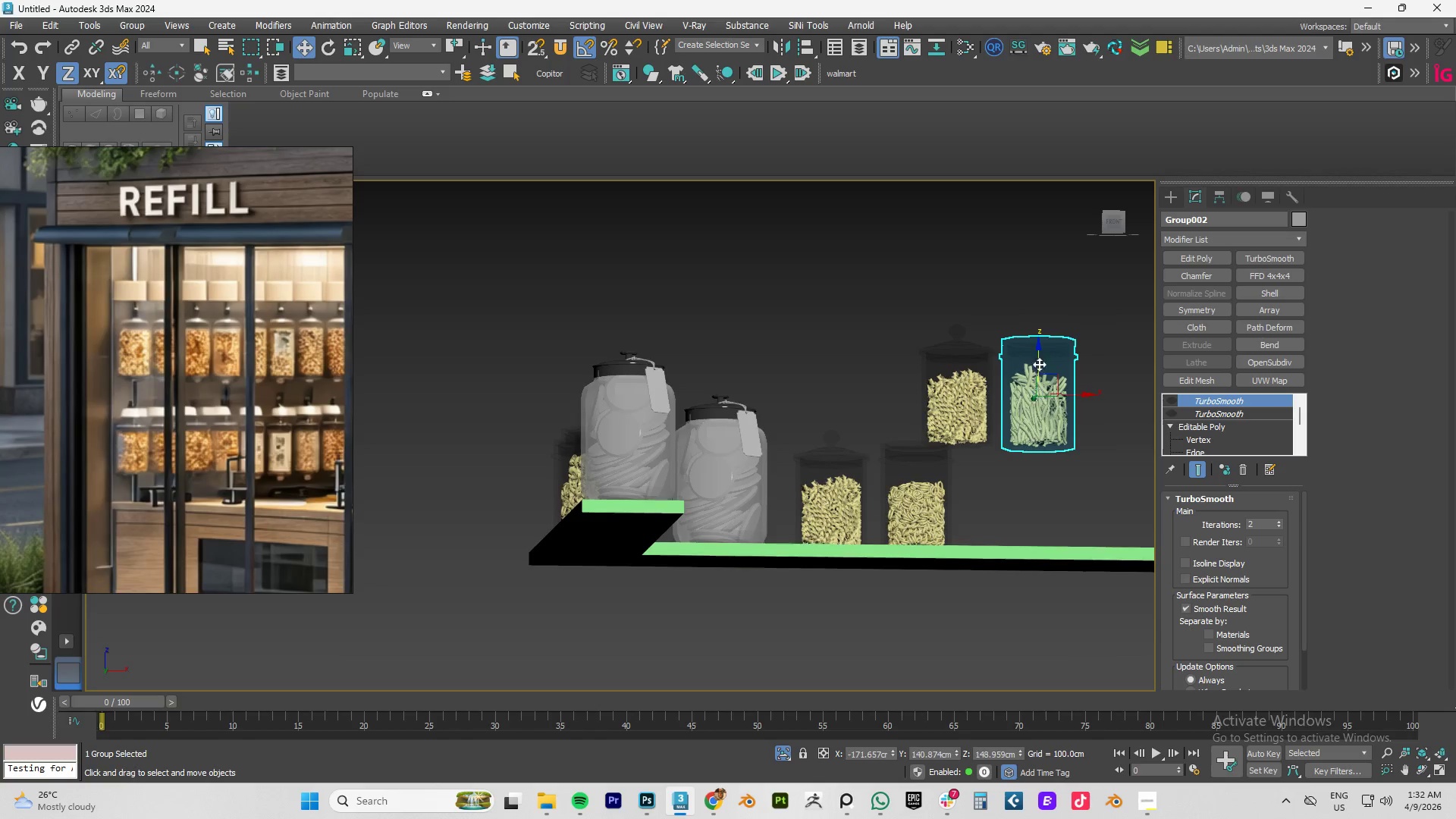 
scroll: coordinate [949, 397], scroll_direction: up, amount: 3.0
 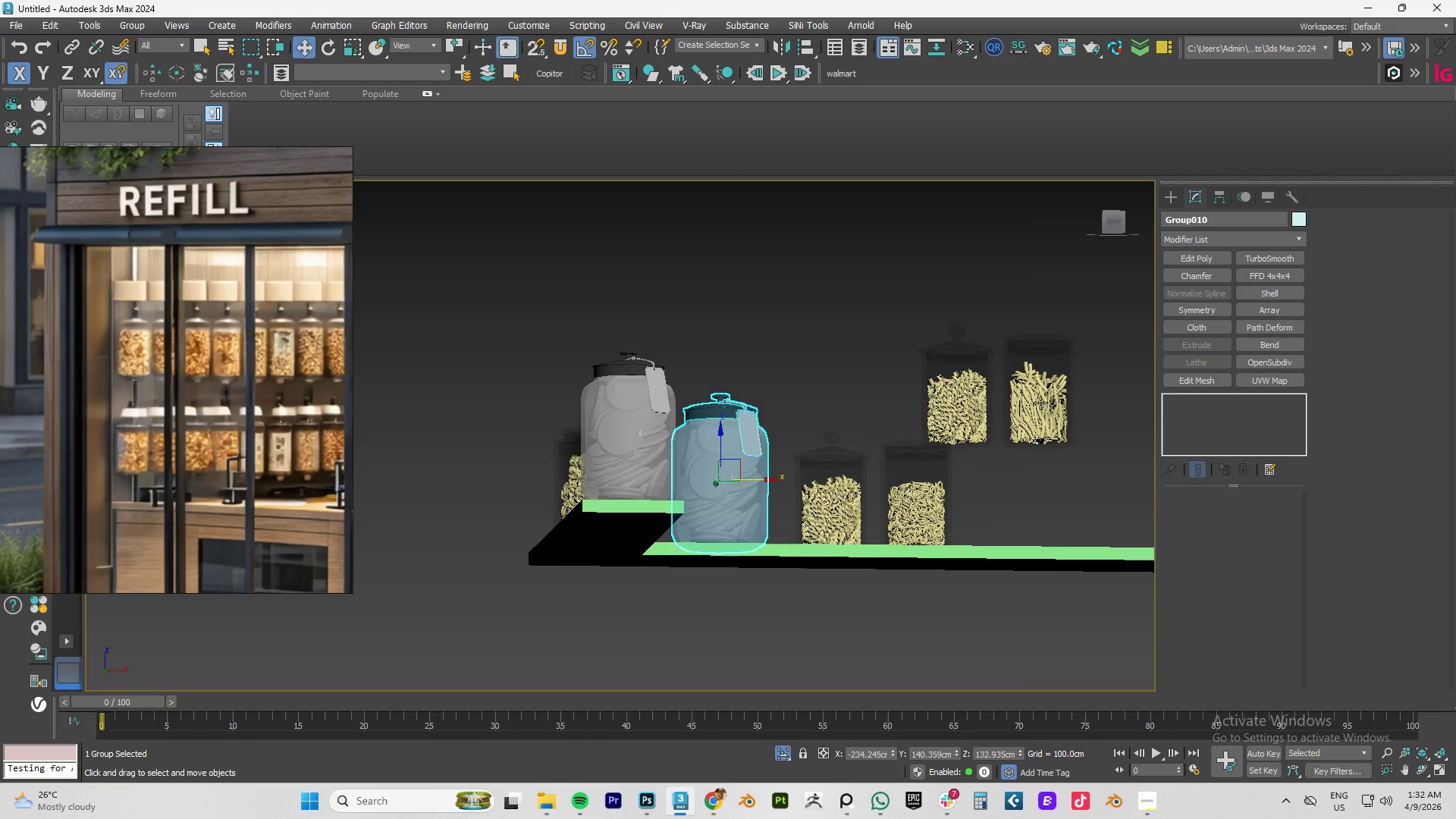 
key(S)
 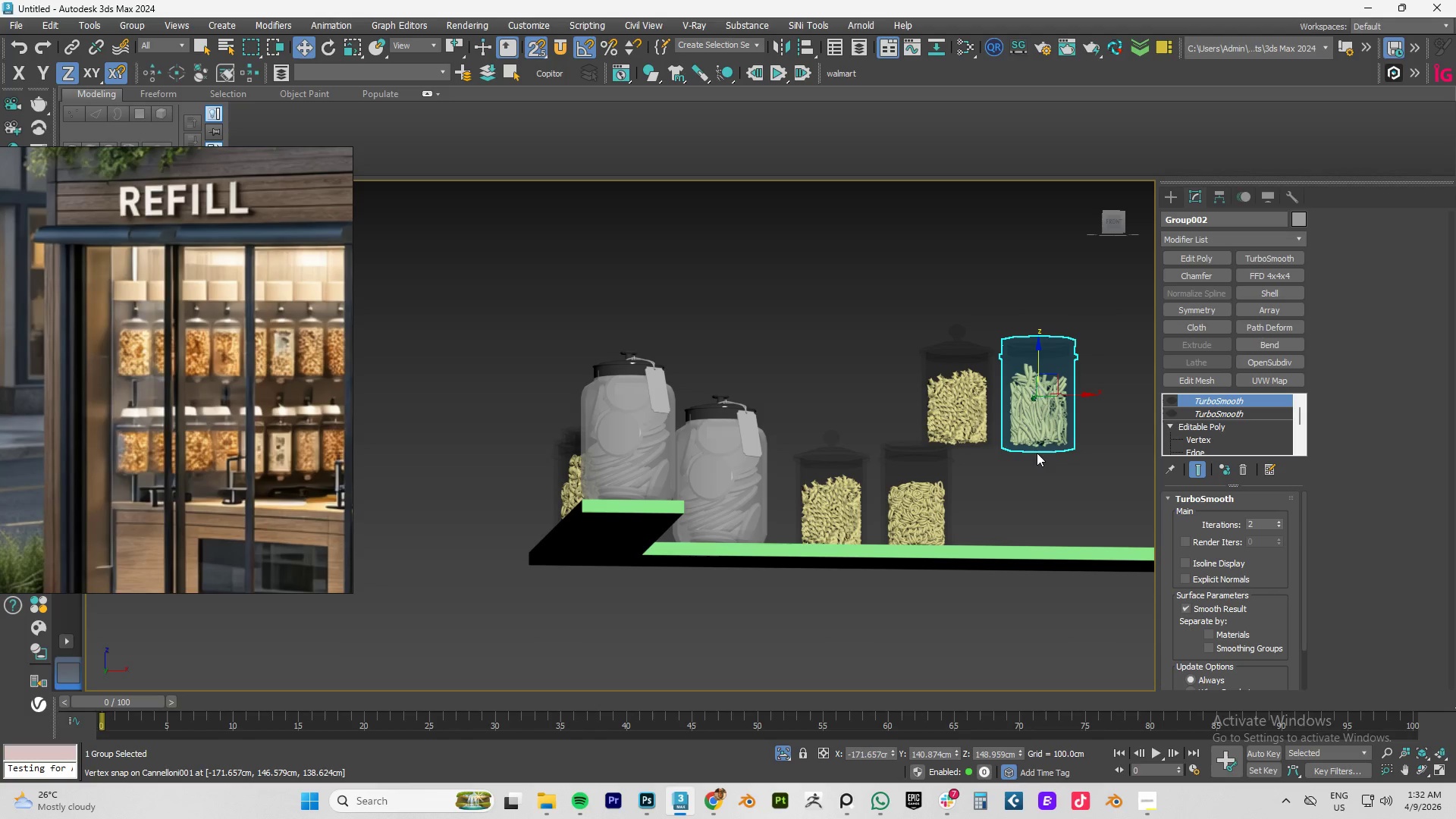 
wait(5.86)
 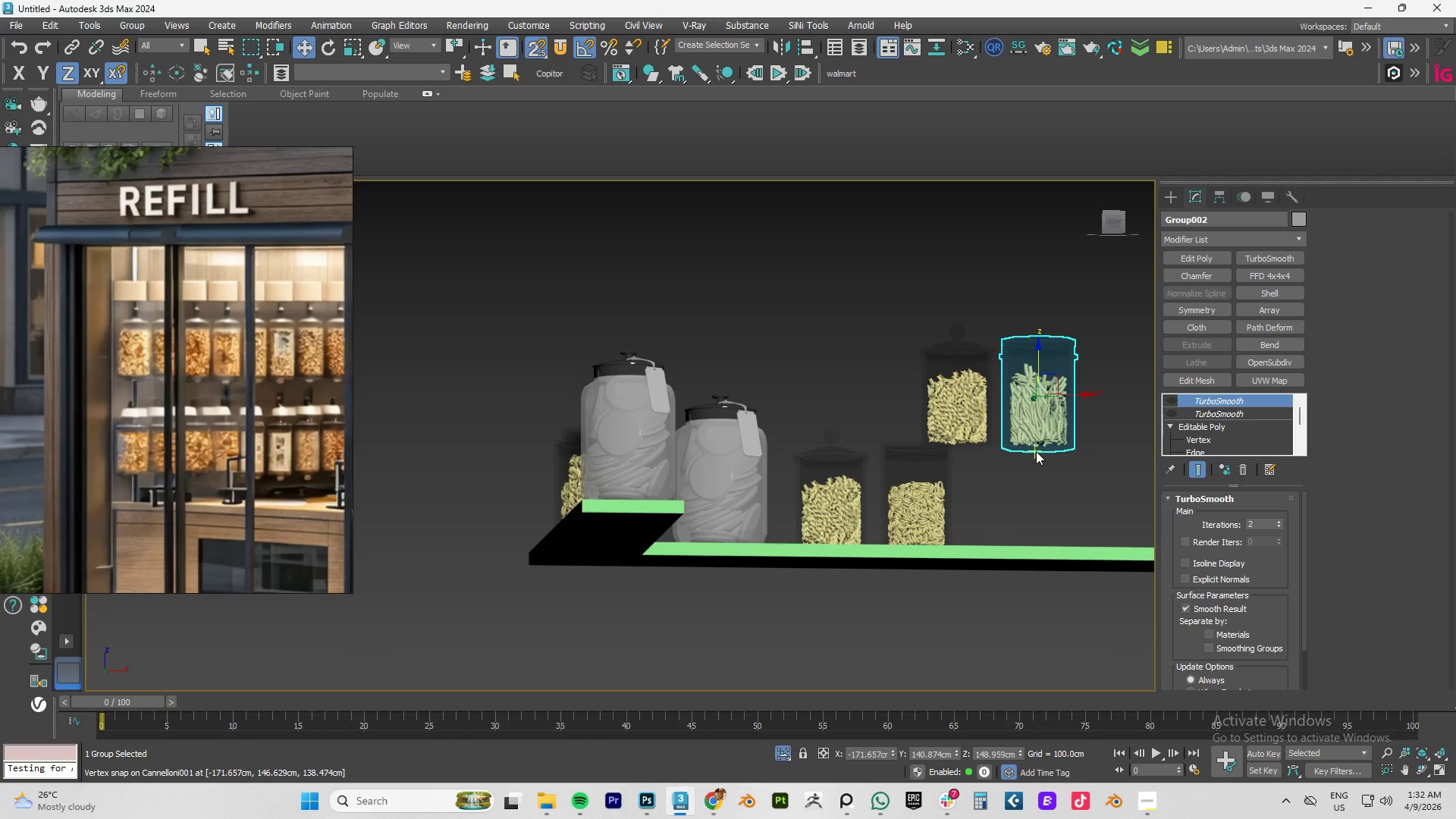 
left_click_drag(start_coordinate=[1035, 449], to_coordinate=[1026, 545])
 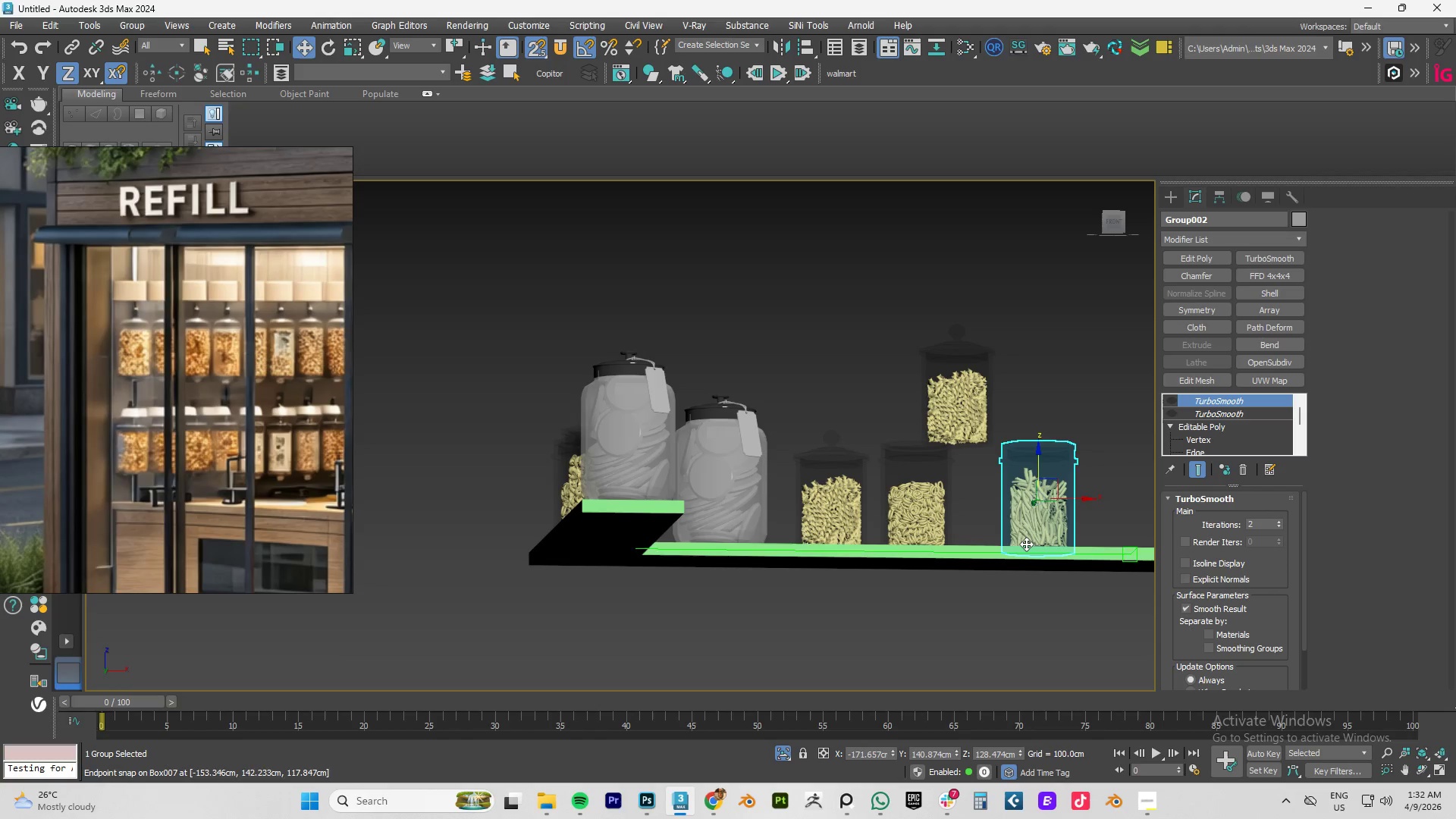 
type(fz)
 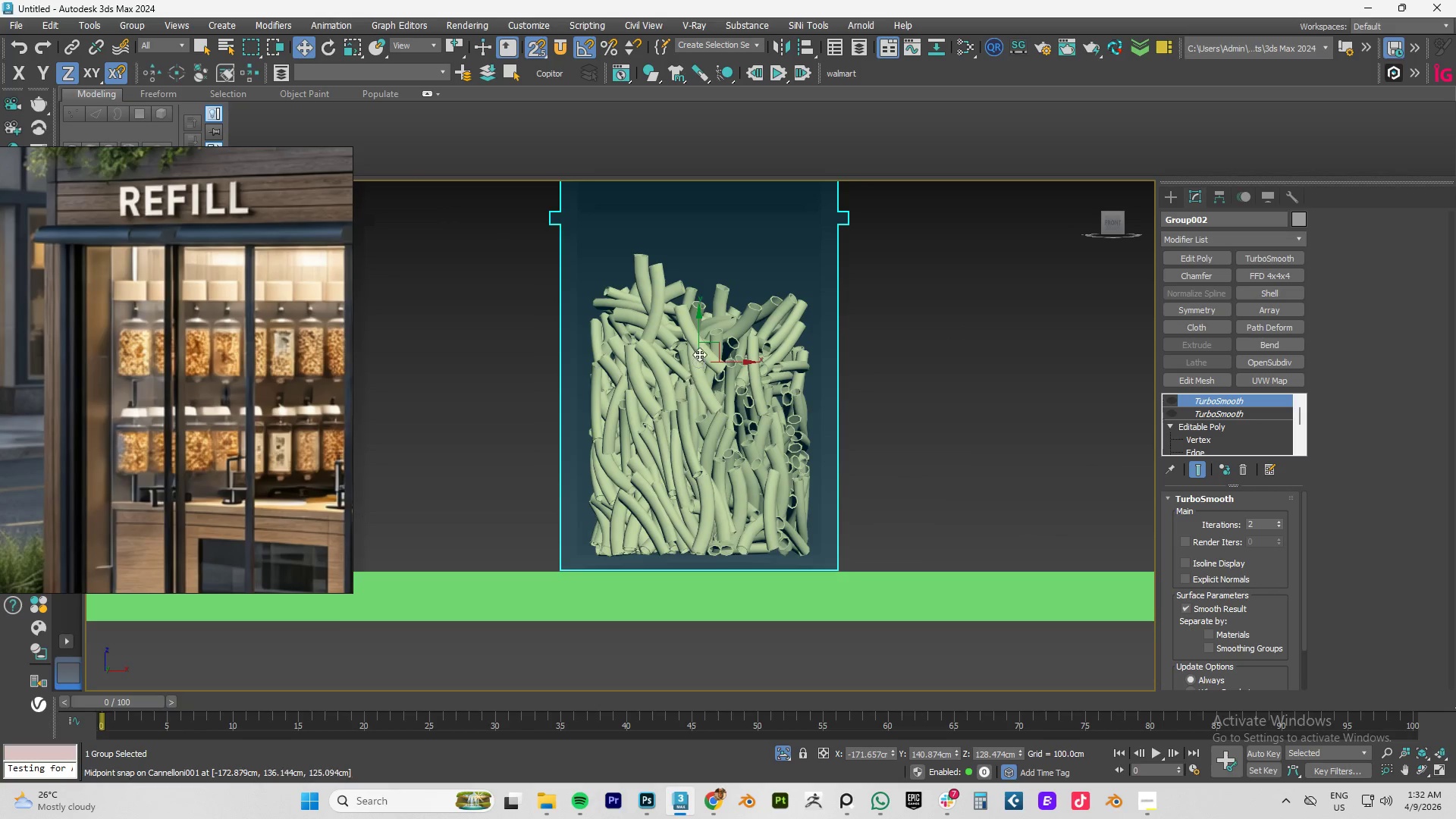 
left_click_drag(start_coordinate=[700, 316], to_coordinate=[714, 253])
 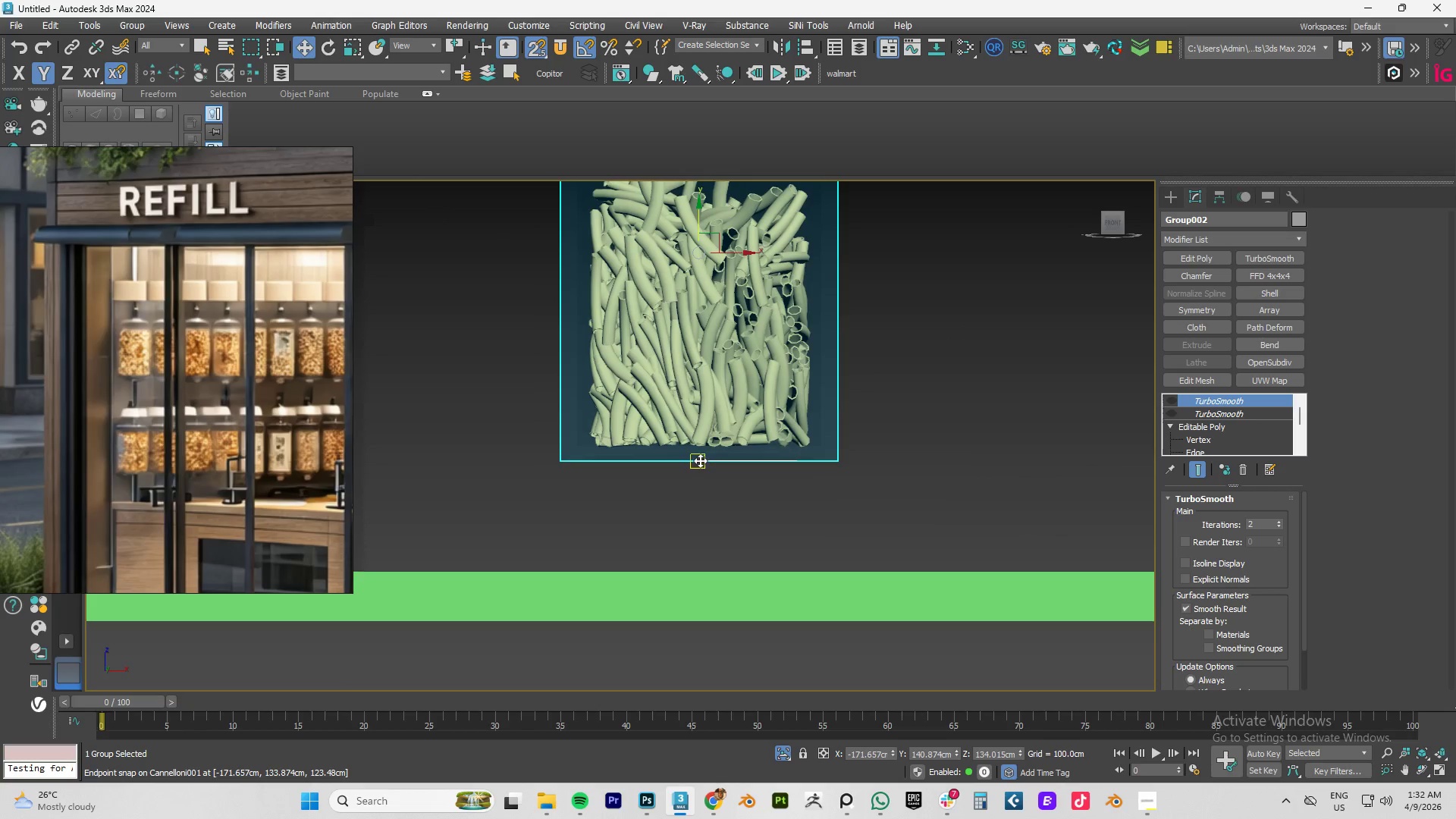 
left_click_drag(start_coordinate=[700, 460], to_coordinate=[1073, 568])
 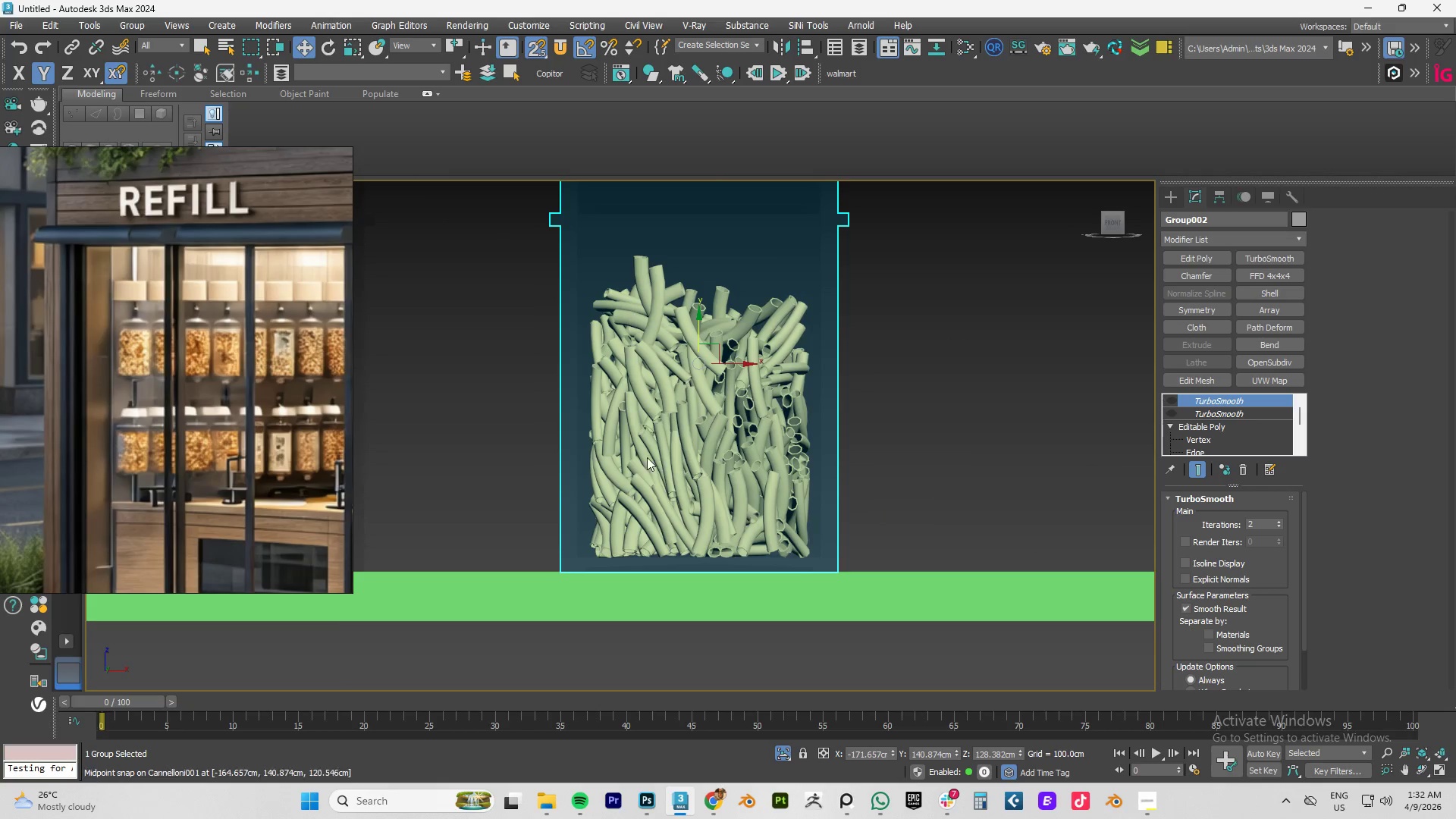 
scroll: coordinate [692, 391], scroll_direction: down, amount: 6.0
 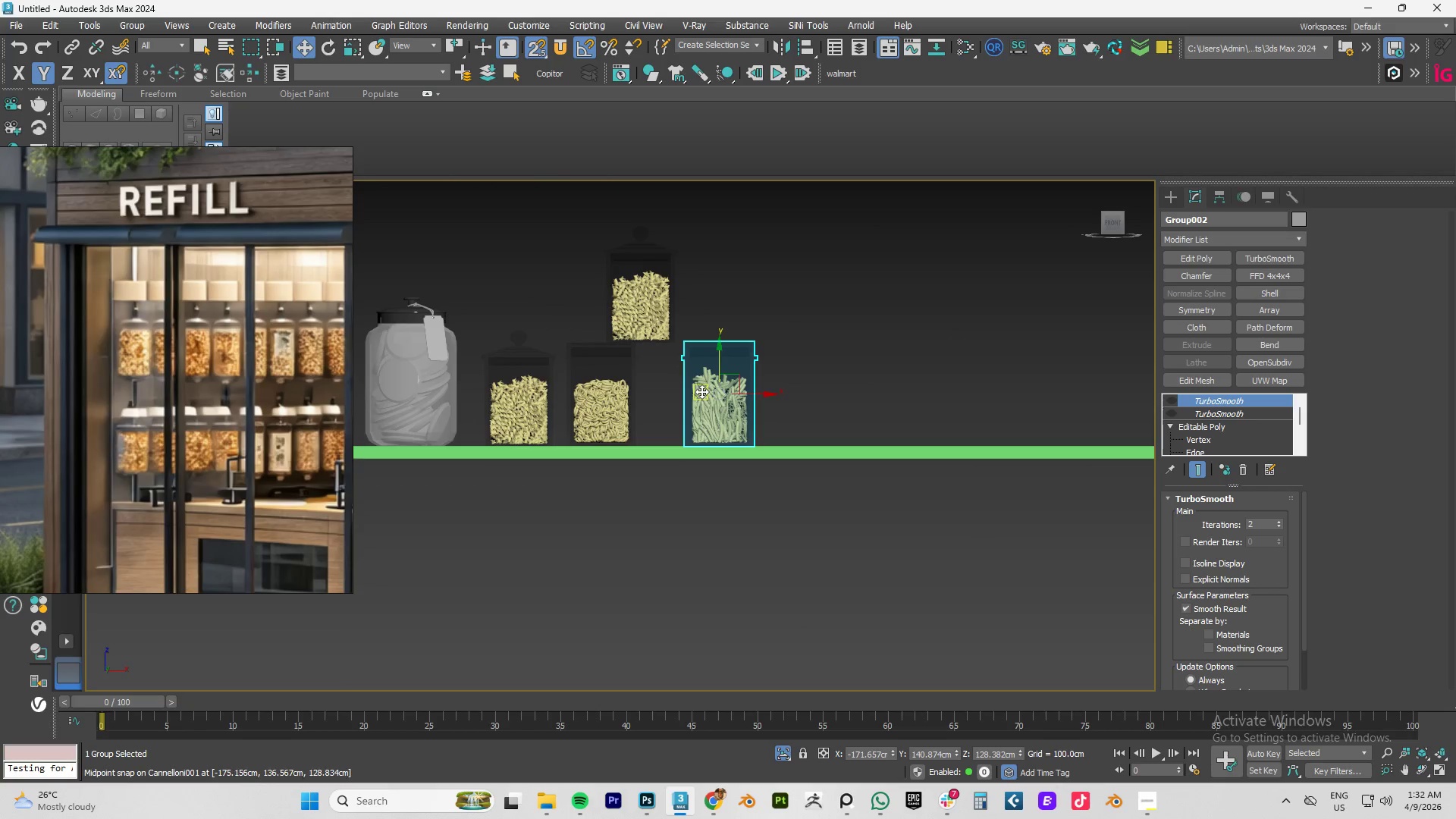 
hold_key(key=AltLeft, duration=1.5)
 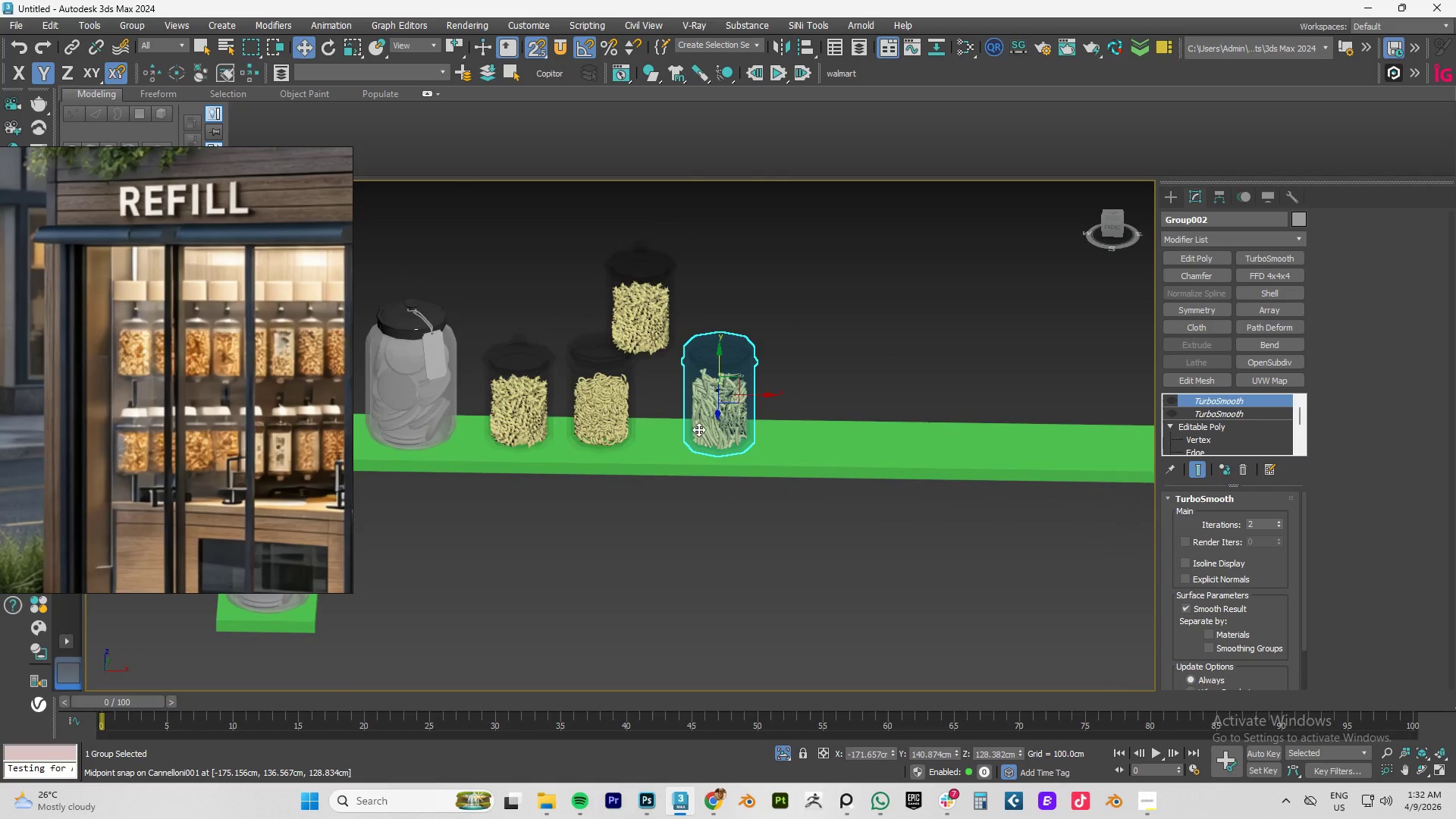 
key(Alt+AltLeft)
 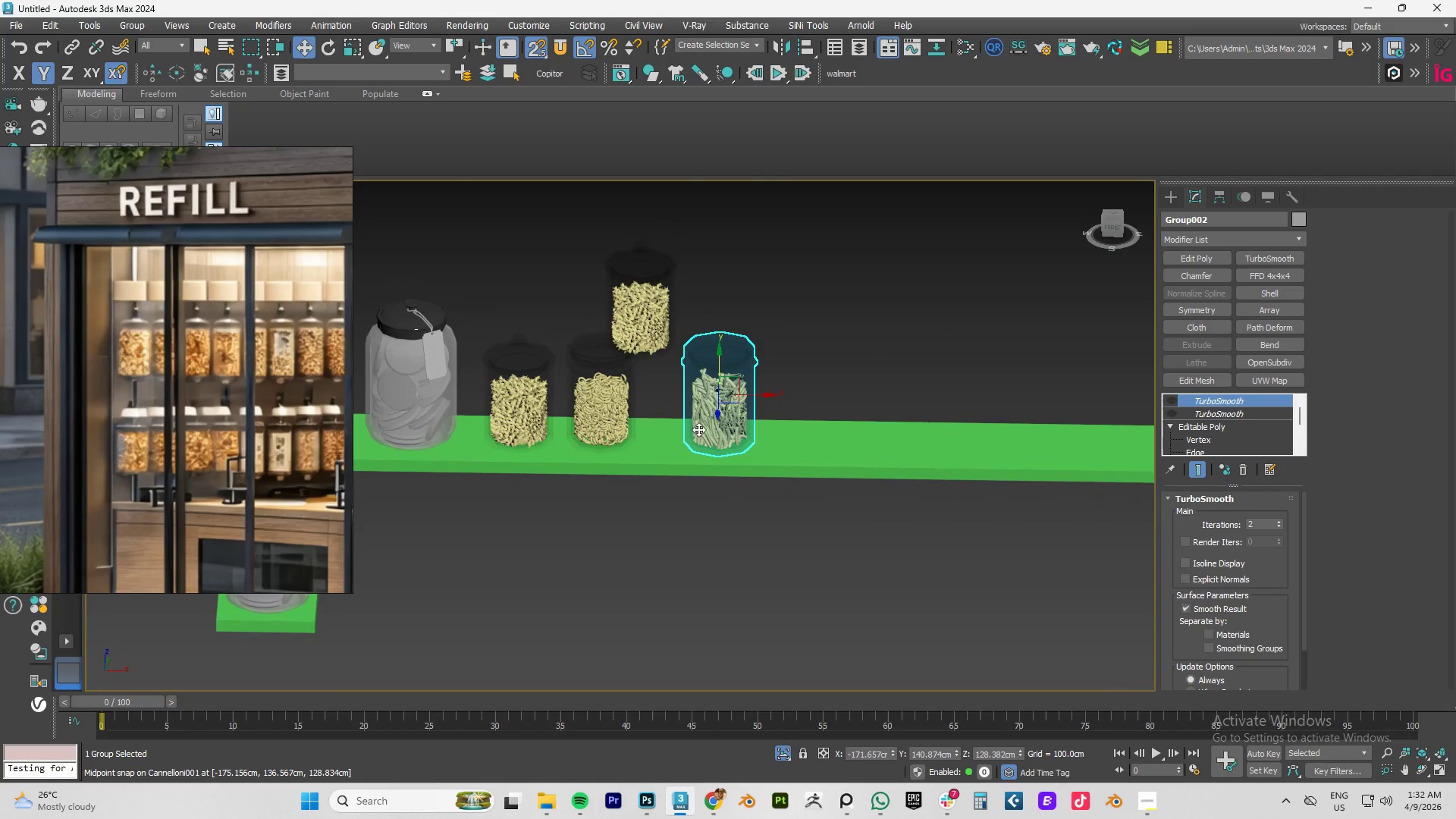 
key(Alt+AltLeft)
 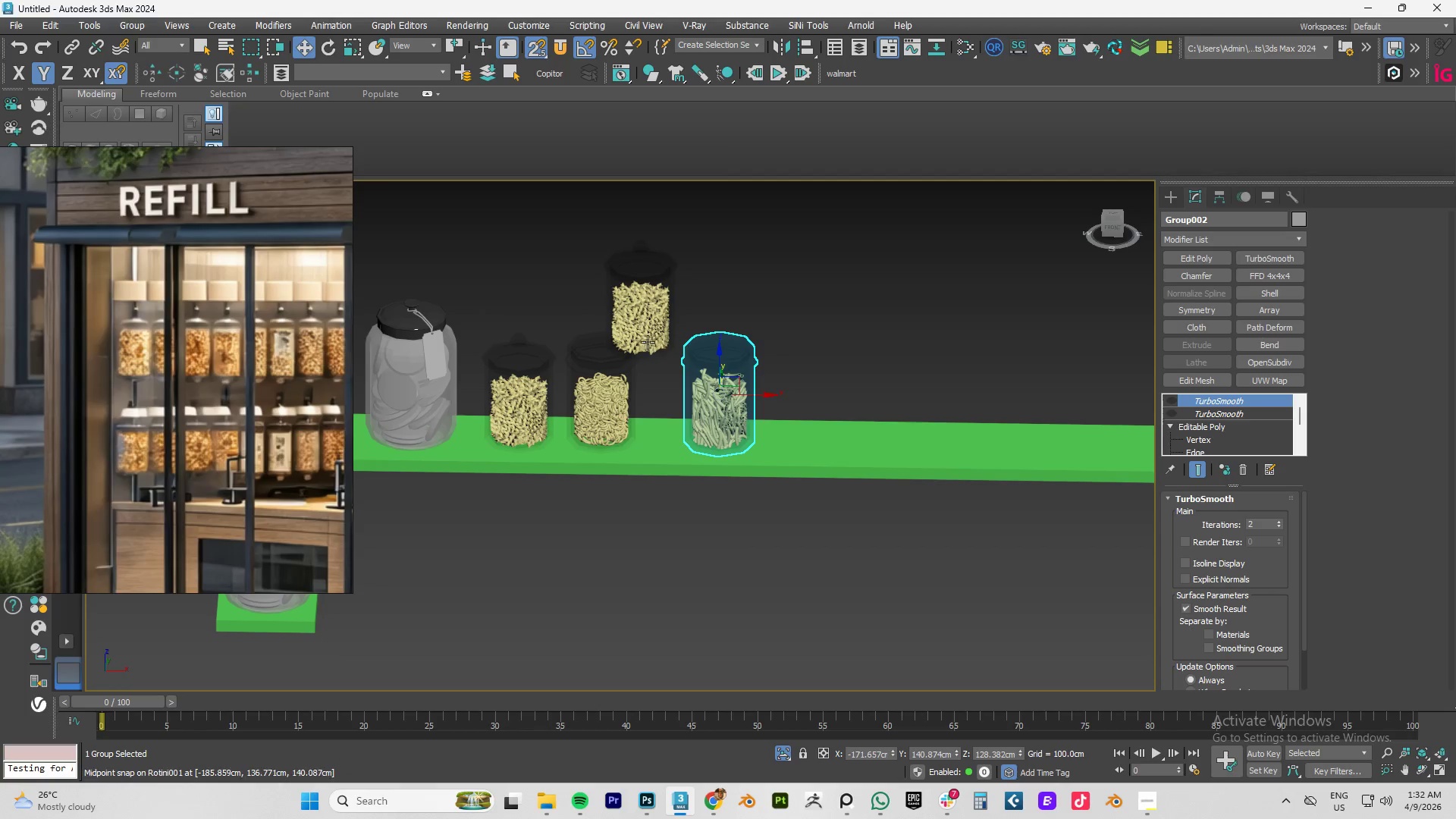 
left_click([640, 306])
 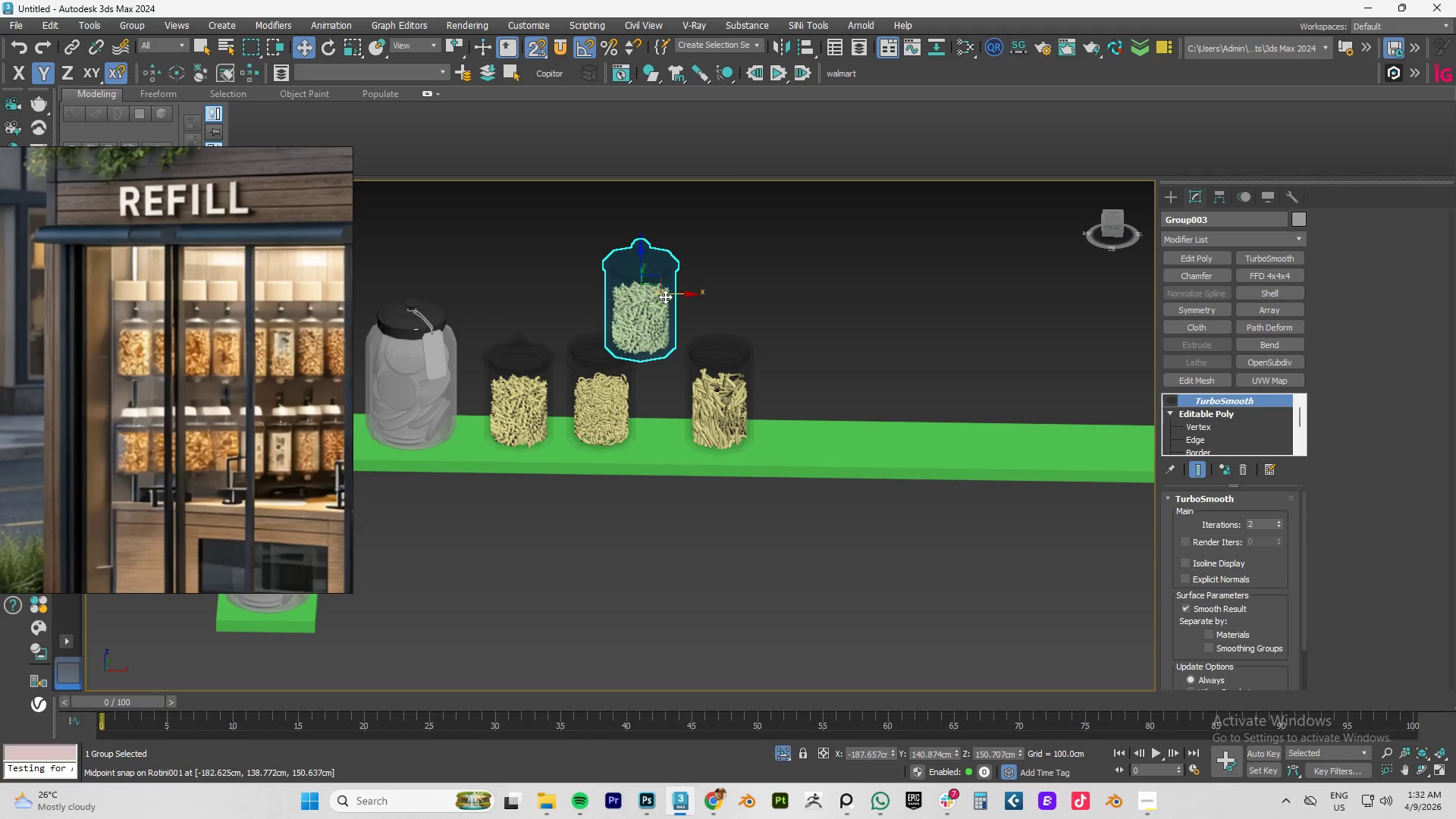 
left_click_drag(start_coordinate=[665, 297], to_coordinate=[859, 318])
 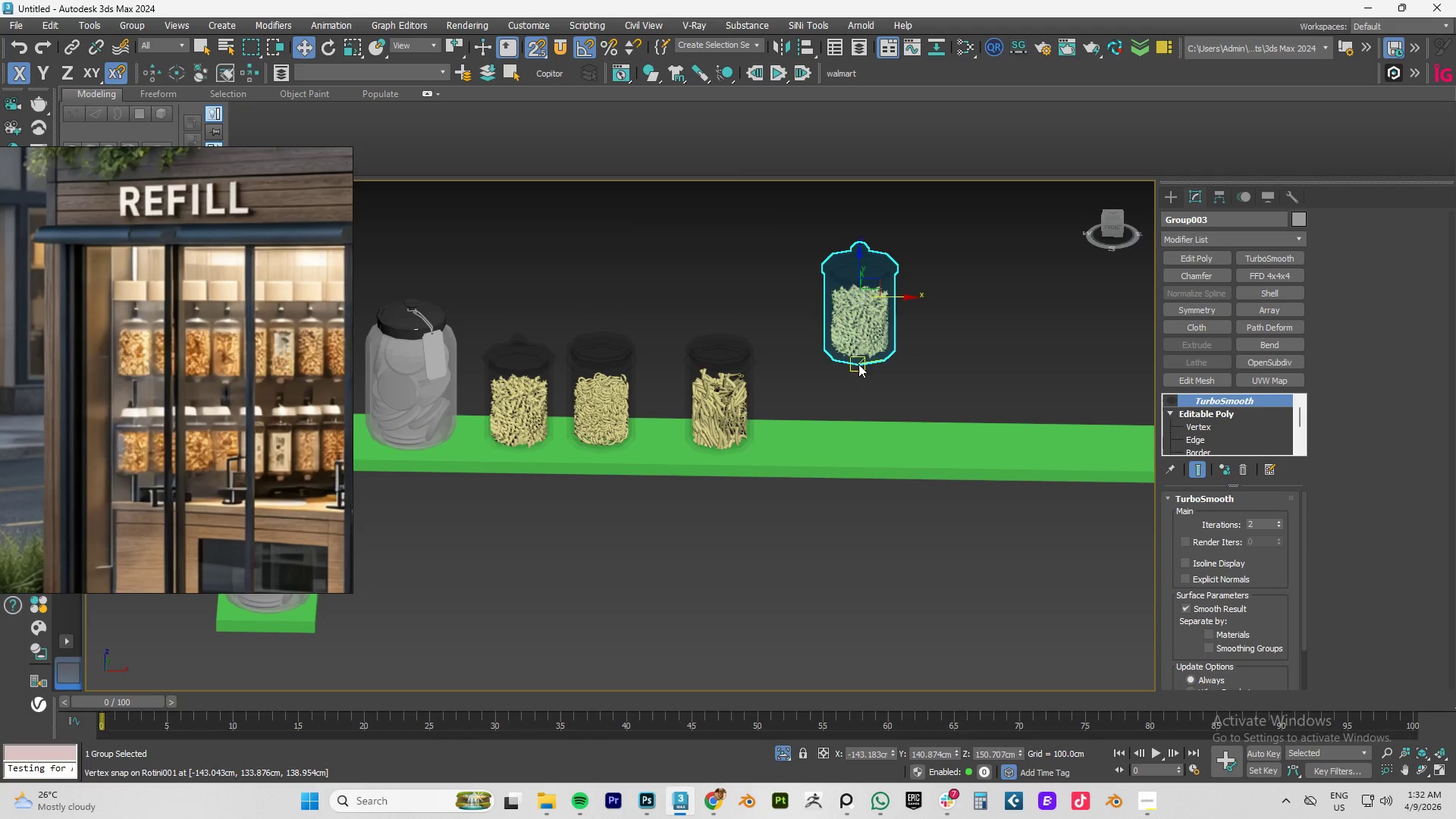 
left_click_drag(start_coordinate=[858, 362], to_coordinate=[853, 456])
 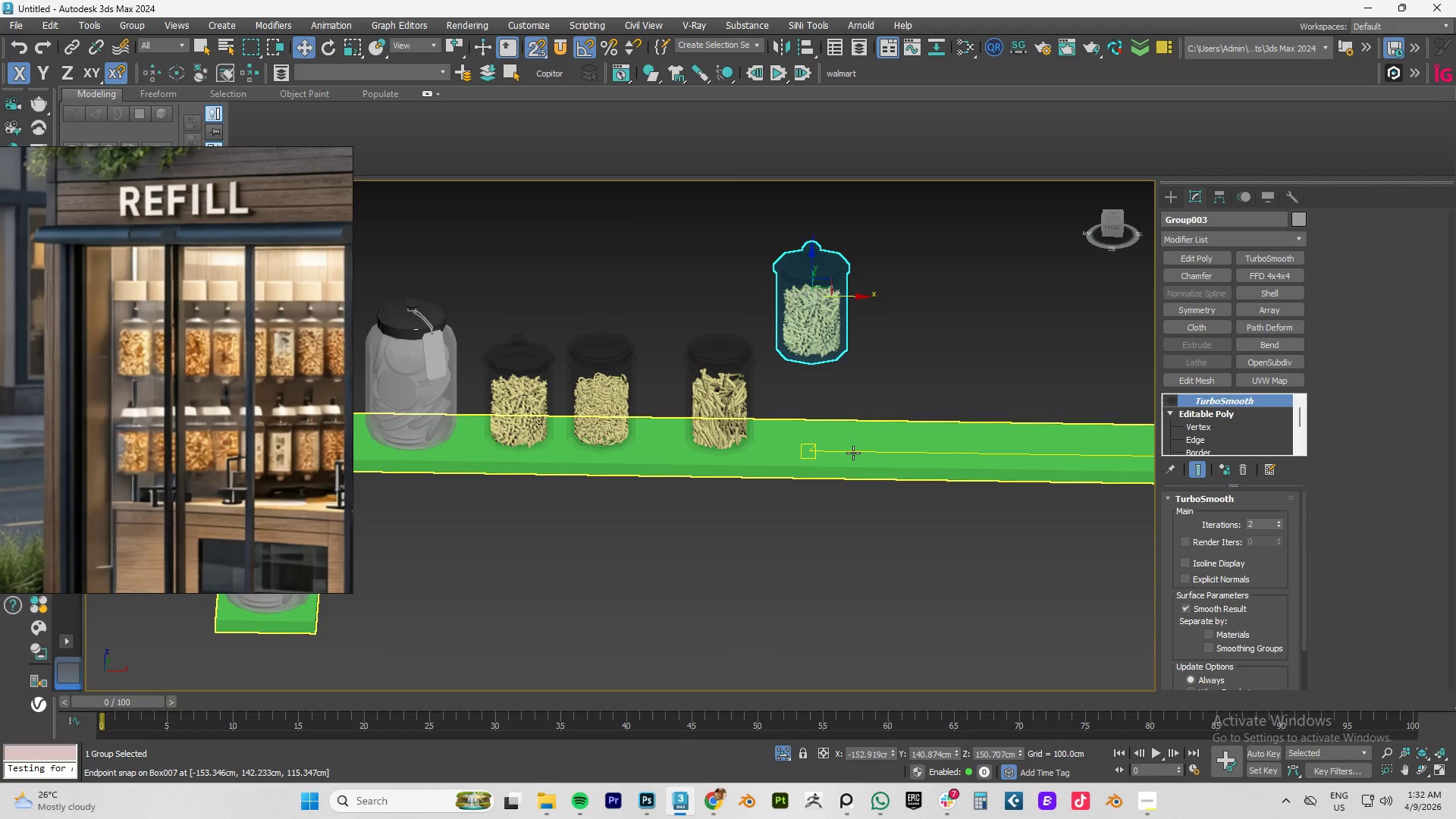 
type(fz)
 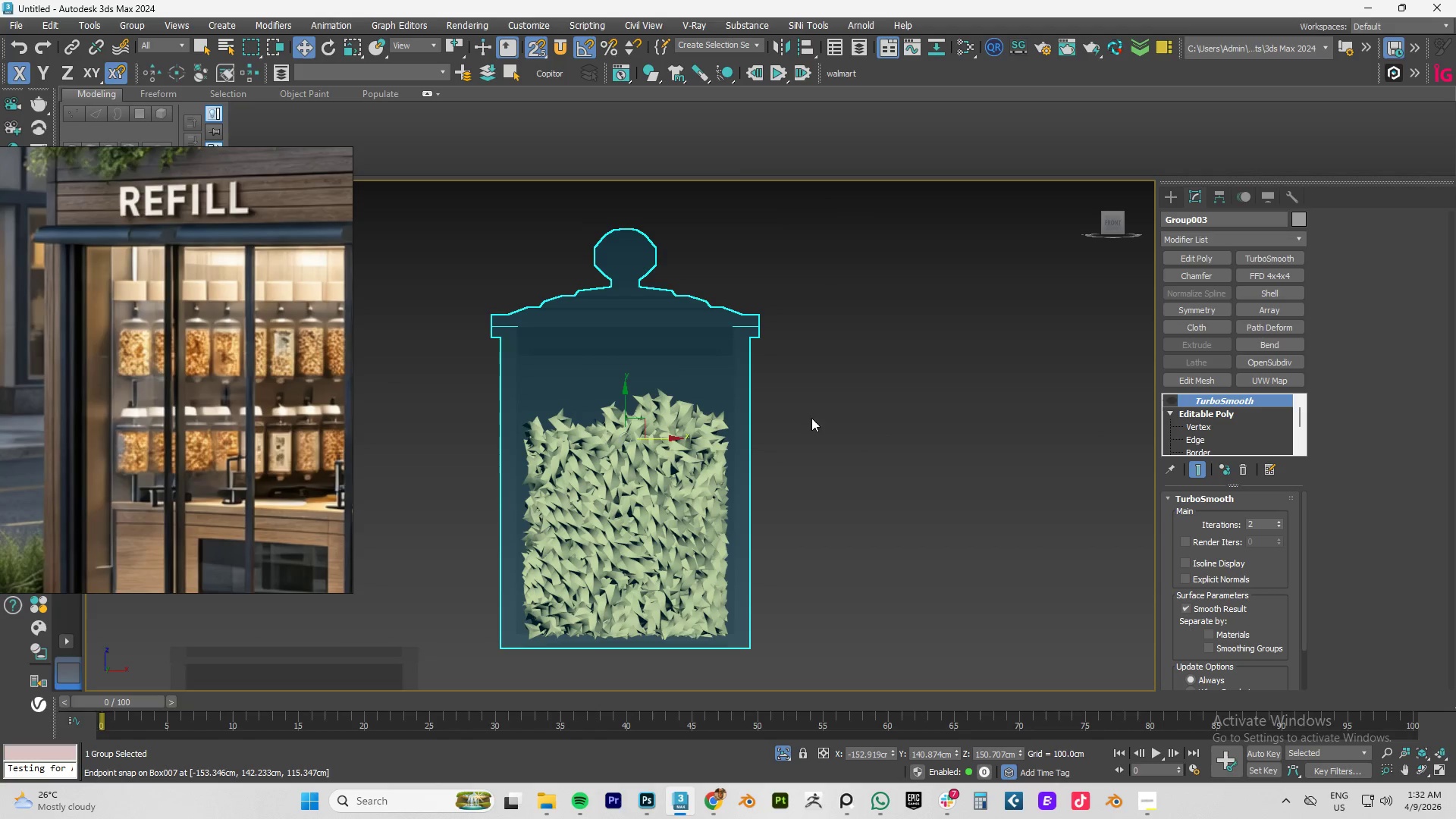 
scroll: coordinate [784, 424], scroll_direction: down, amount: 3.0
 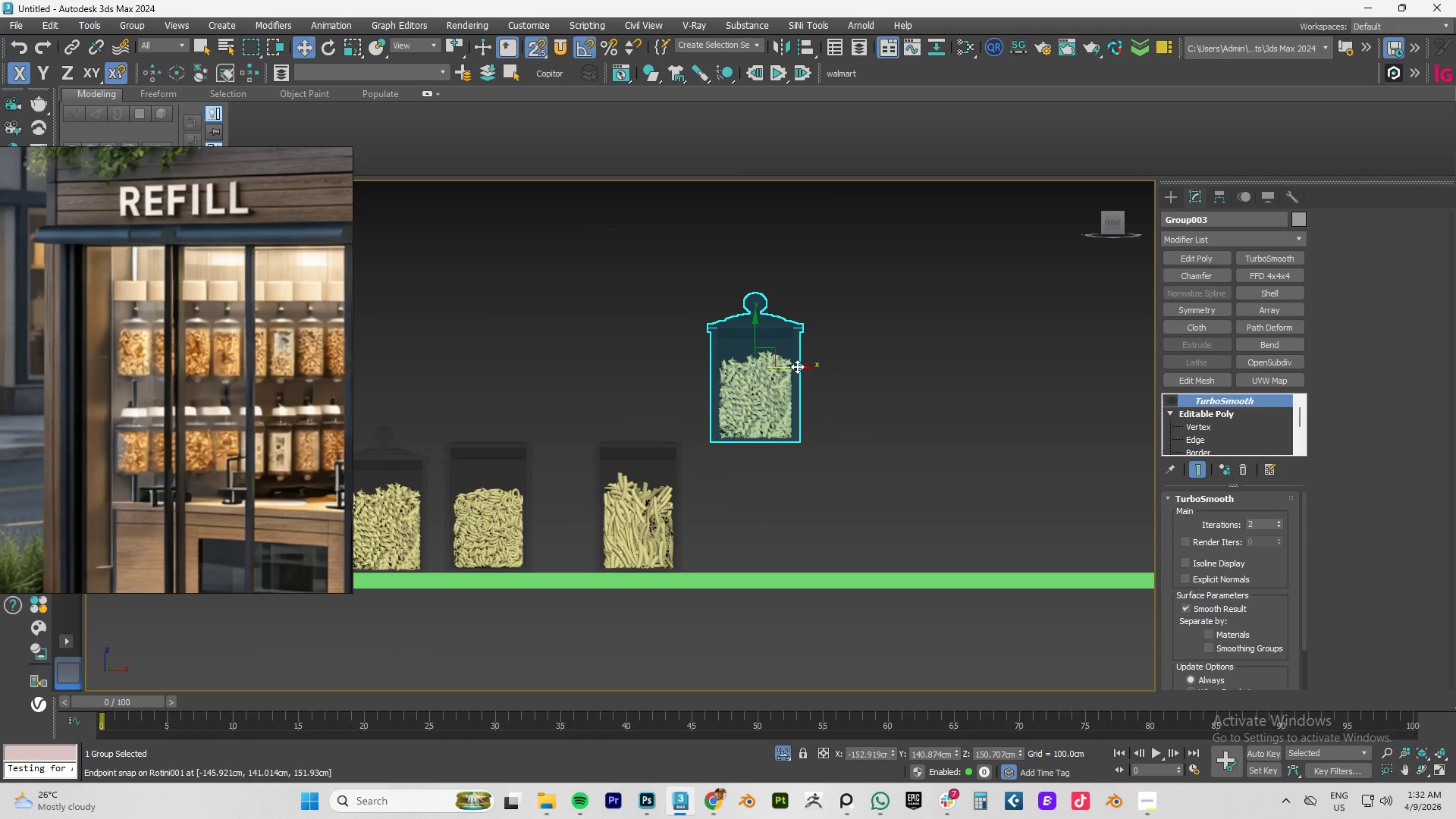 
left_click_drag(start_coordinate=[795, 367], to_coordinate=[827, 365])
 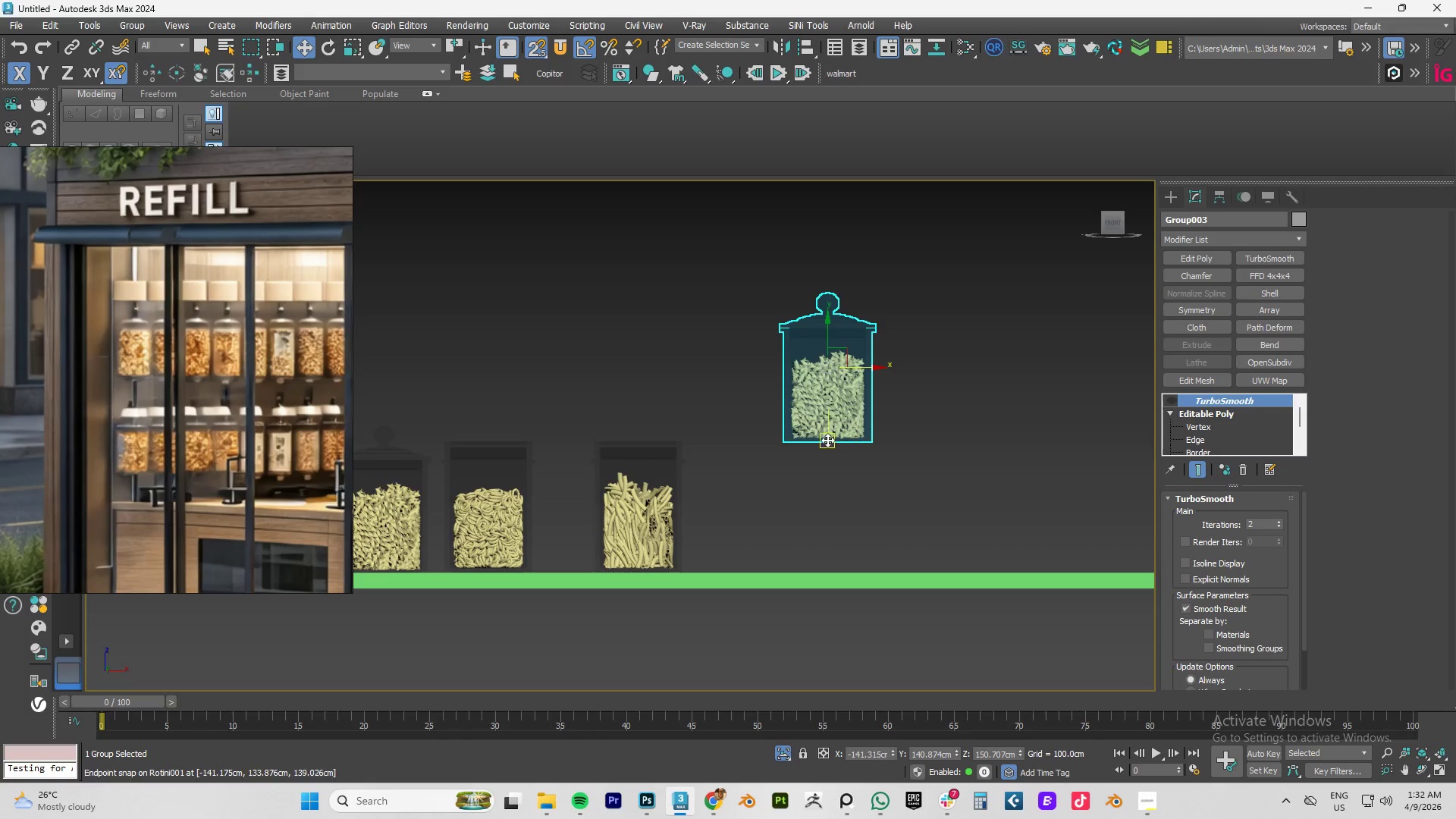 
left_click_drag(start_coordinate=[827, 438], to_coordinate=[825, 539])
 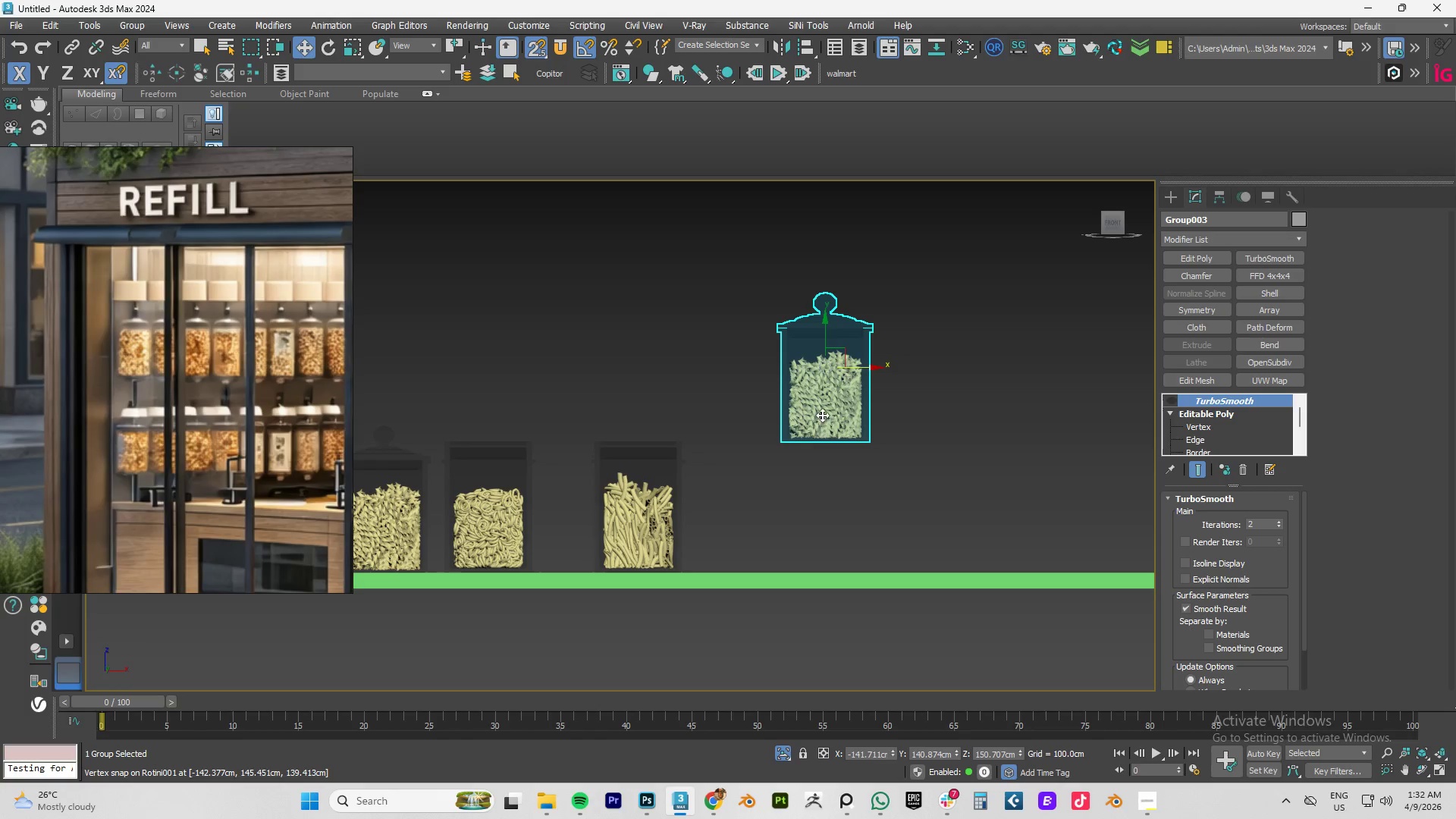 
left_click([824, 333])
 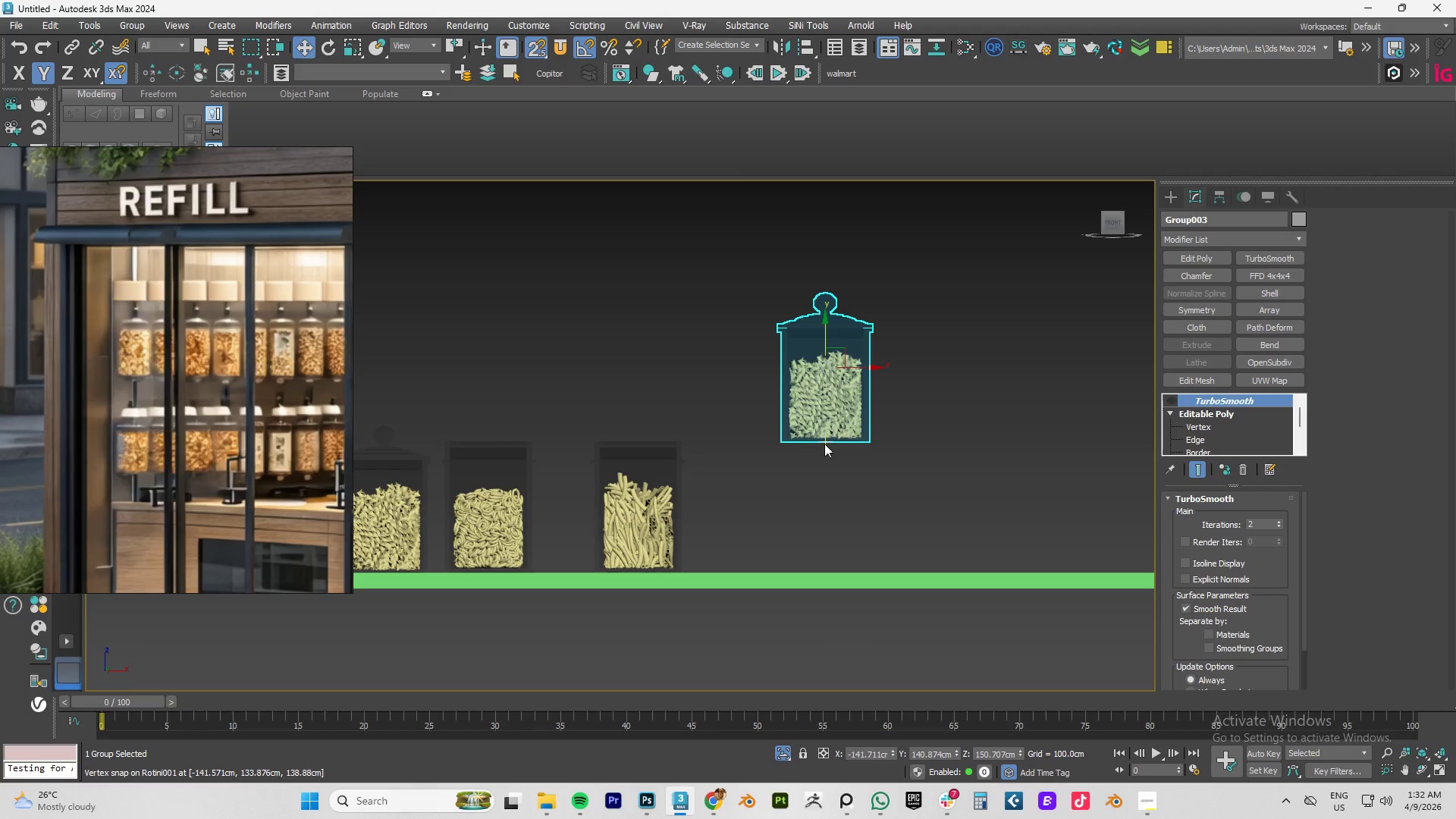 
left_click_drag(start_coordinate=[824, 441], to_coordinate=[754, 571])
 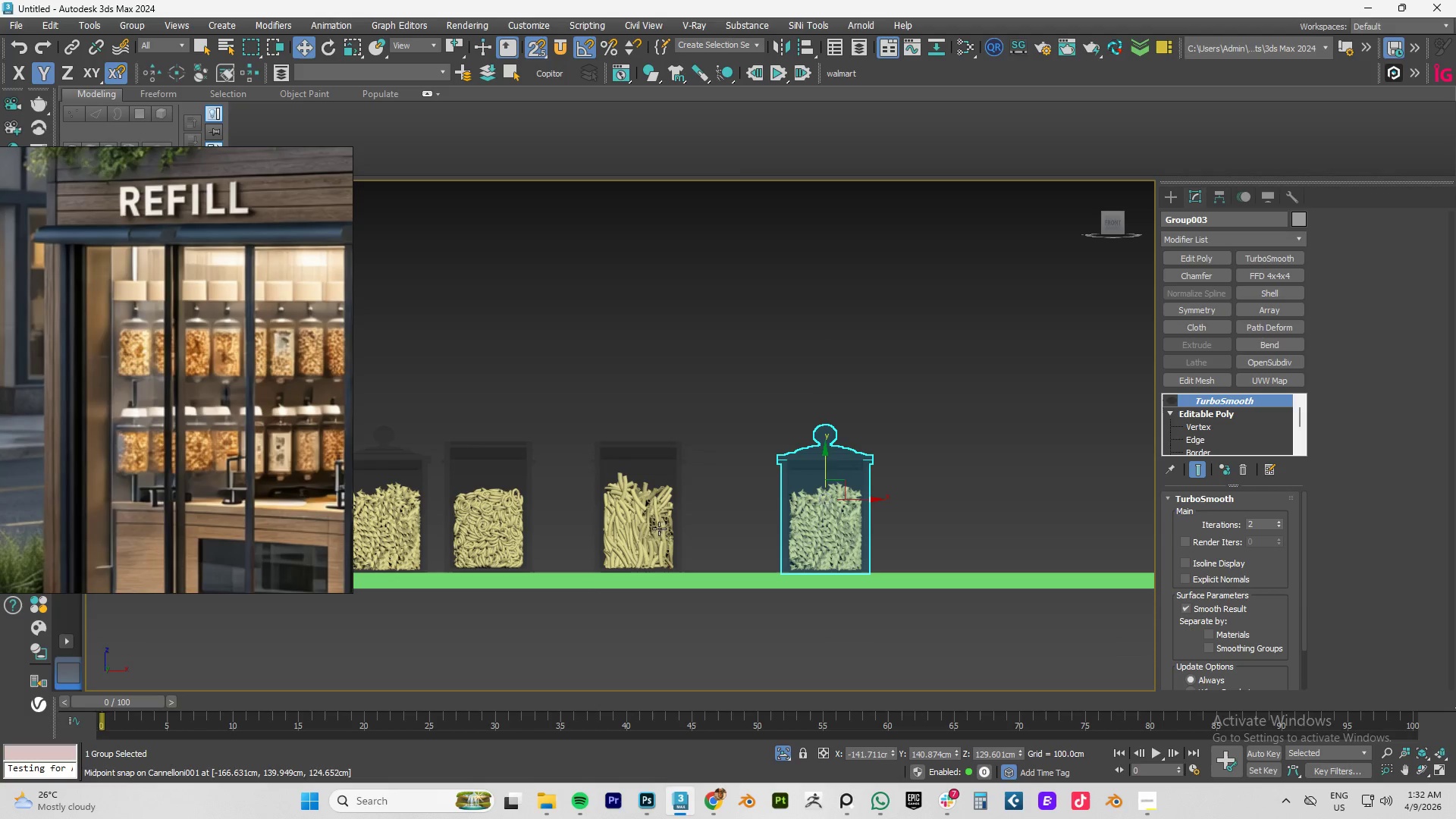 
left_click([656, 528])
 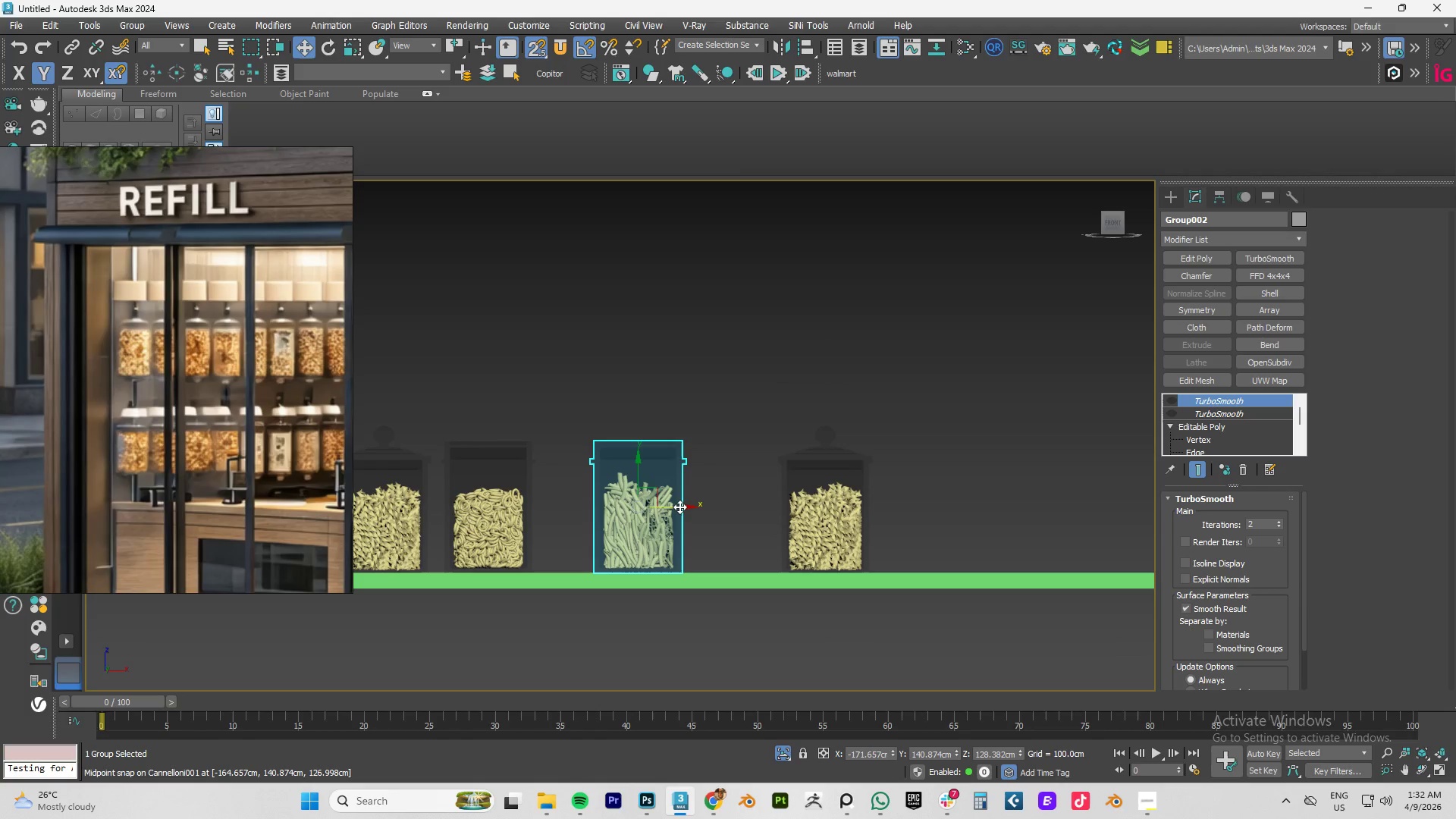 
key(S)
 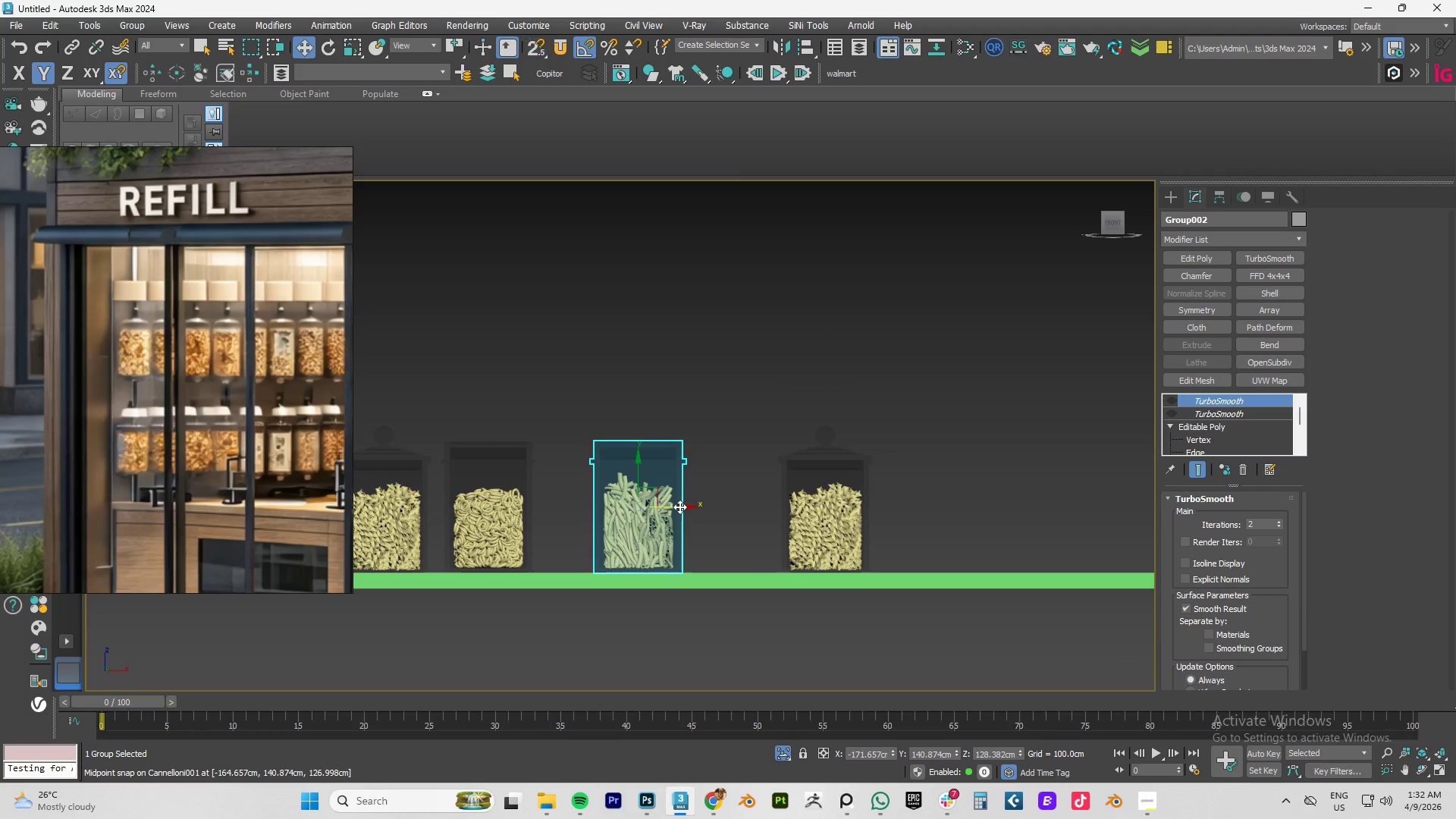 
left_click_drag(start_coordinate=[679, 507], to_coordinate=[704, 504])
 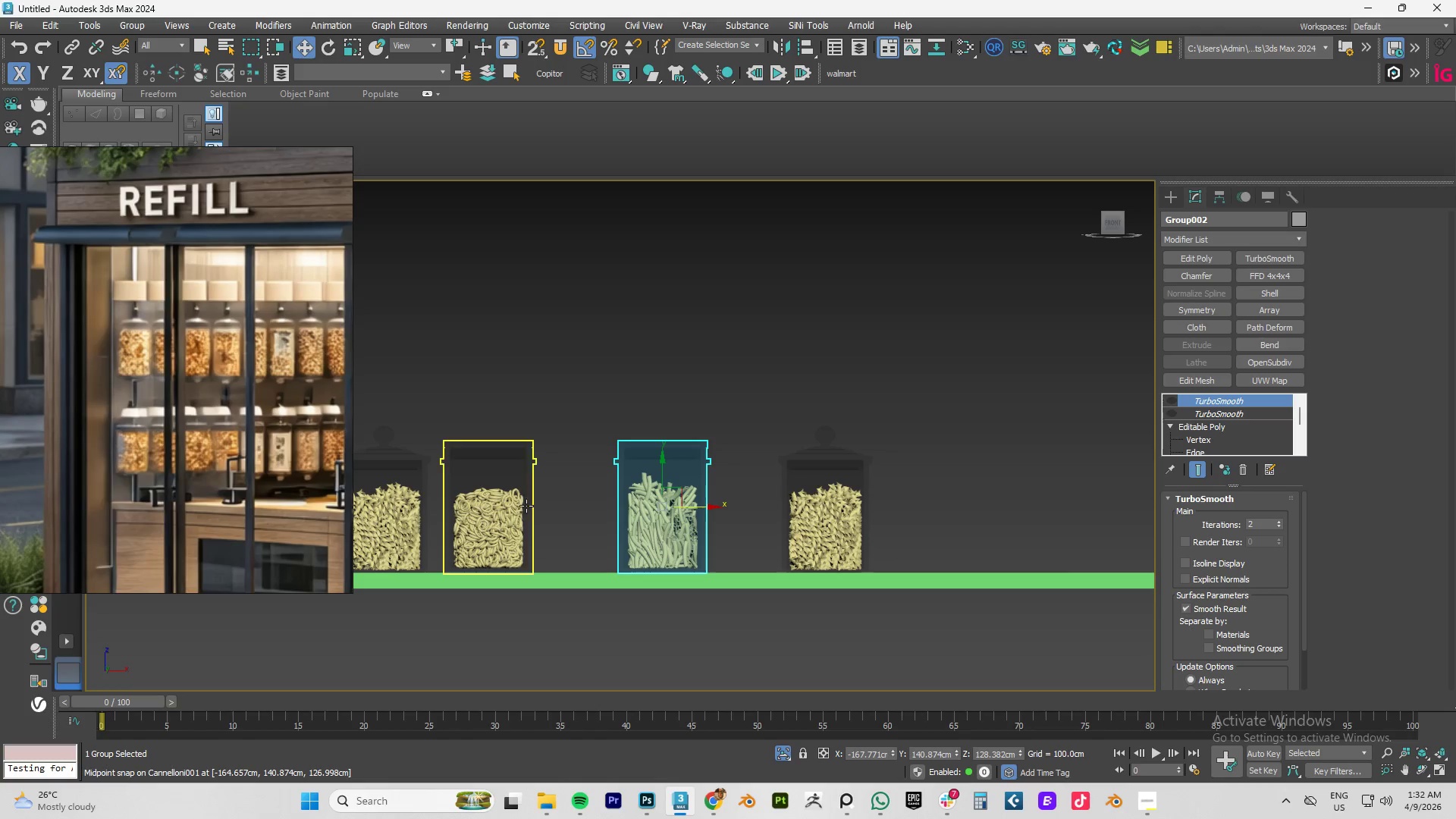 
left_click([522, 507])
 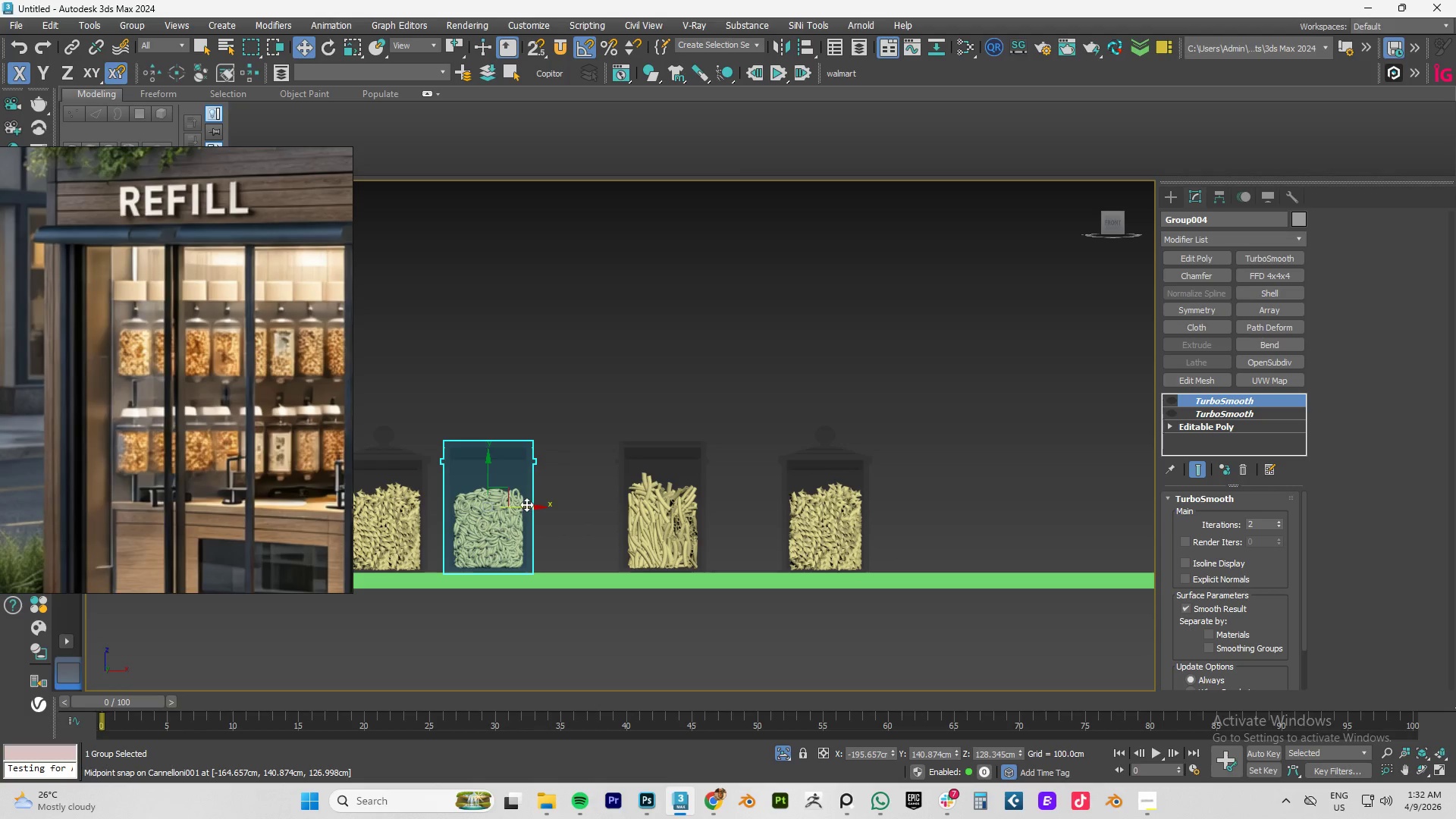 
left_click_drag(start_coordinate=[526, 504], to_coordinate=[570, 504])
 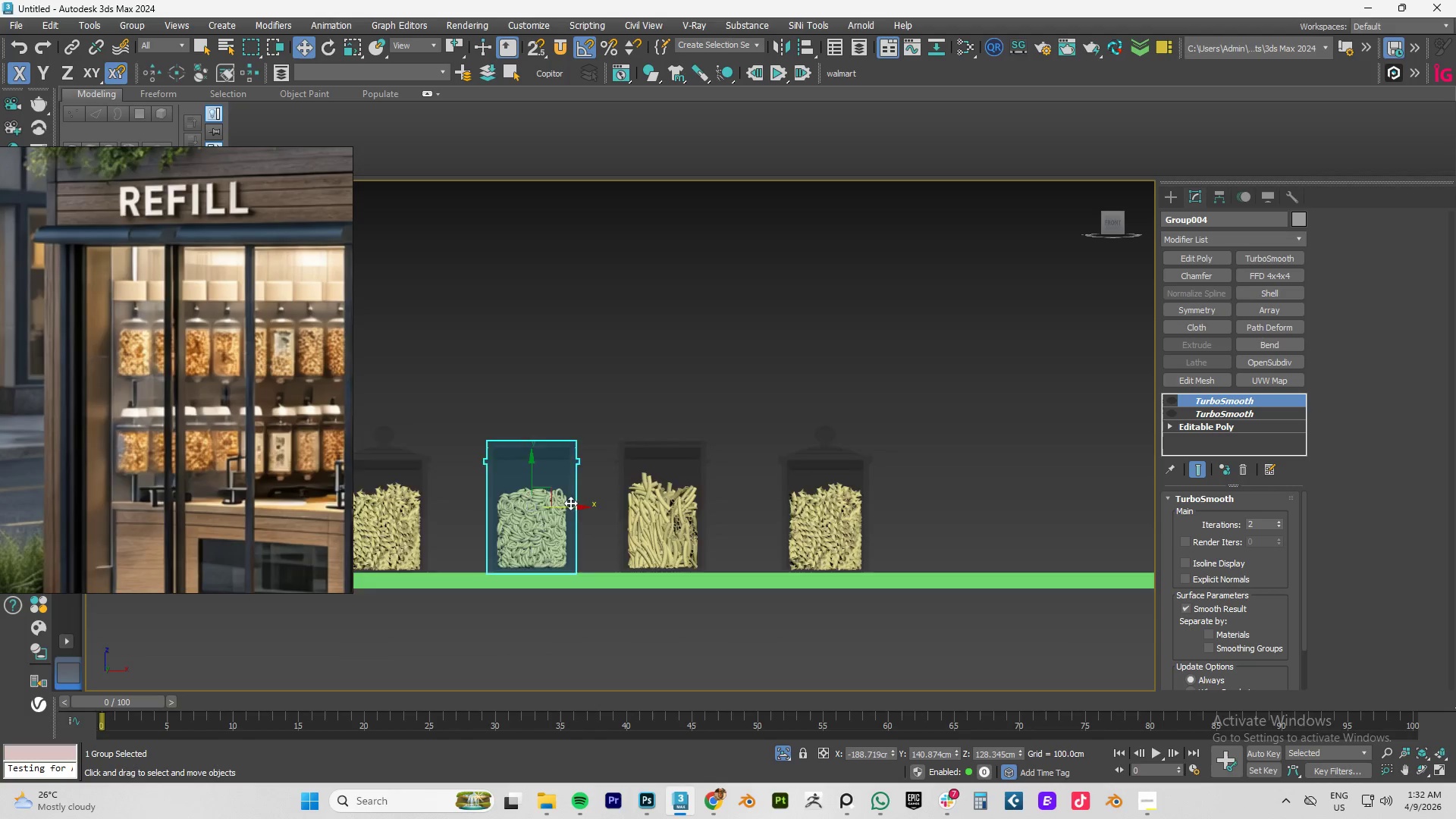 
scroll: coordinate [570, 503], scroll_direction: down, amount: 3.0
 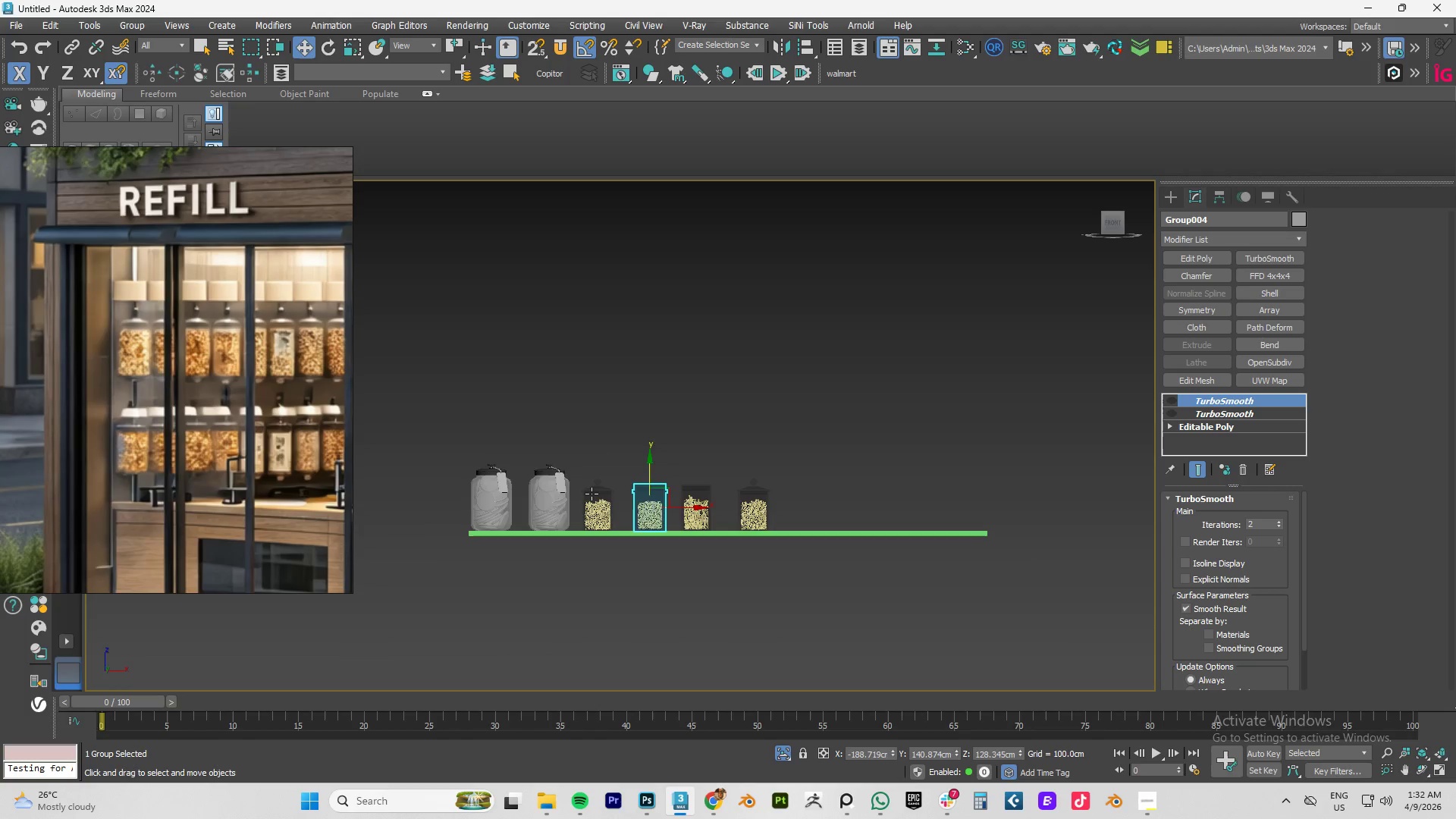 
scroll: coordinate [506, 495], scroll_direction: up, amount: 1.0
 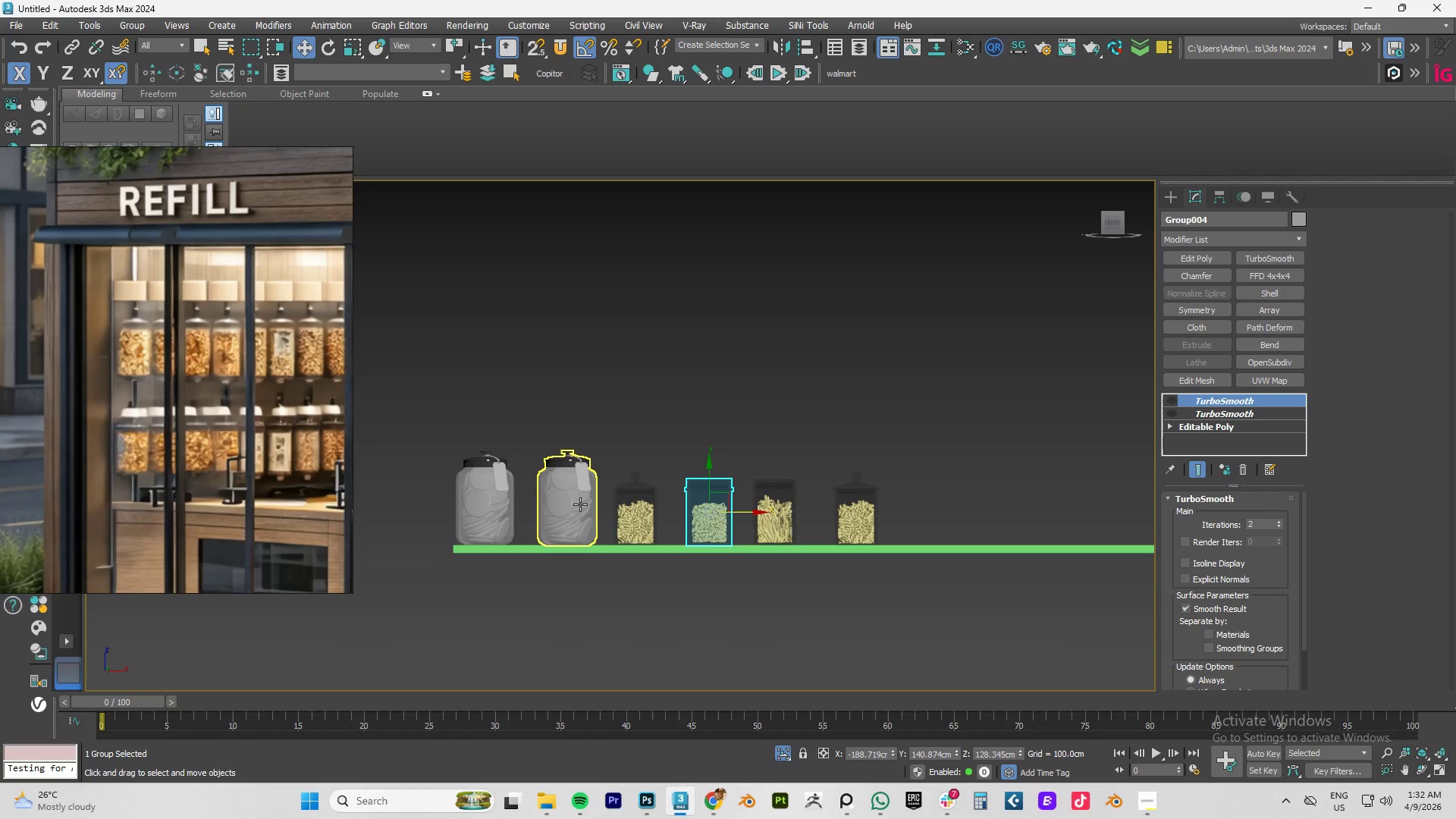 
left_click([574, 501])
 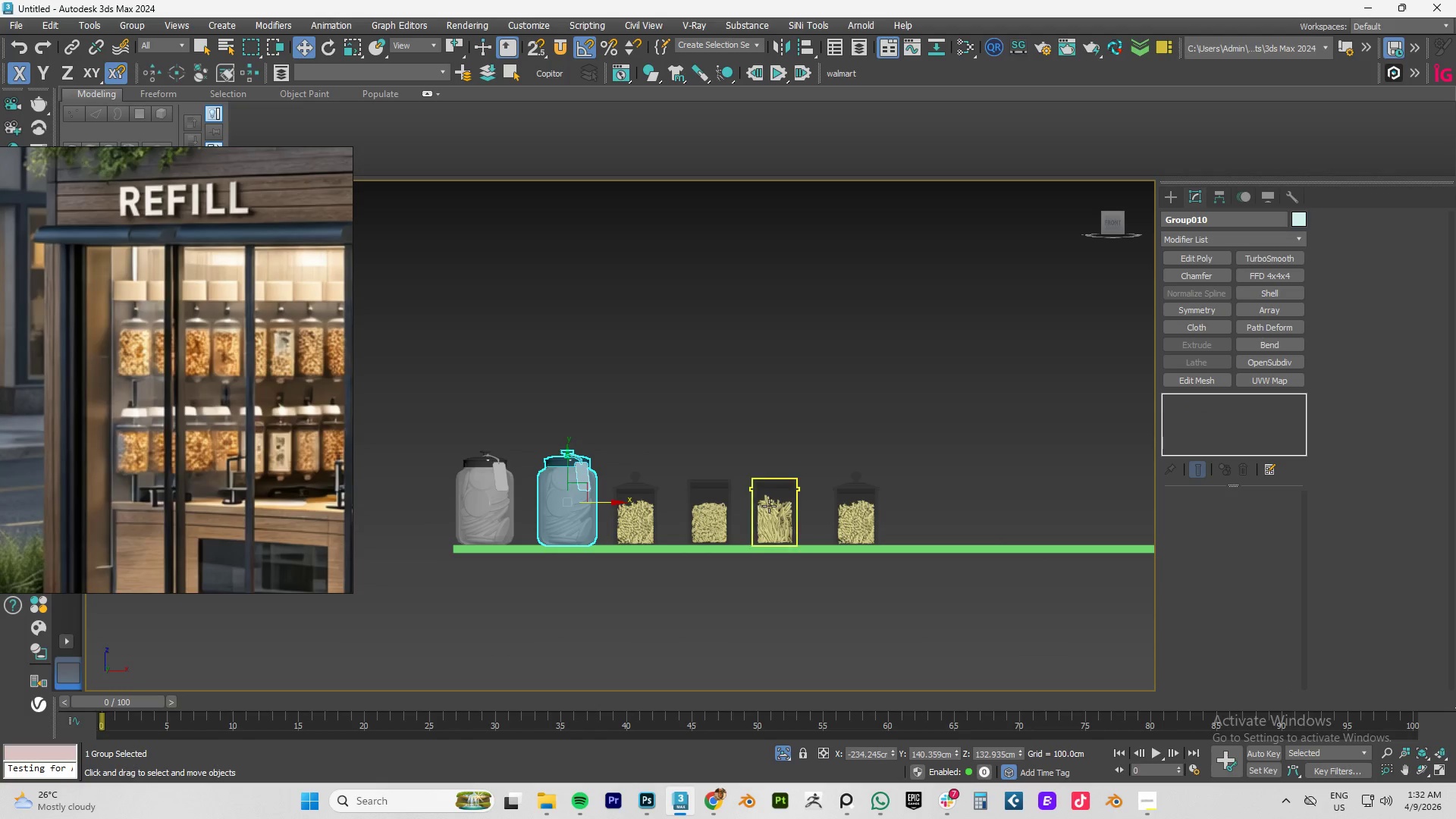 
hold_key(key=ShiftLeft, duration=1.5)
left_click_drag(start_coordinate=[604, 503], to_coordinate=[977, 507])
 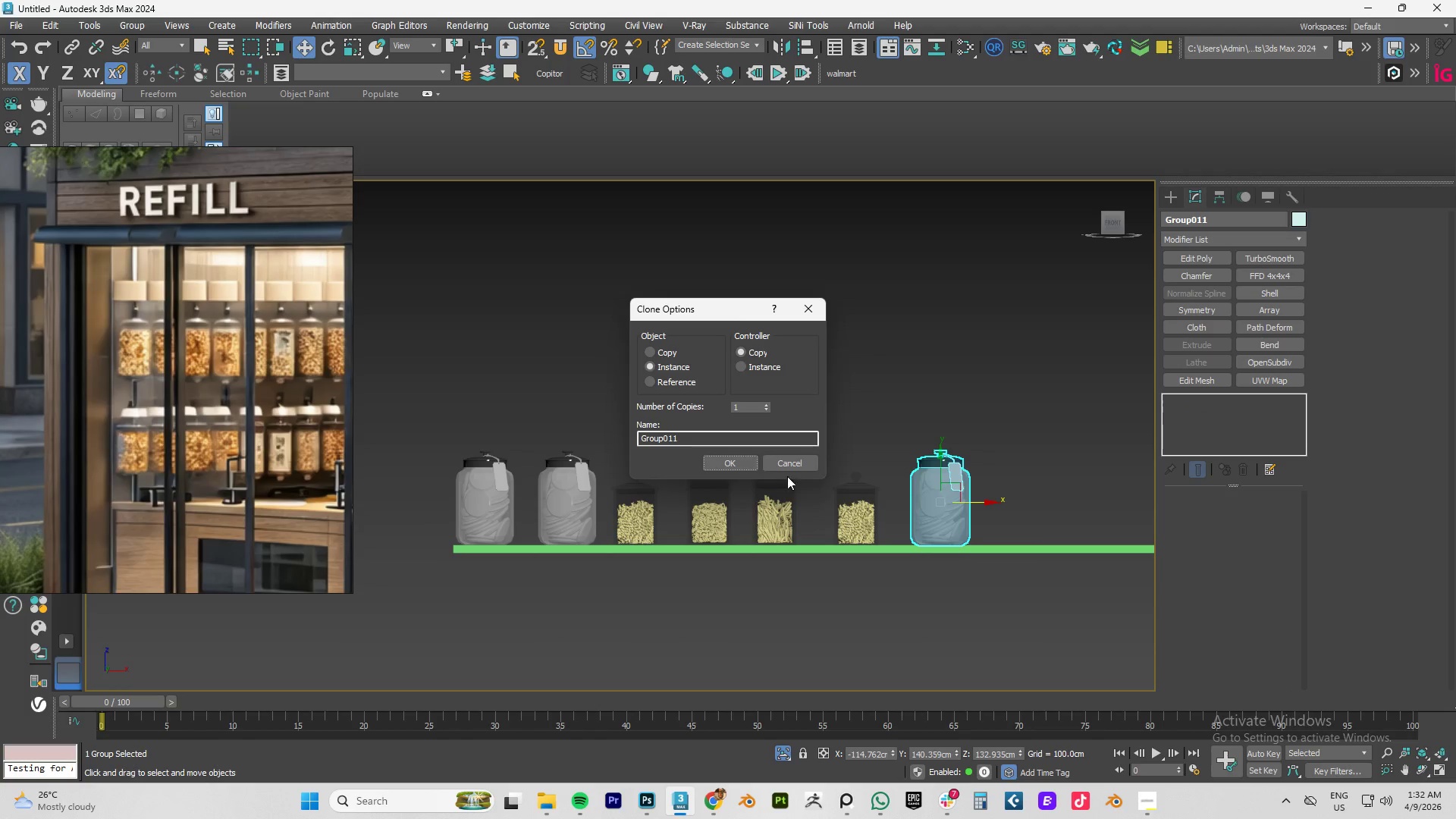 
hold_key(key=ShiftLeft, duration=1.51)
 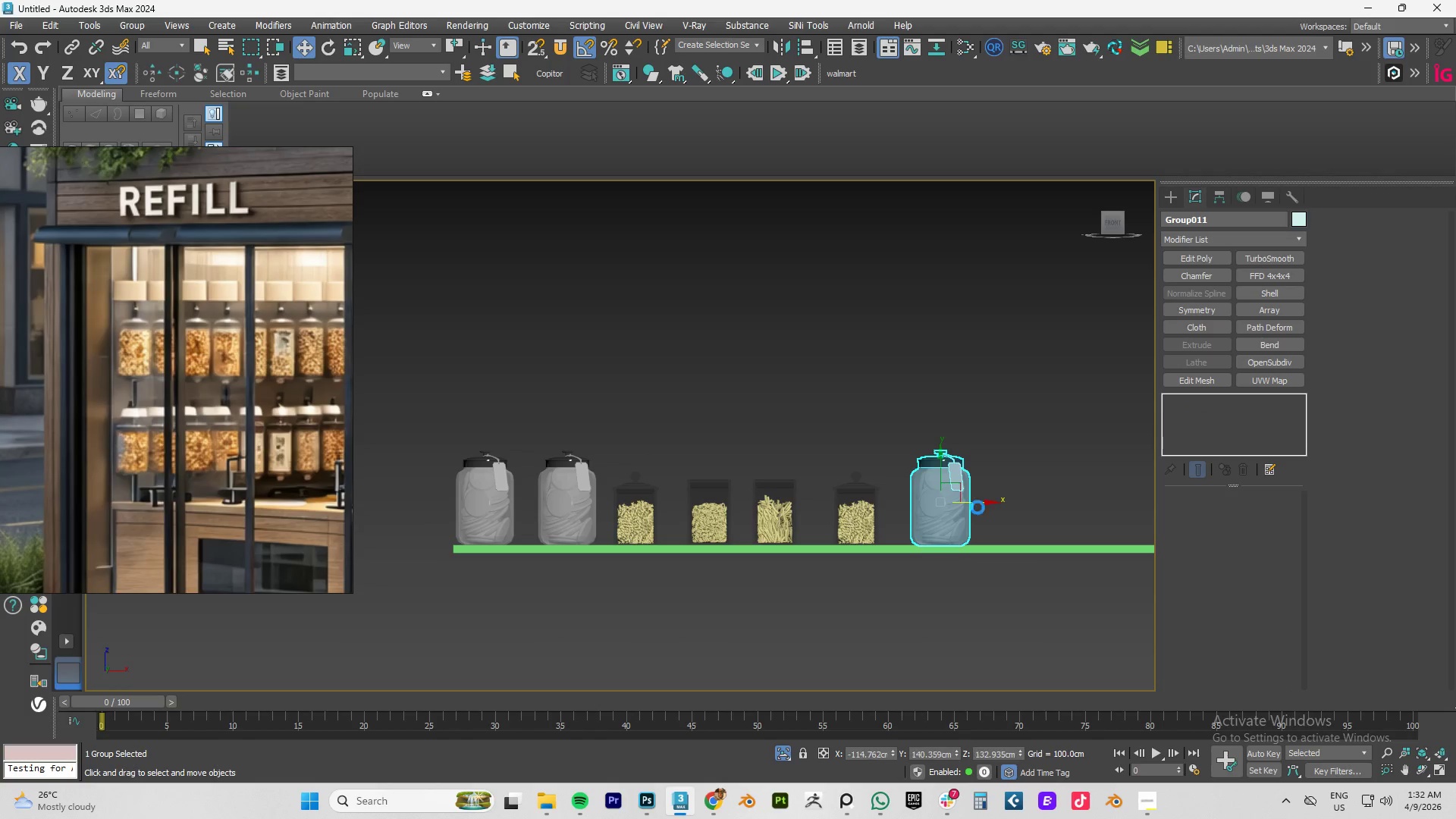 
key(Shift+ShiftLeft)
 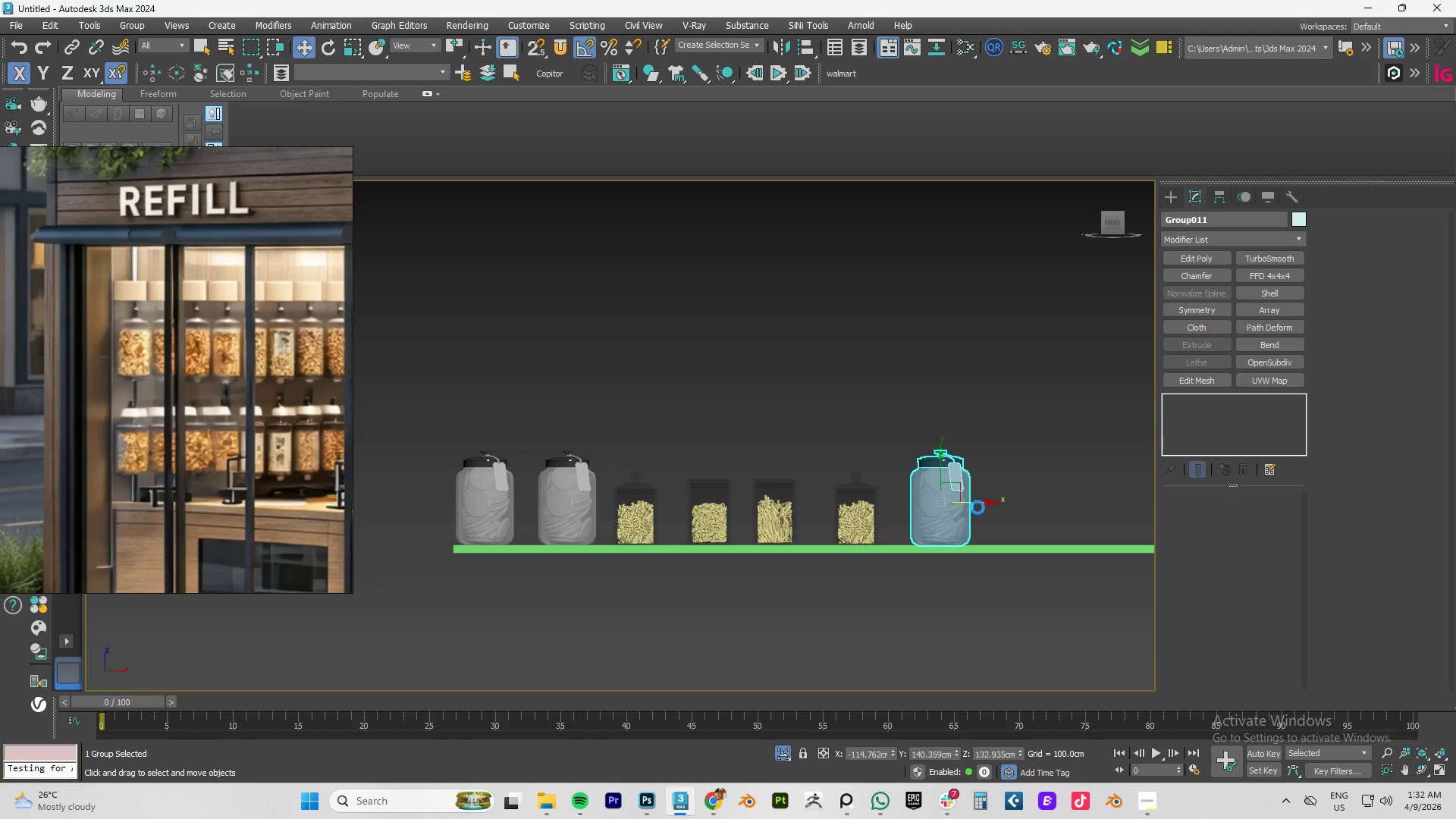 
key(Shift+ShiftLeft)
 